 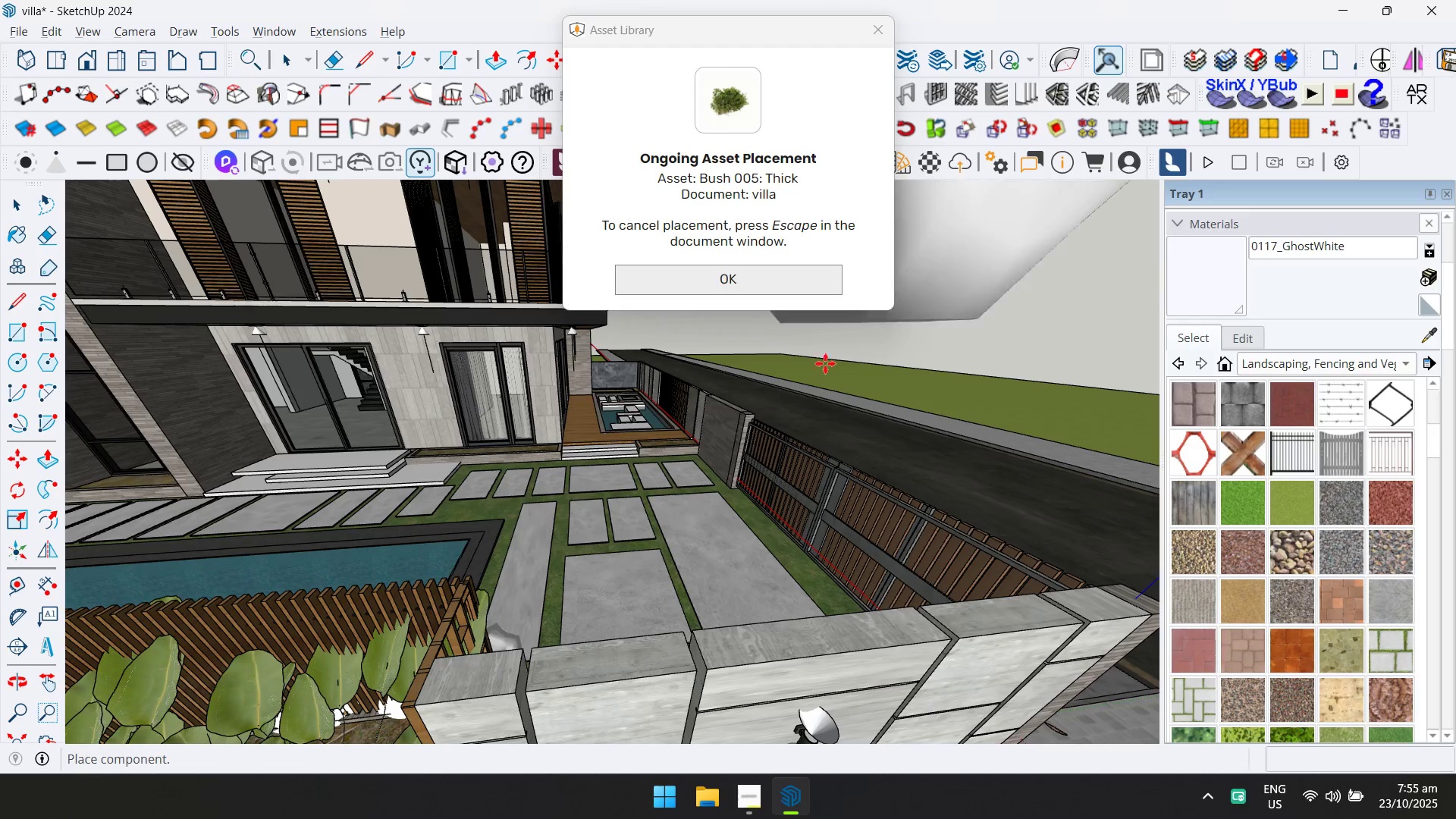 
key(Control+Shift+ShiftLeft)
 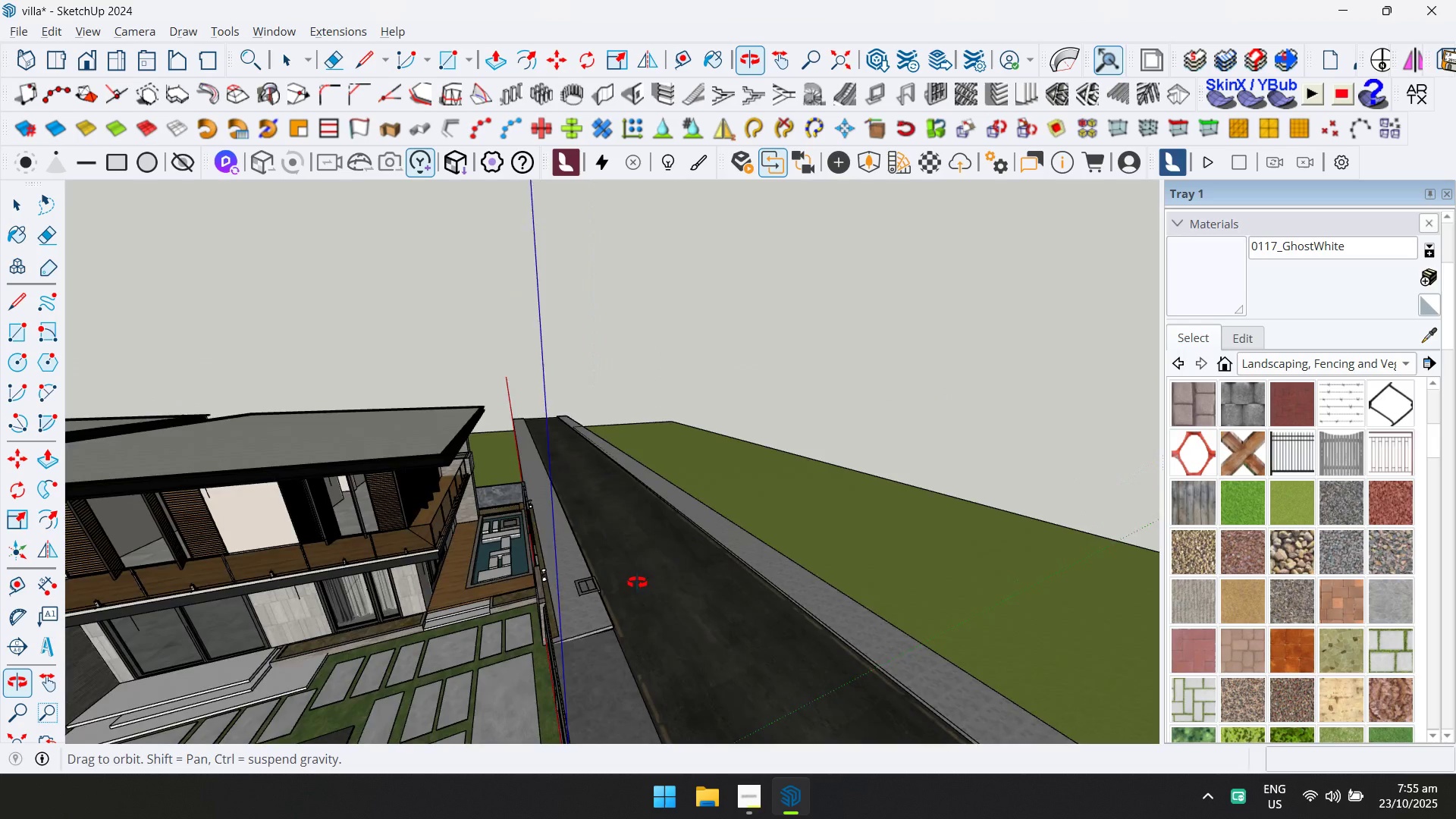 
hold_key(key=ShiftLeft, duration=0.71)
 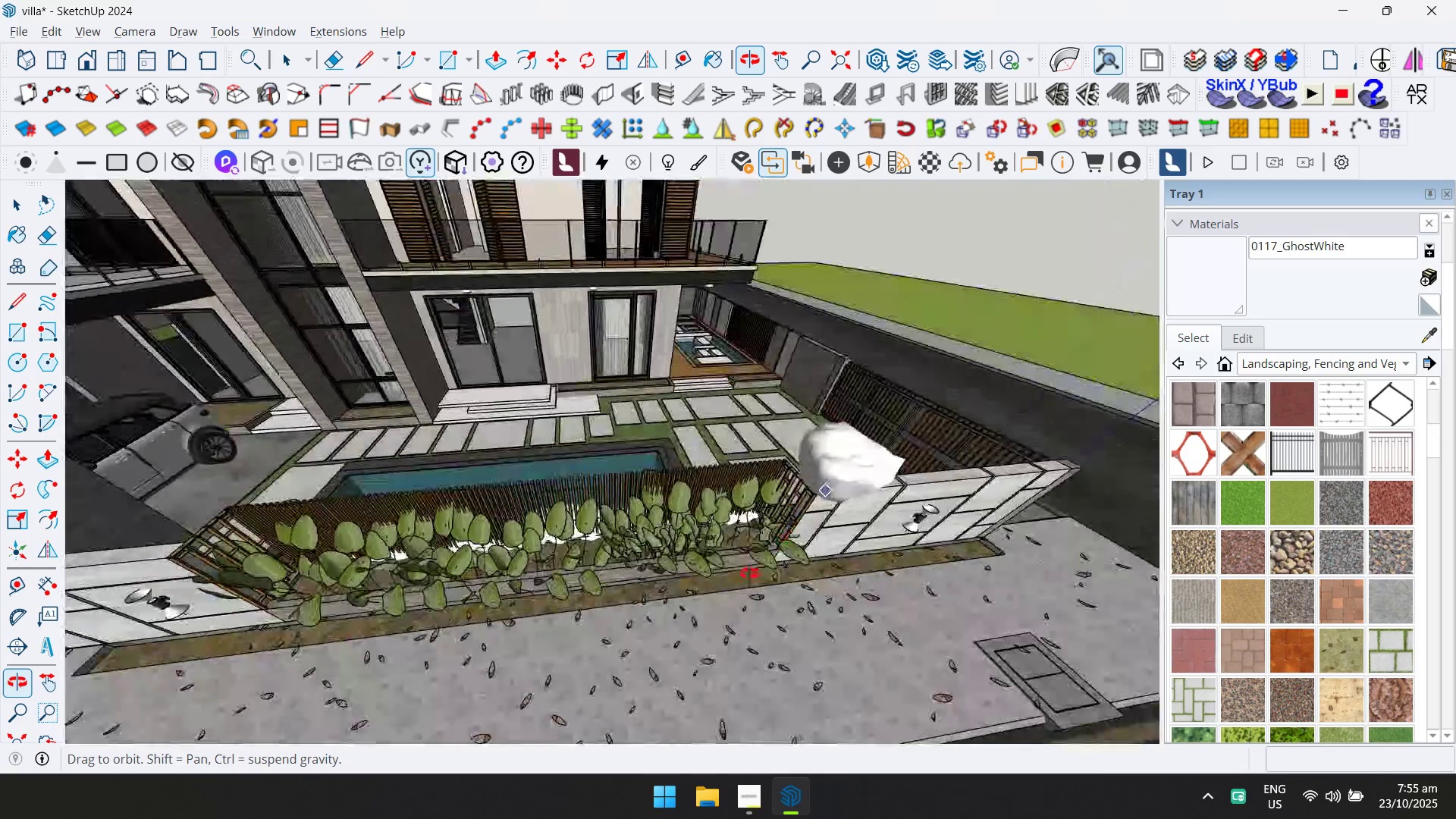 
scroll: coordinate [743, 527], scroll_direction: up, amount: 12.0
 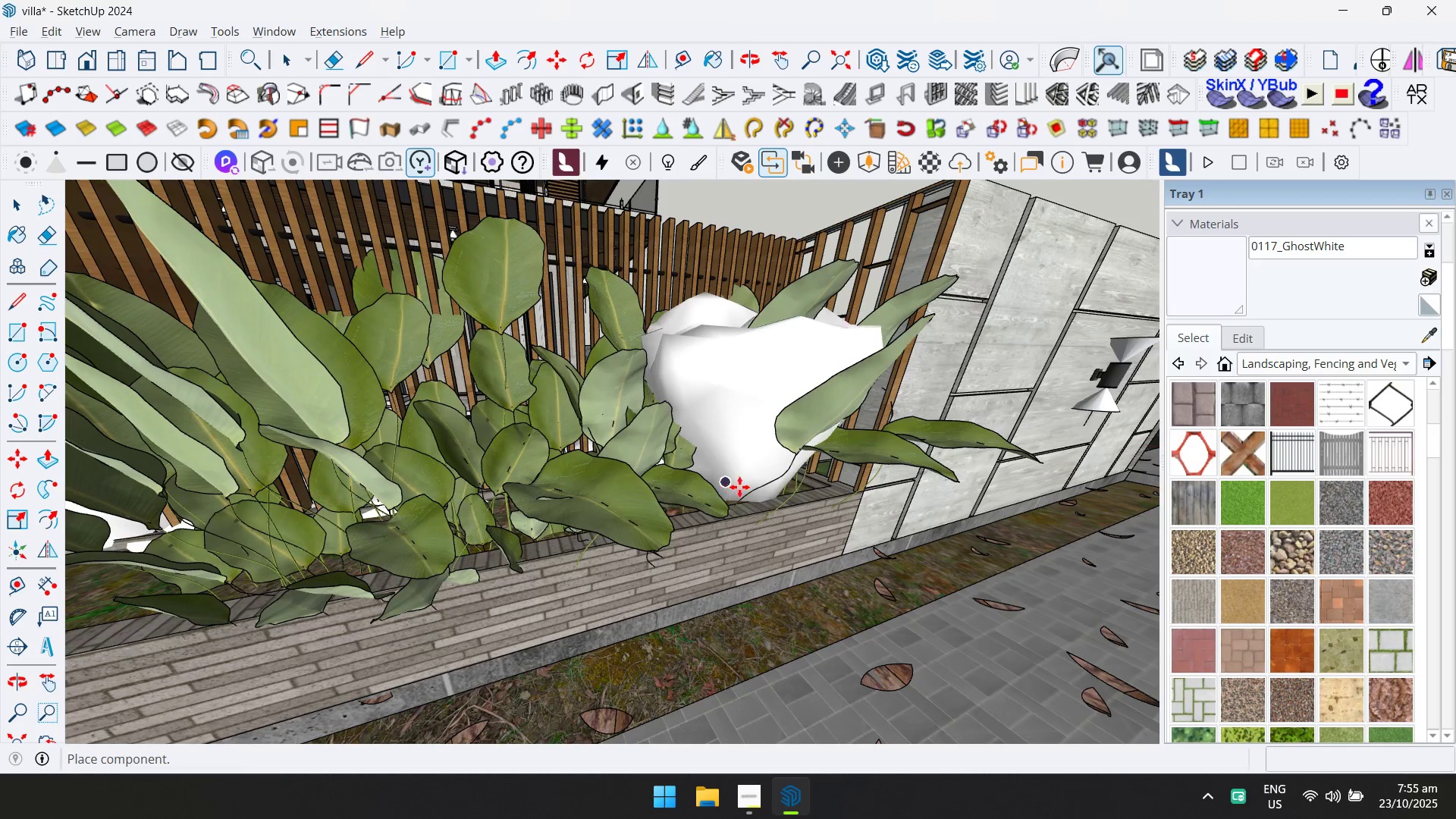 
left_click([738, 487])
 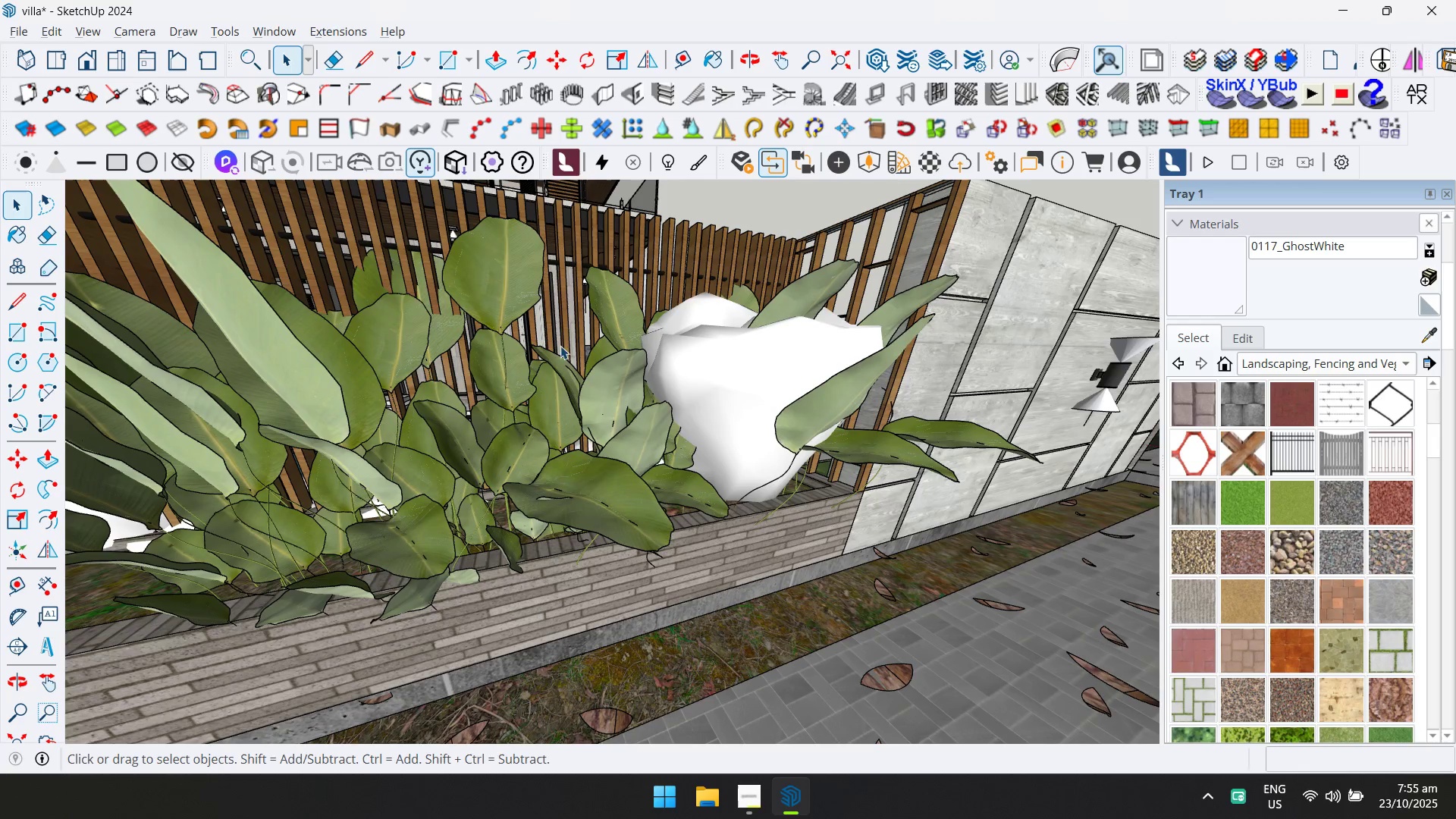 
double_click([689, 369])
 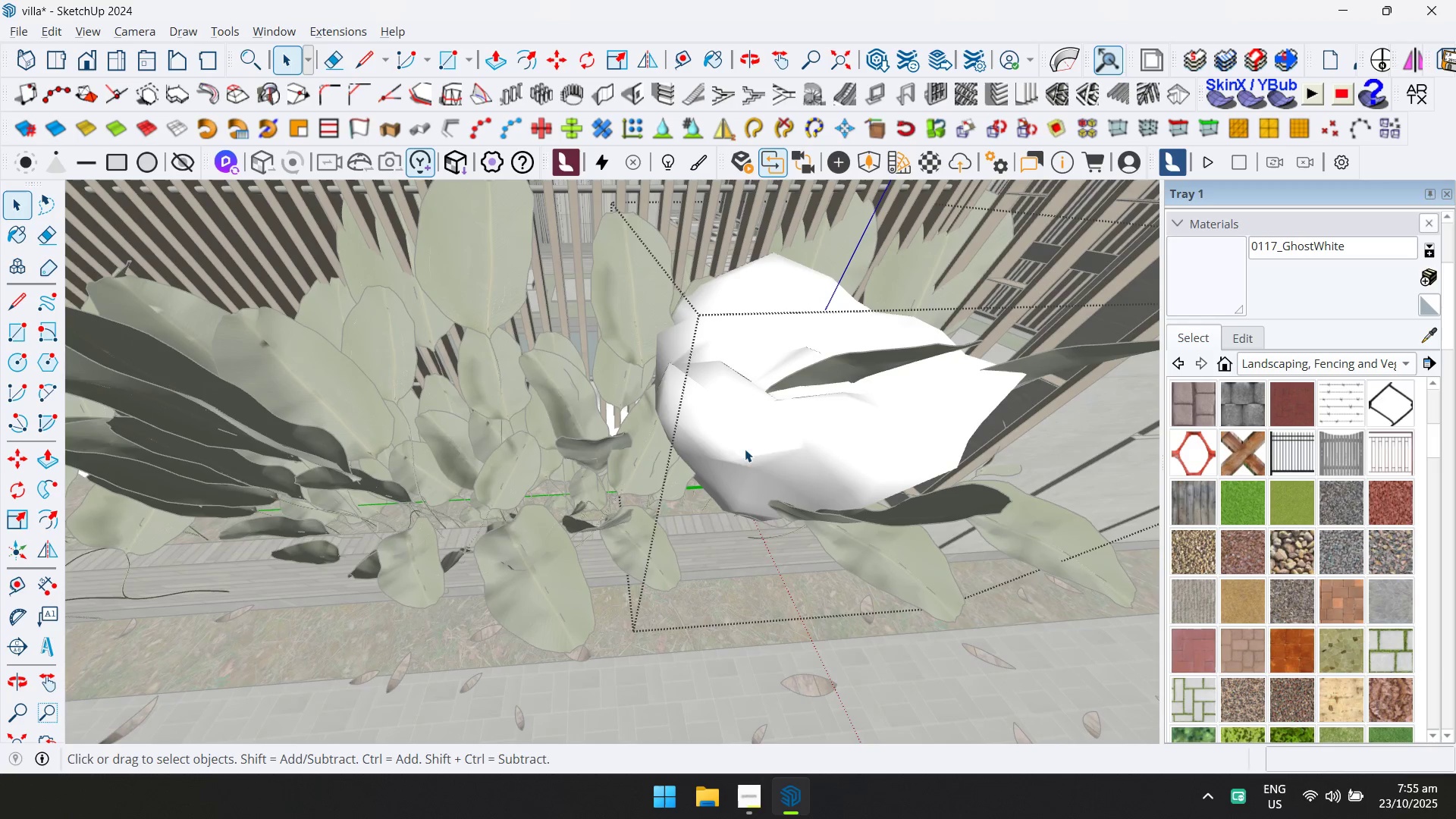 
key(Escape)
 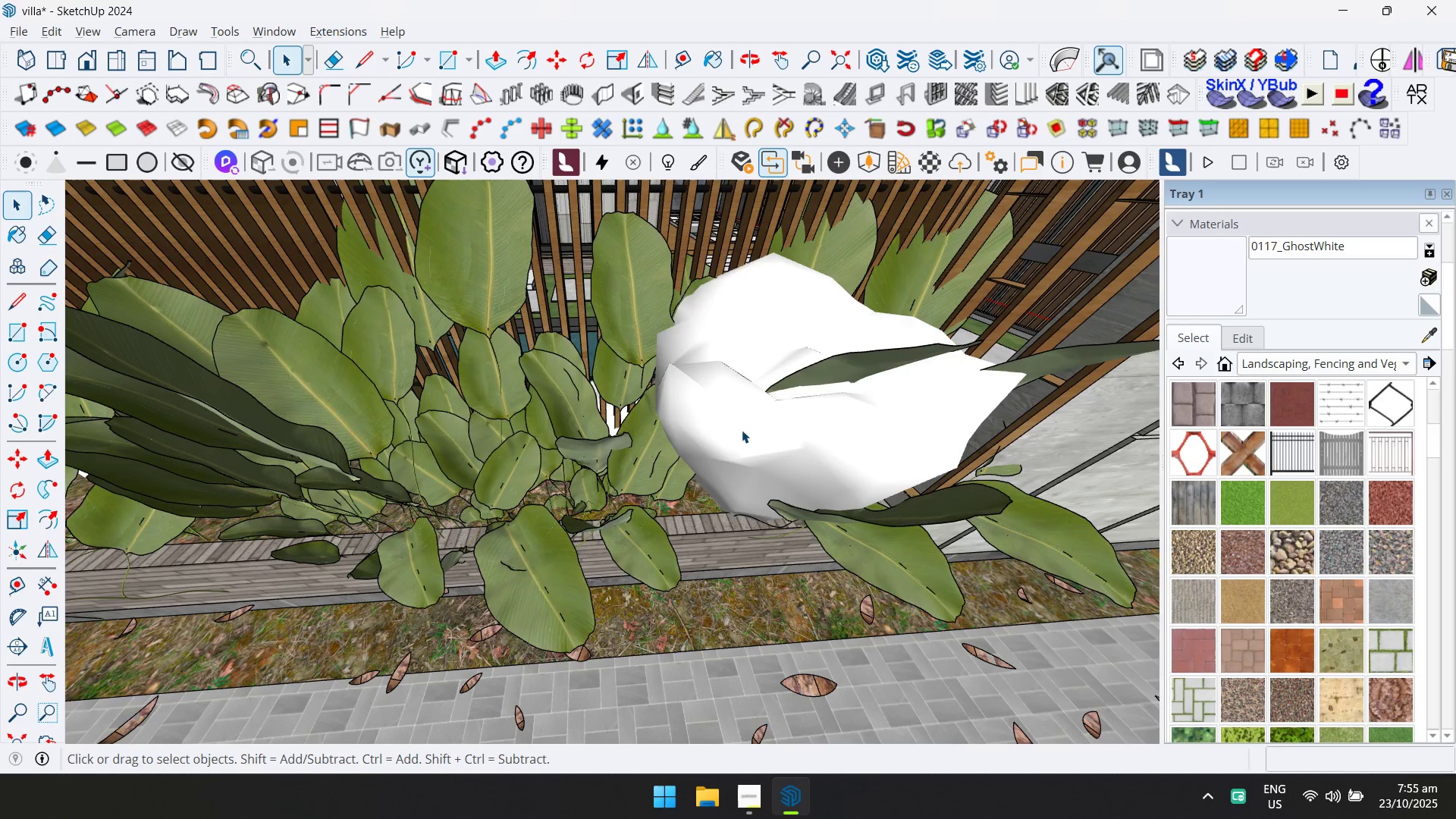 
left_click([742, 430])
 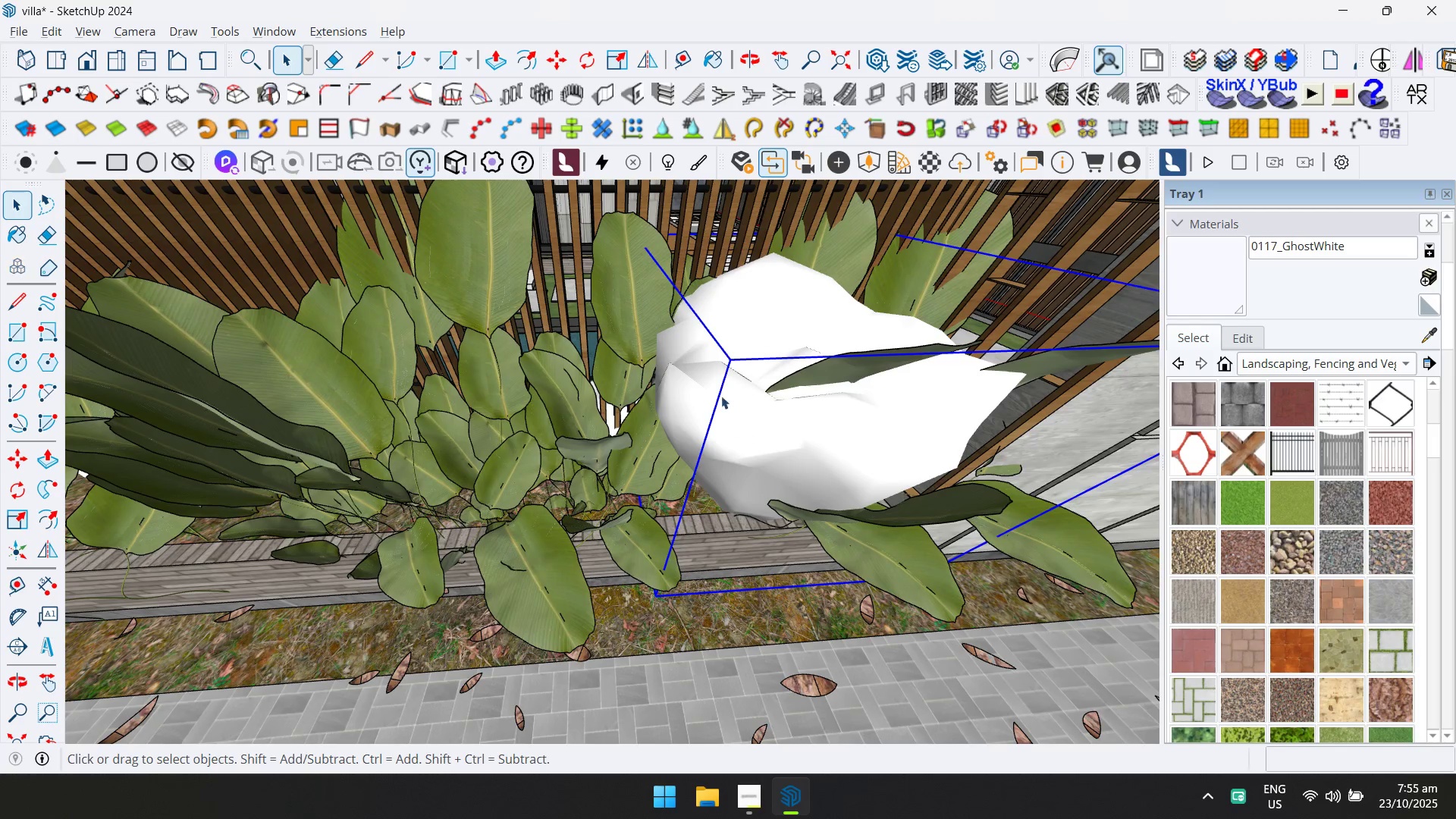 
key(S)
 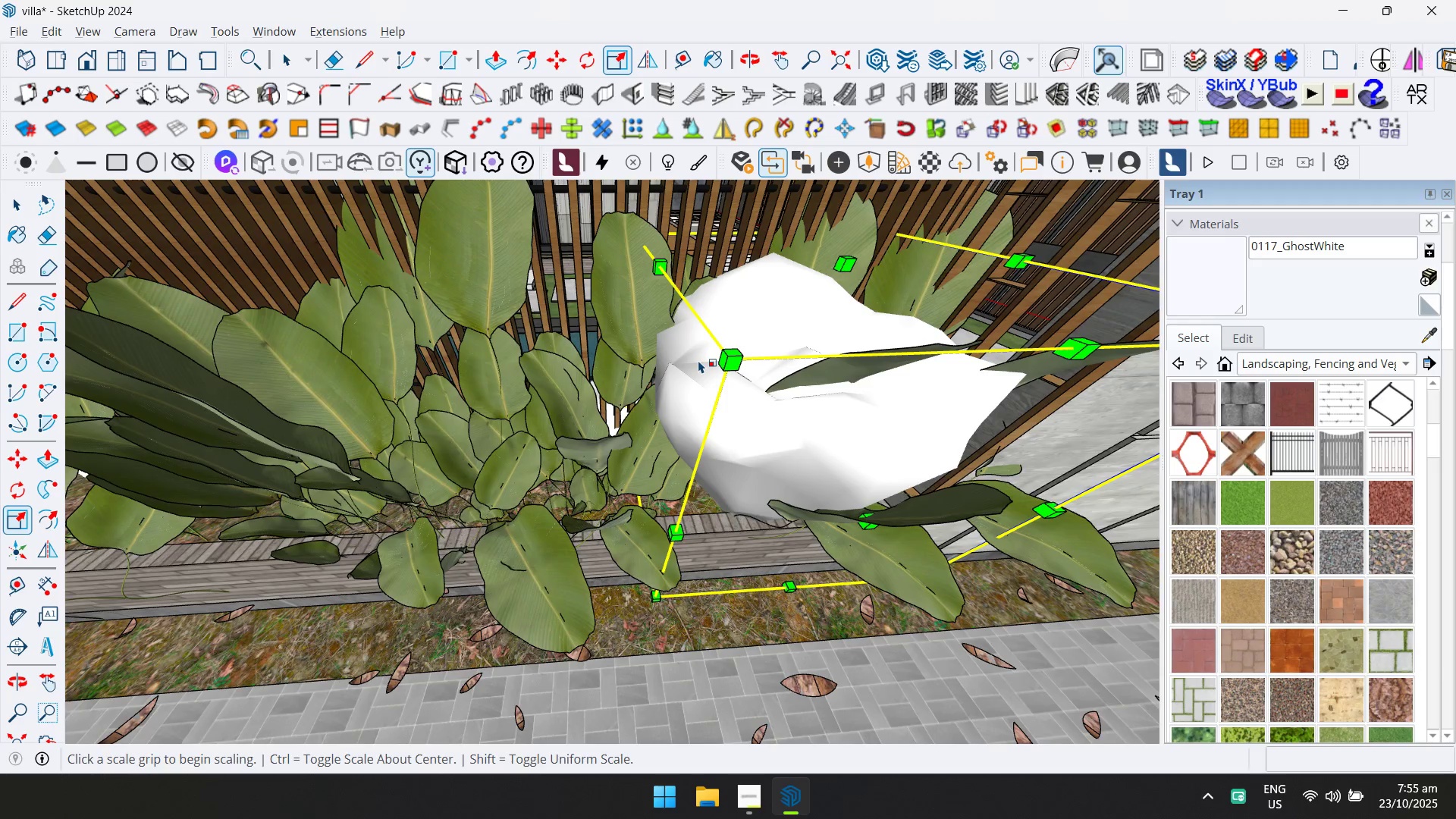 
scroll: coordinate [698, 360], scroll_direction: down, amount: 6.0
 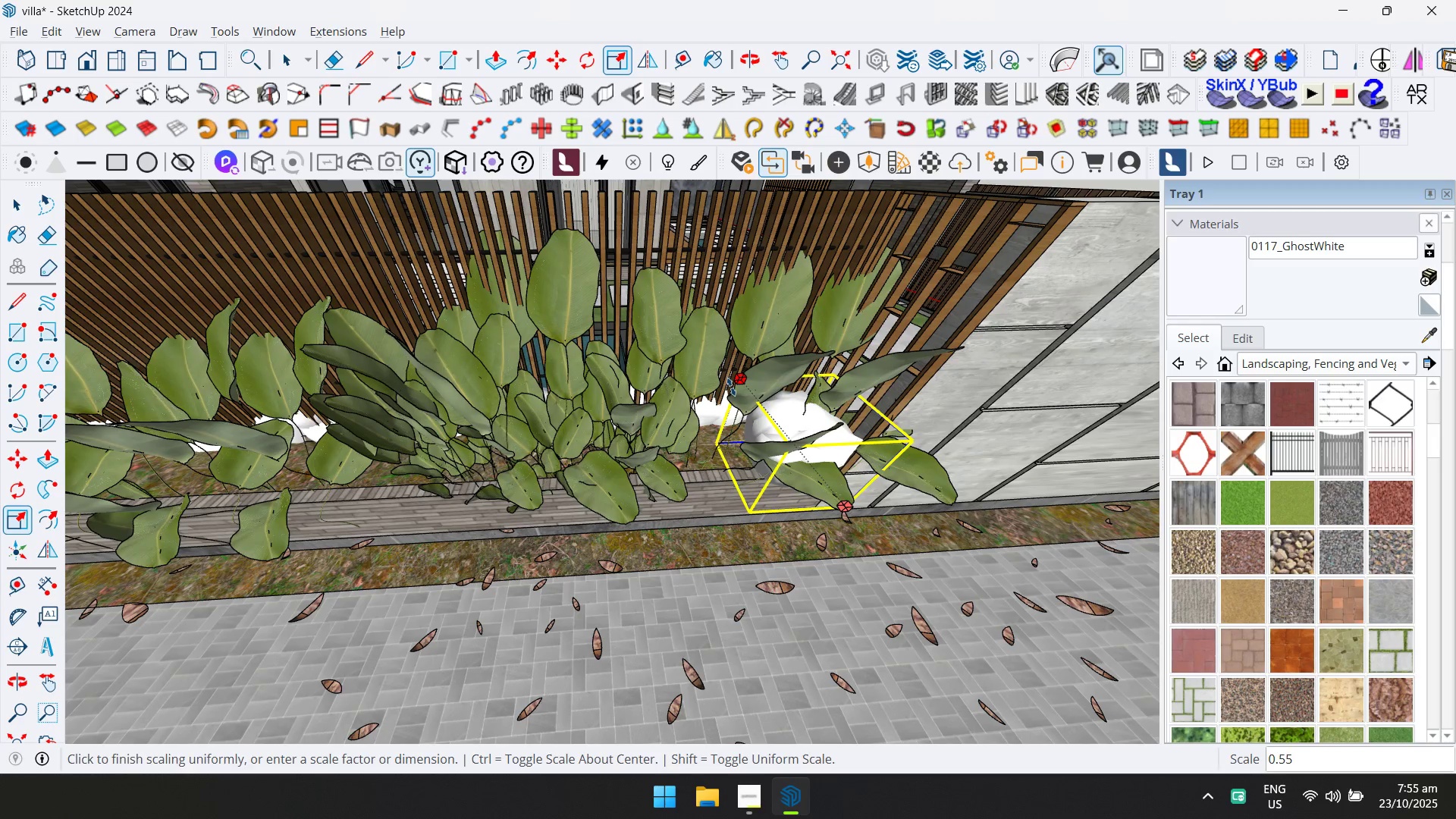 
left_click([727, 375])
 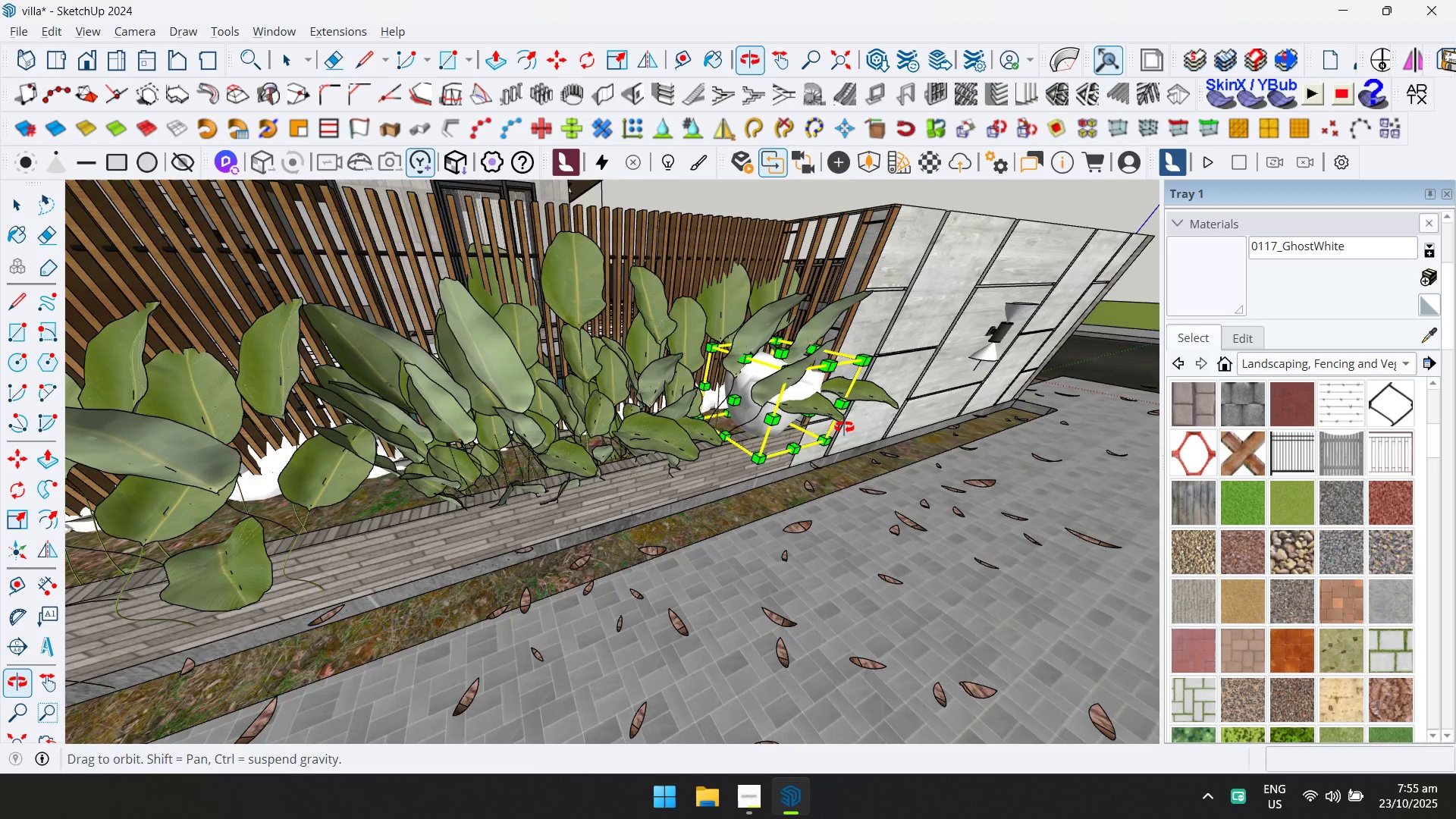 
key(M)
 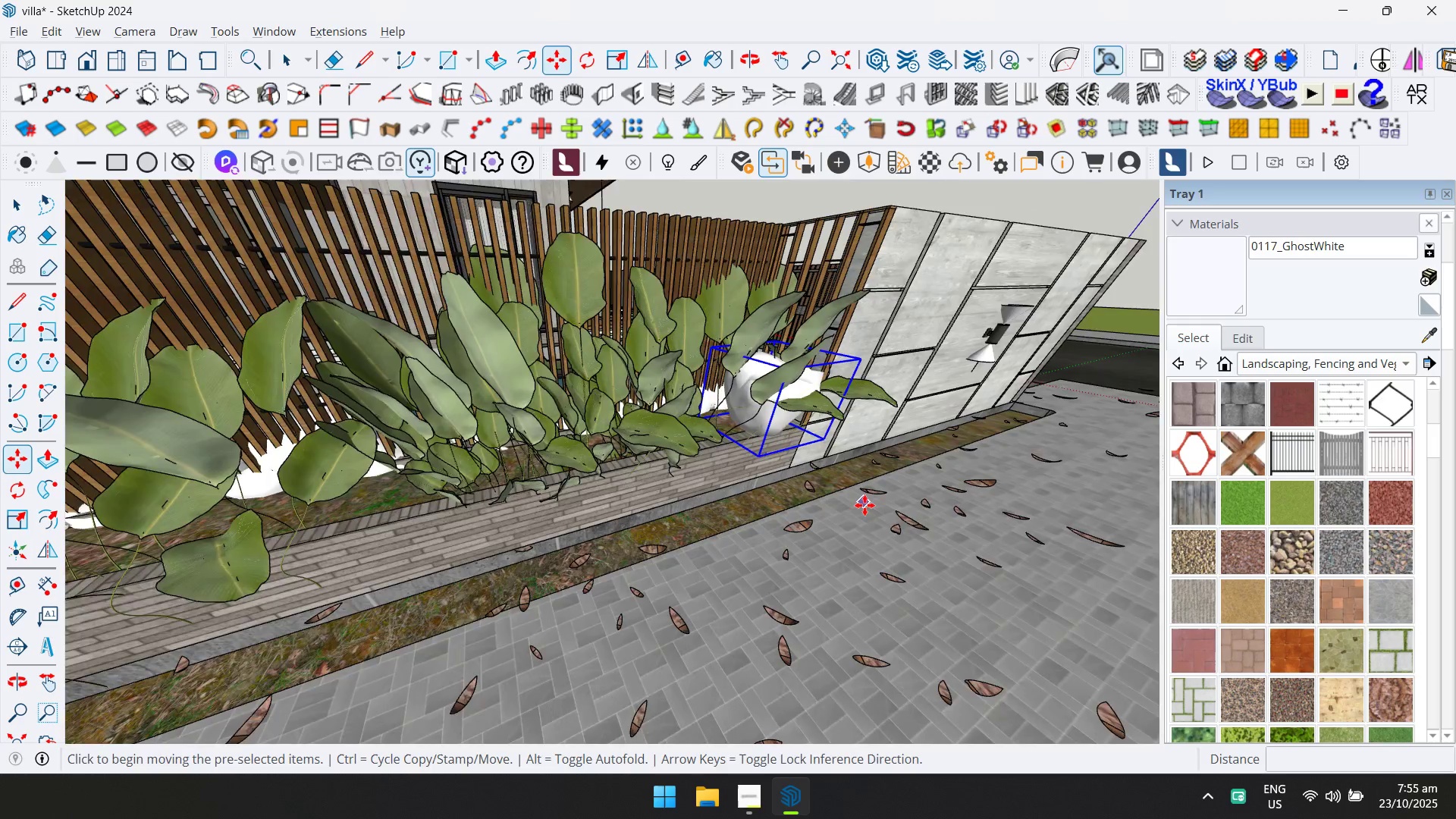 
scroll: coordinate [867, 518], scroll_direction: up, amount: 5.0
 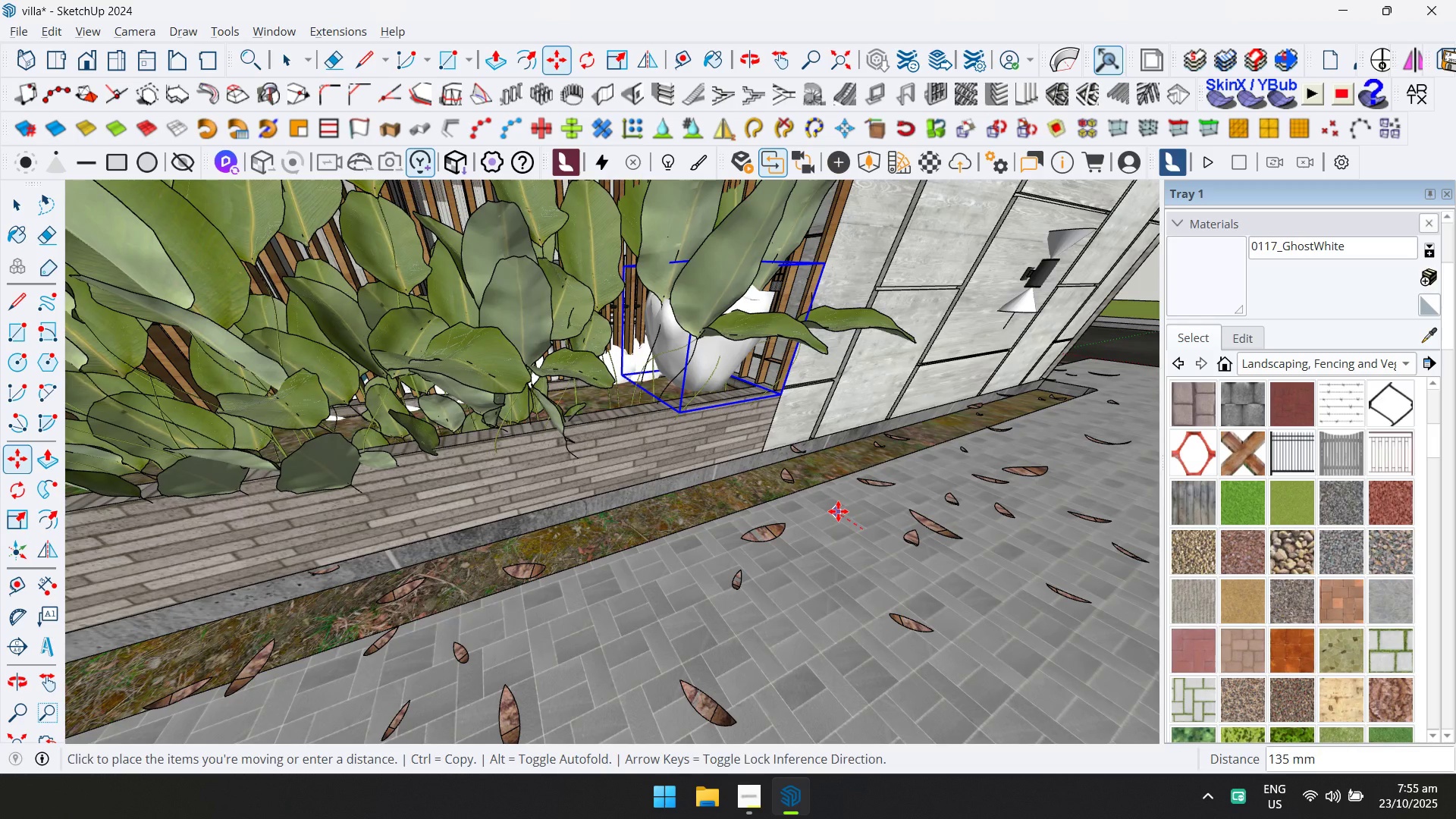 
left_click([838, 511])
 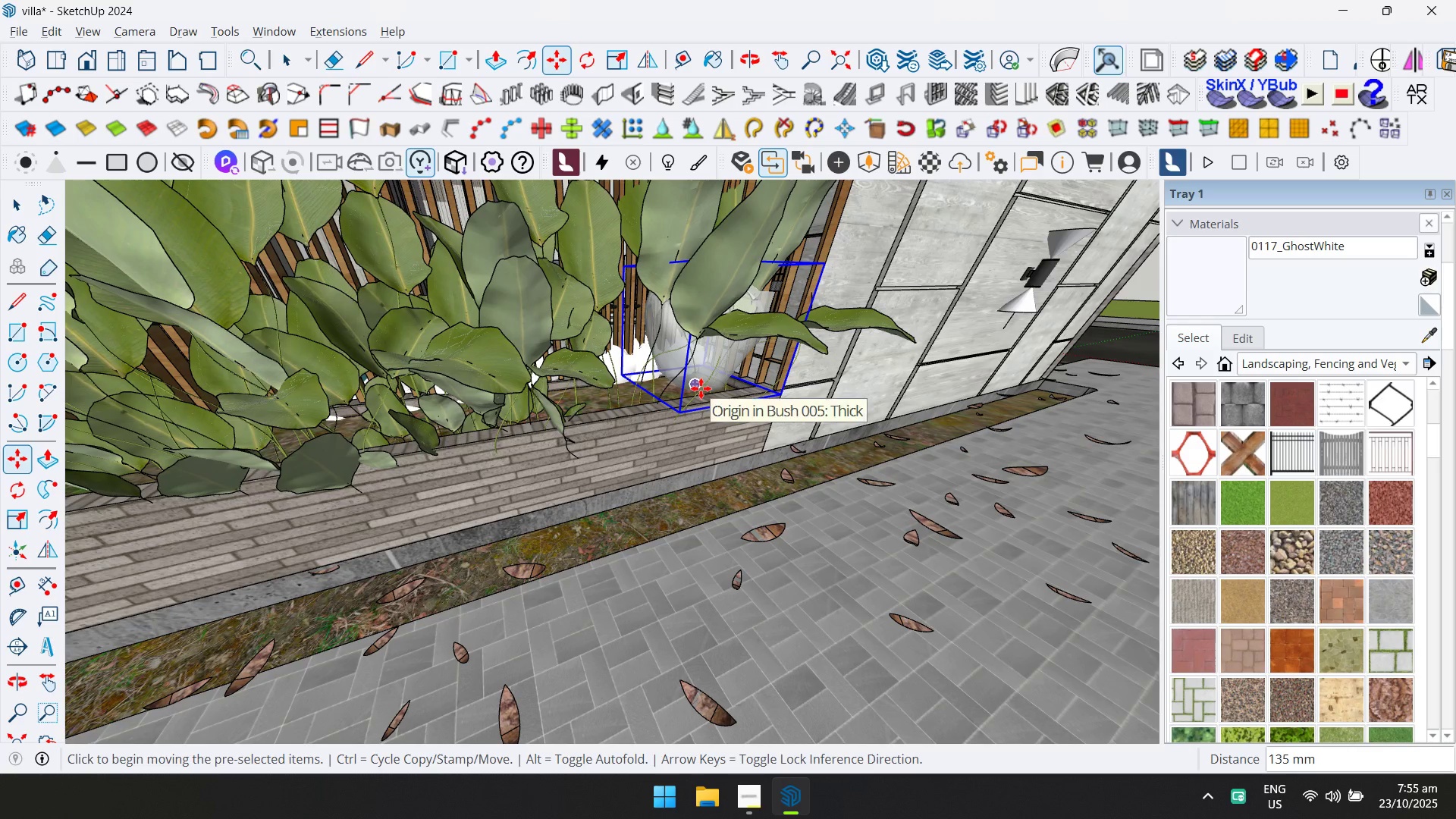 
left_click([701, 388])
 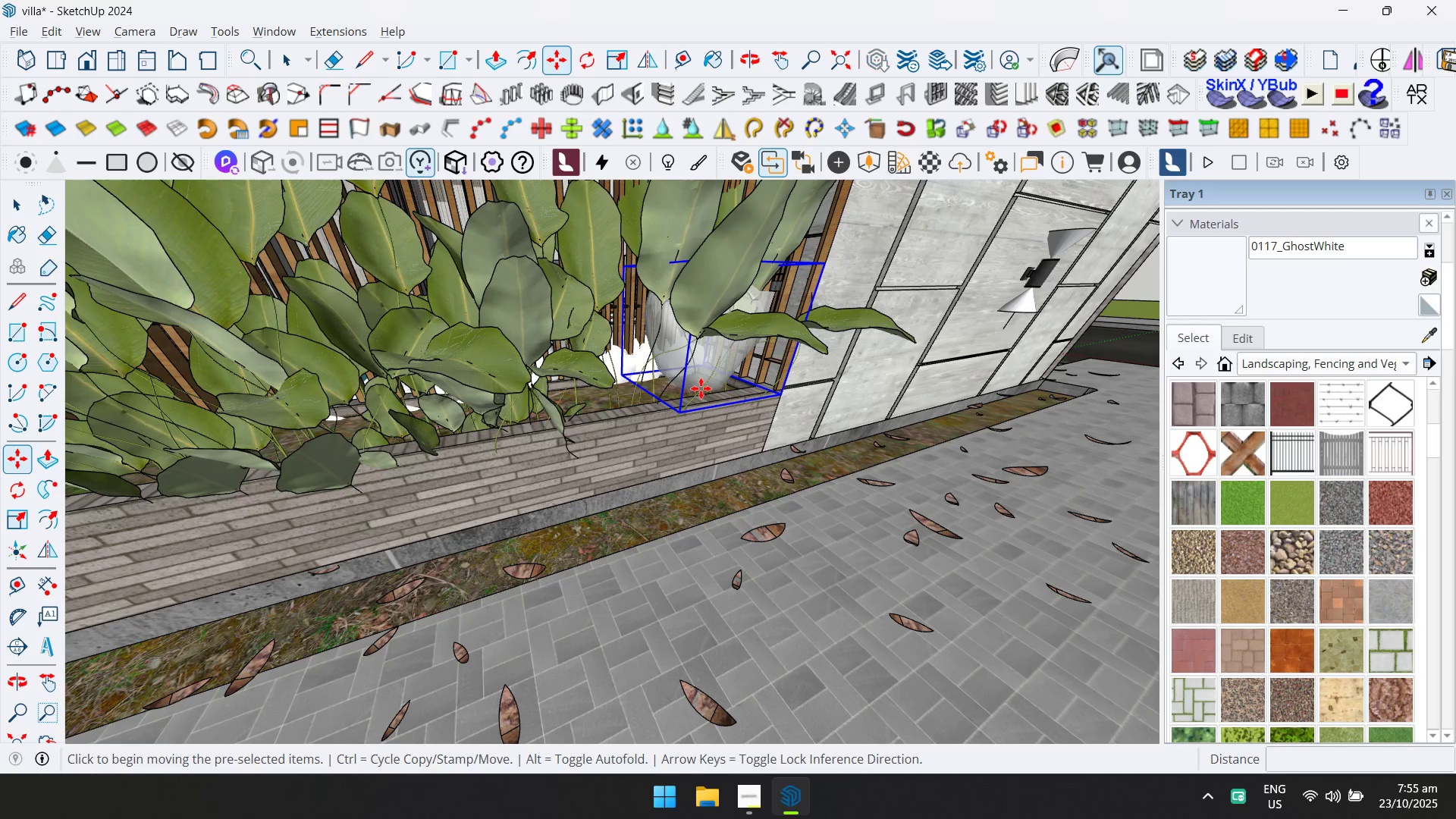 
key(ArrowUp)
 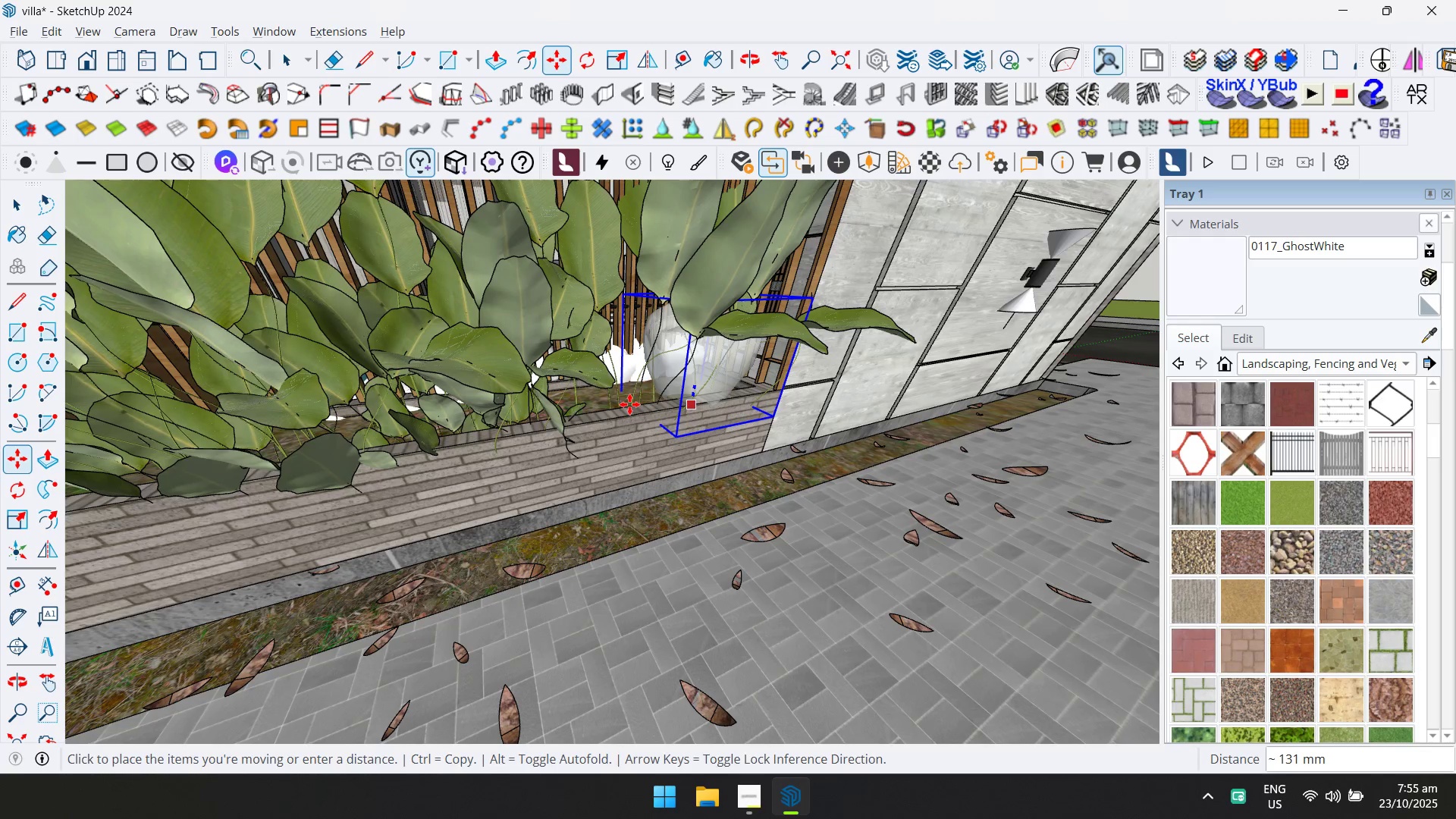 
left_click([629, 404])
 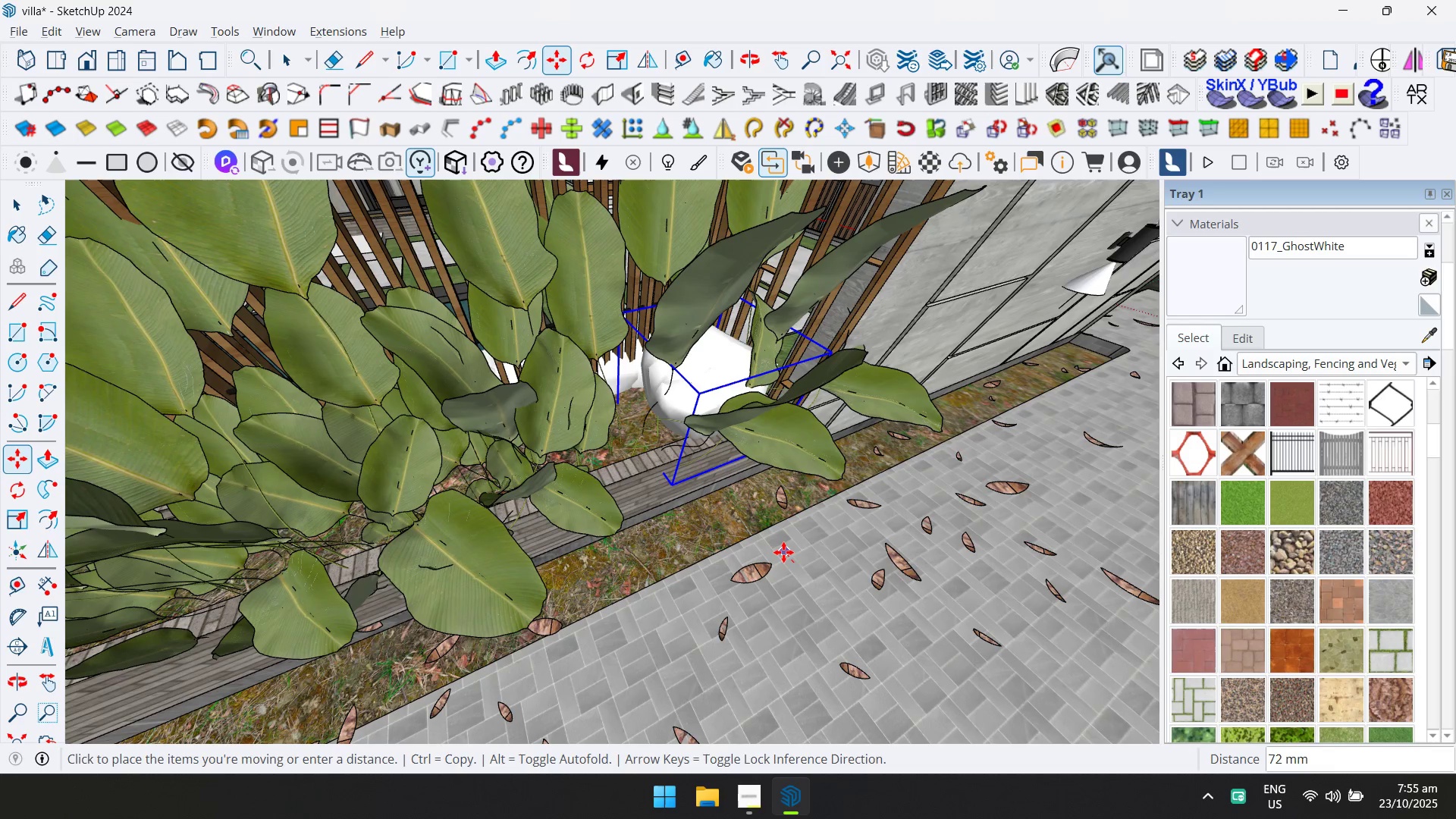 
left_click([783, 551])
 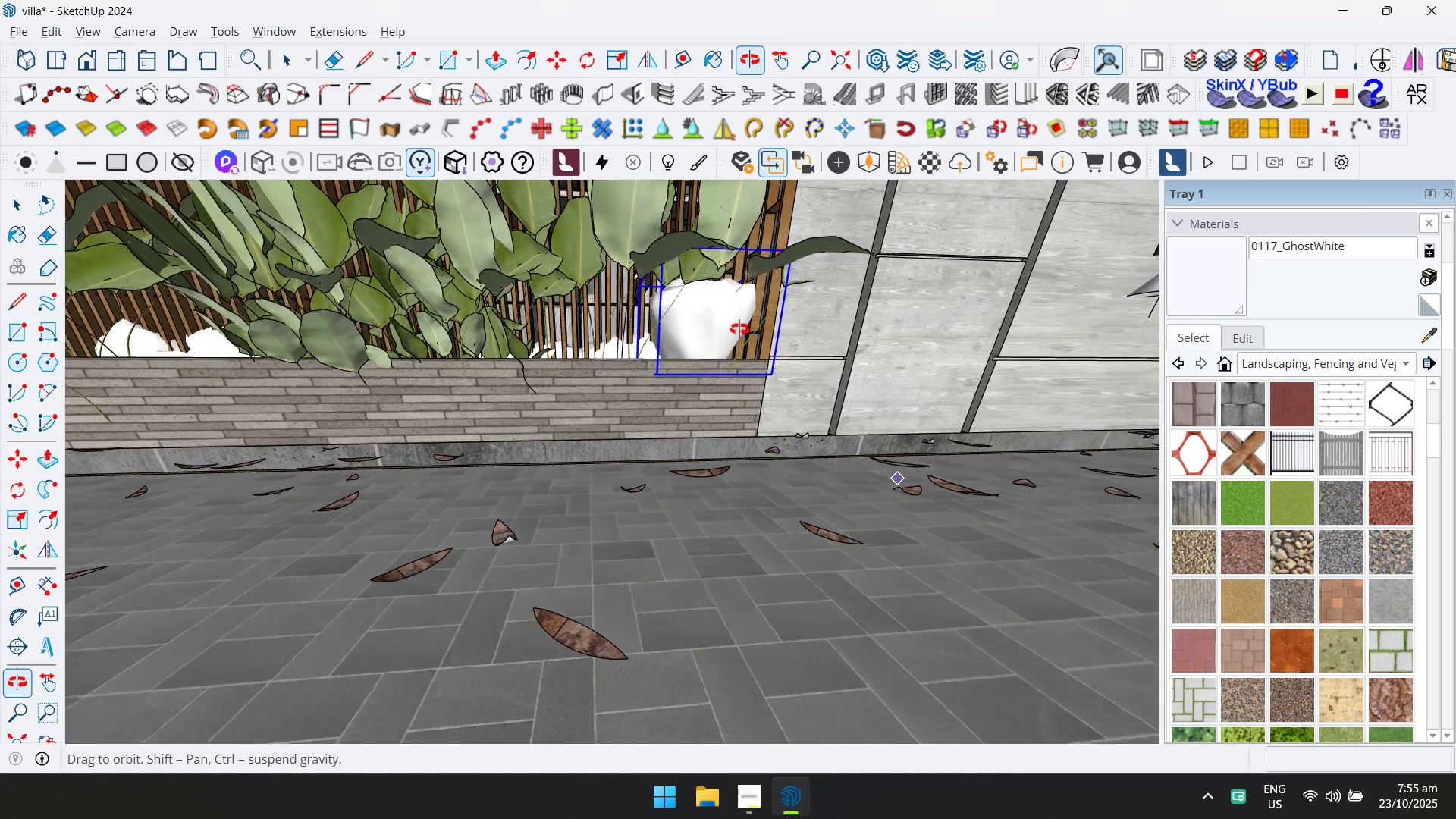 
left_click([661, 465])
 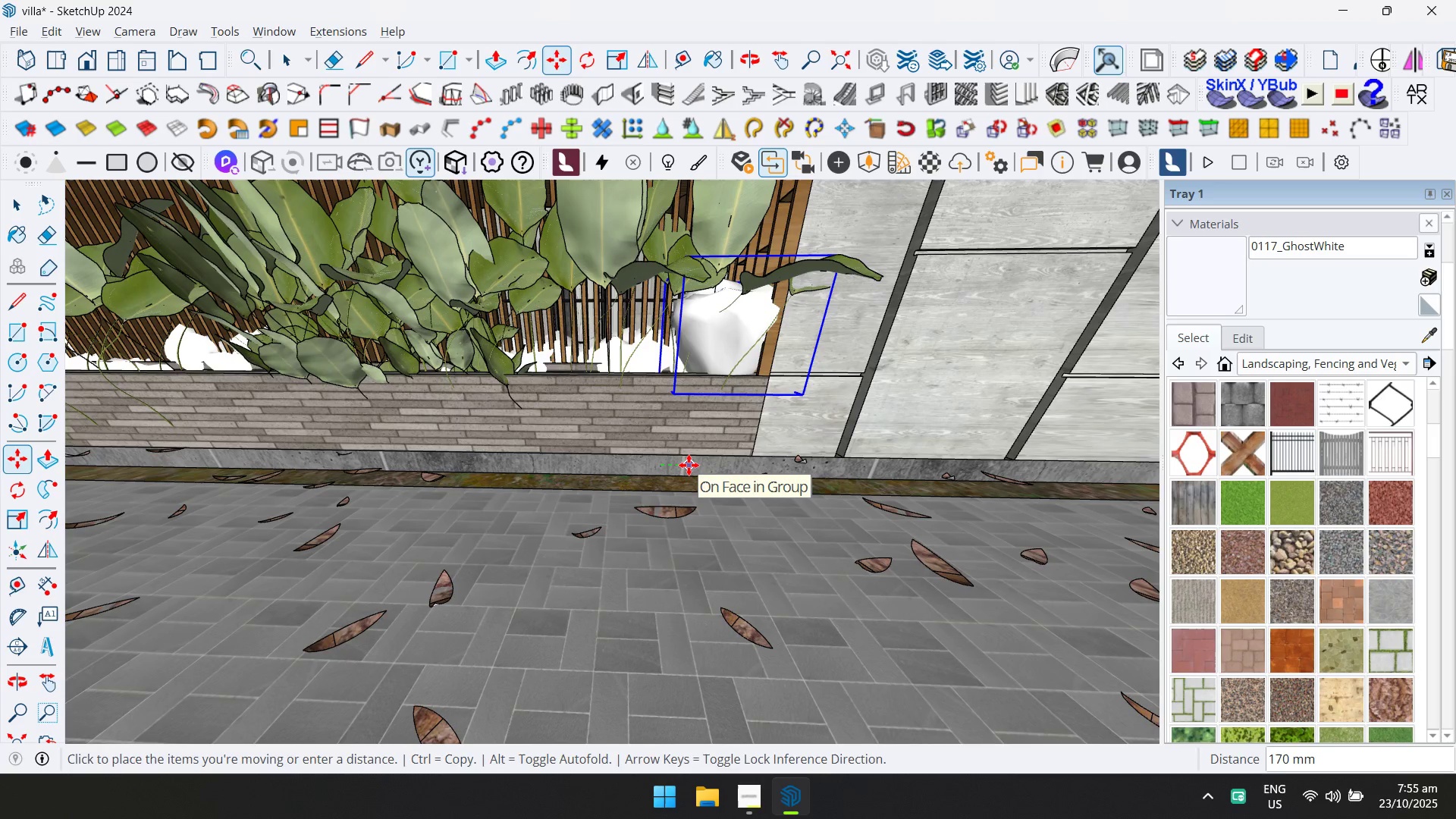 
left_click([689, 465])
 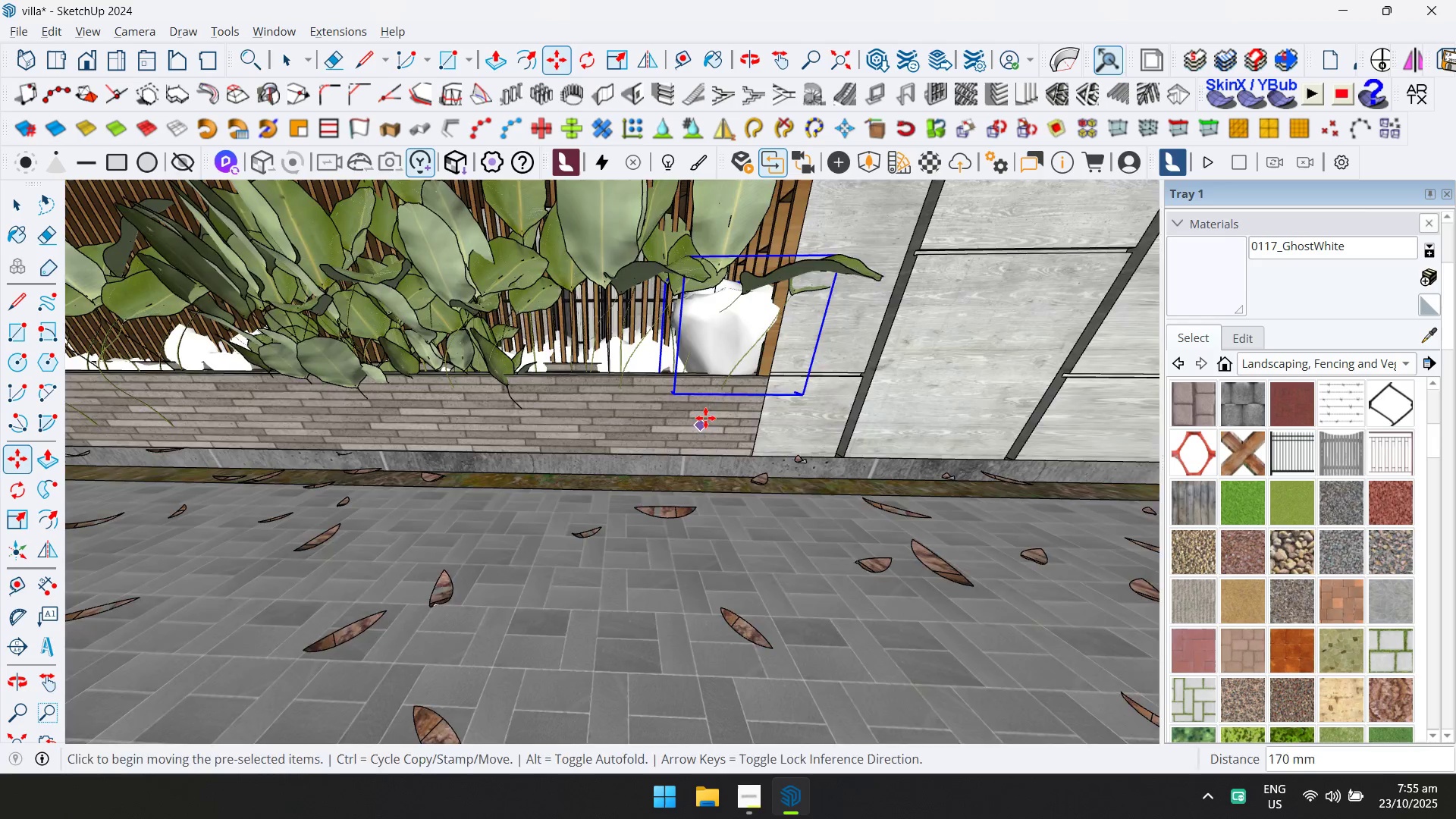 
scroll: coordinate [705, 416], scroll_direction: down, amount: 1.0
 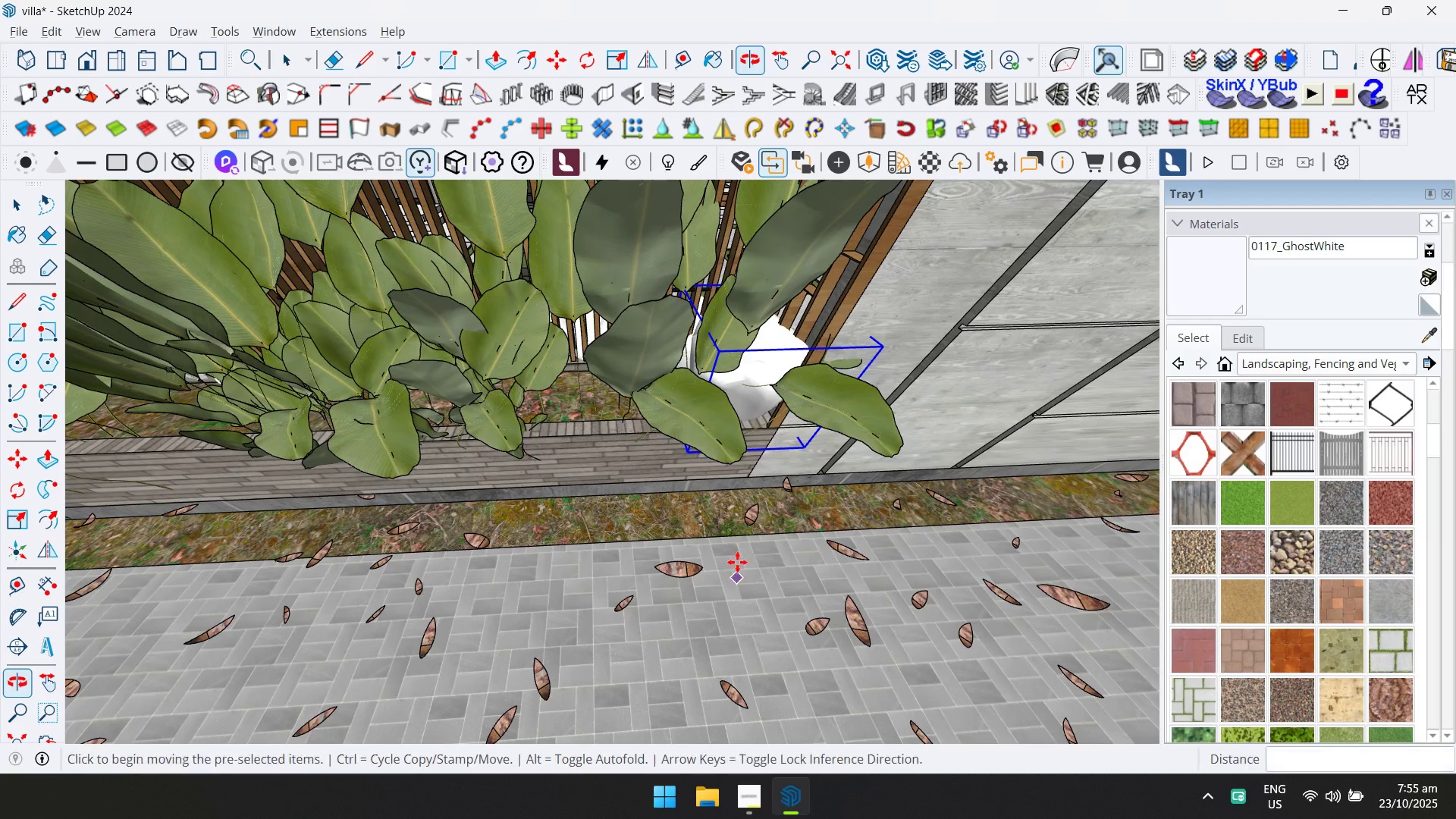 
key(Control+ControlLeft)
 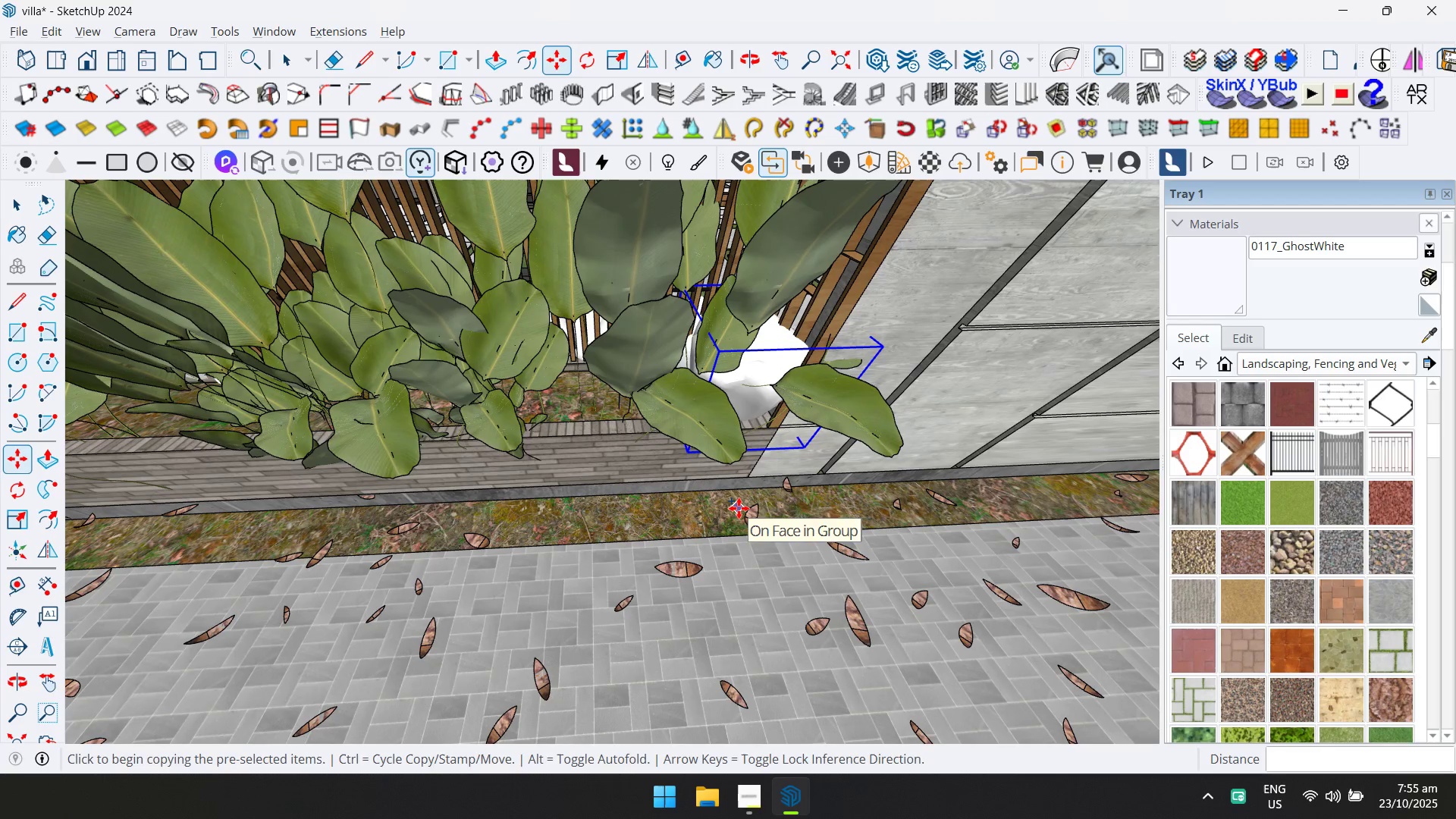 
left_click([739, 508])
 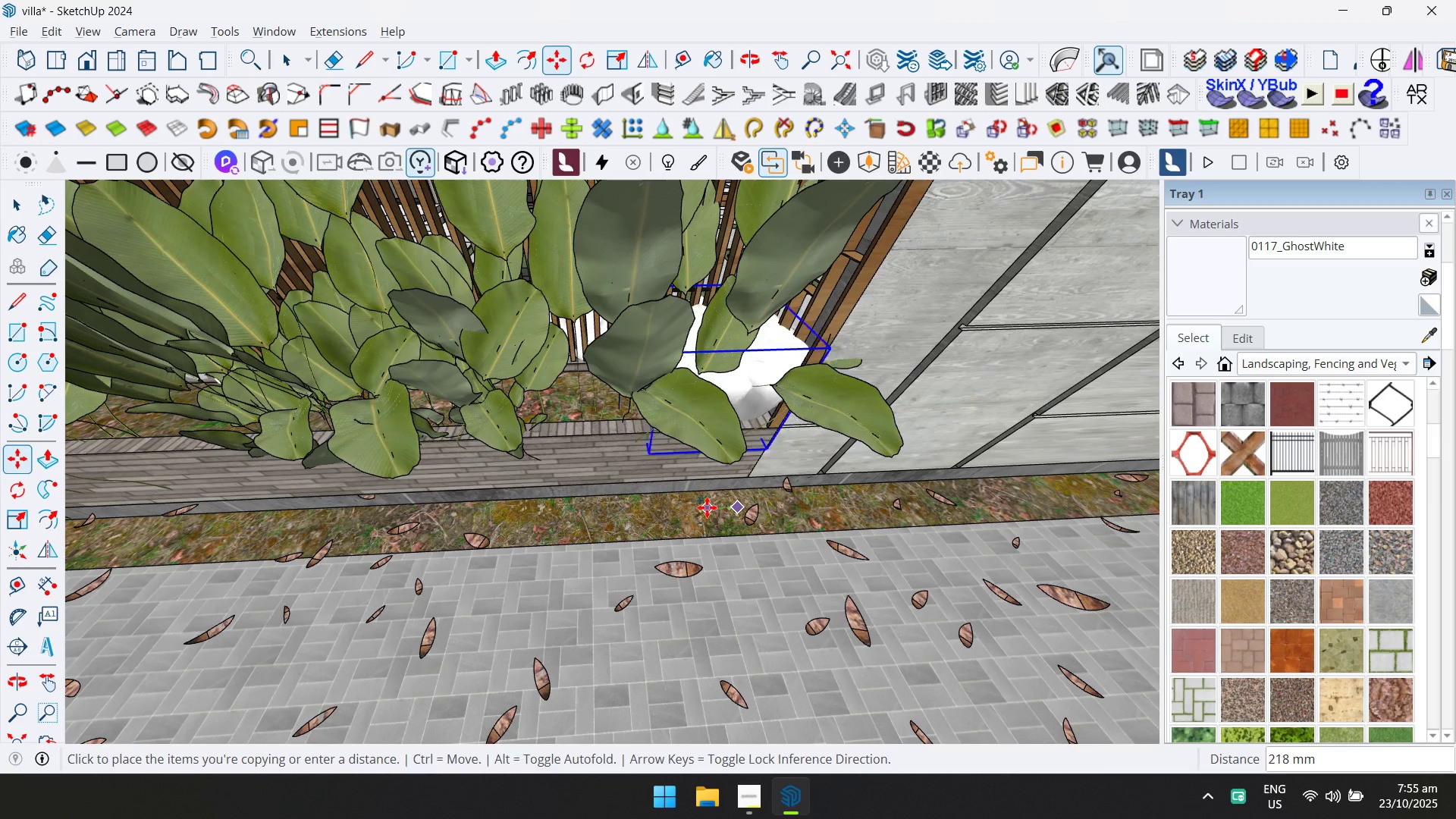 
key(ArrowLeft)
 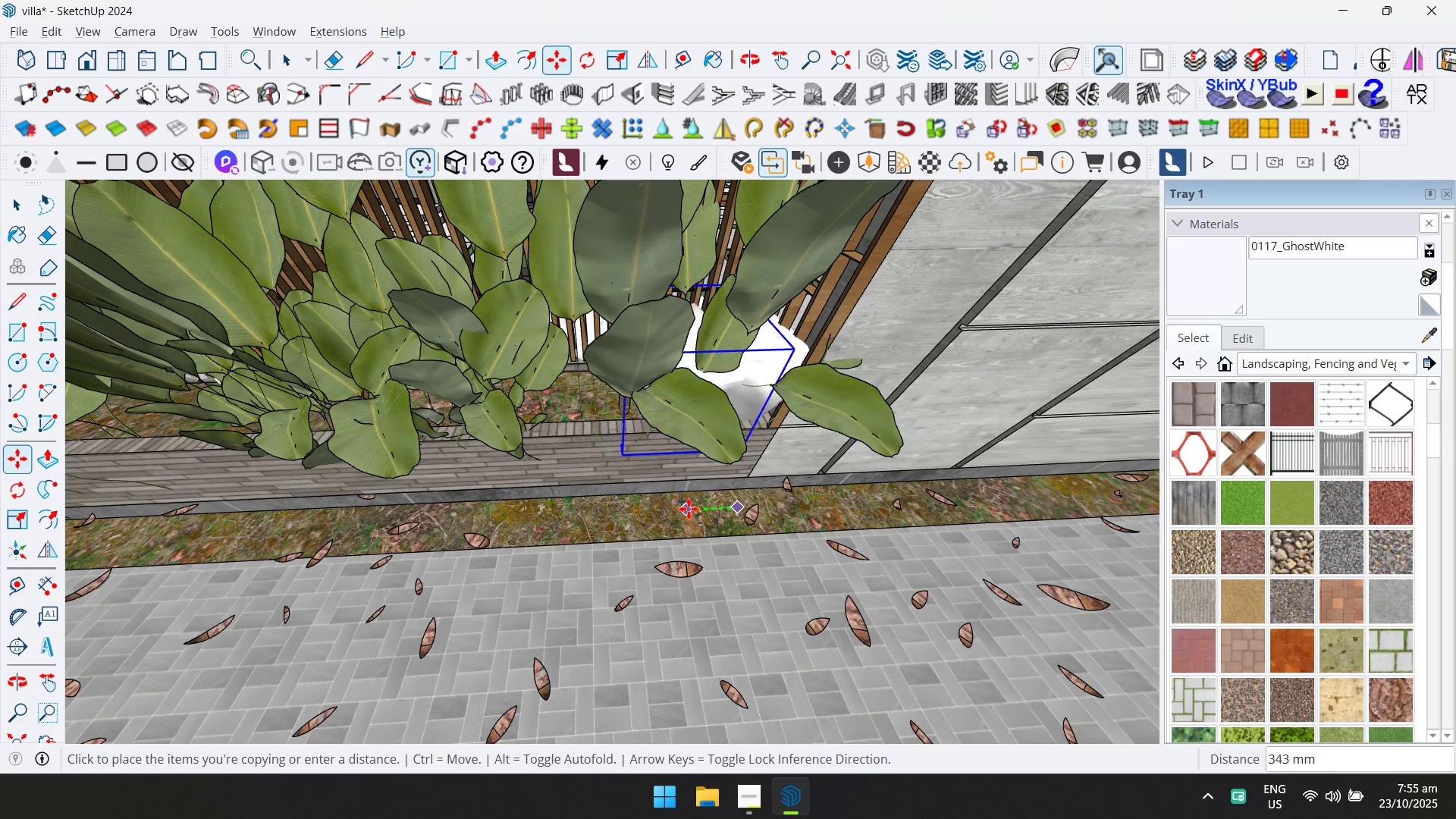 
left_click([690, 509])
 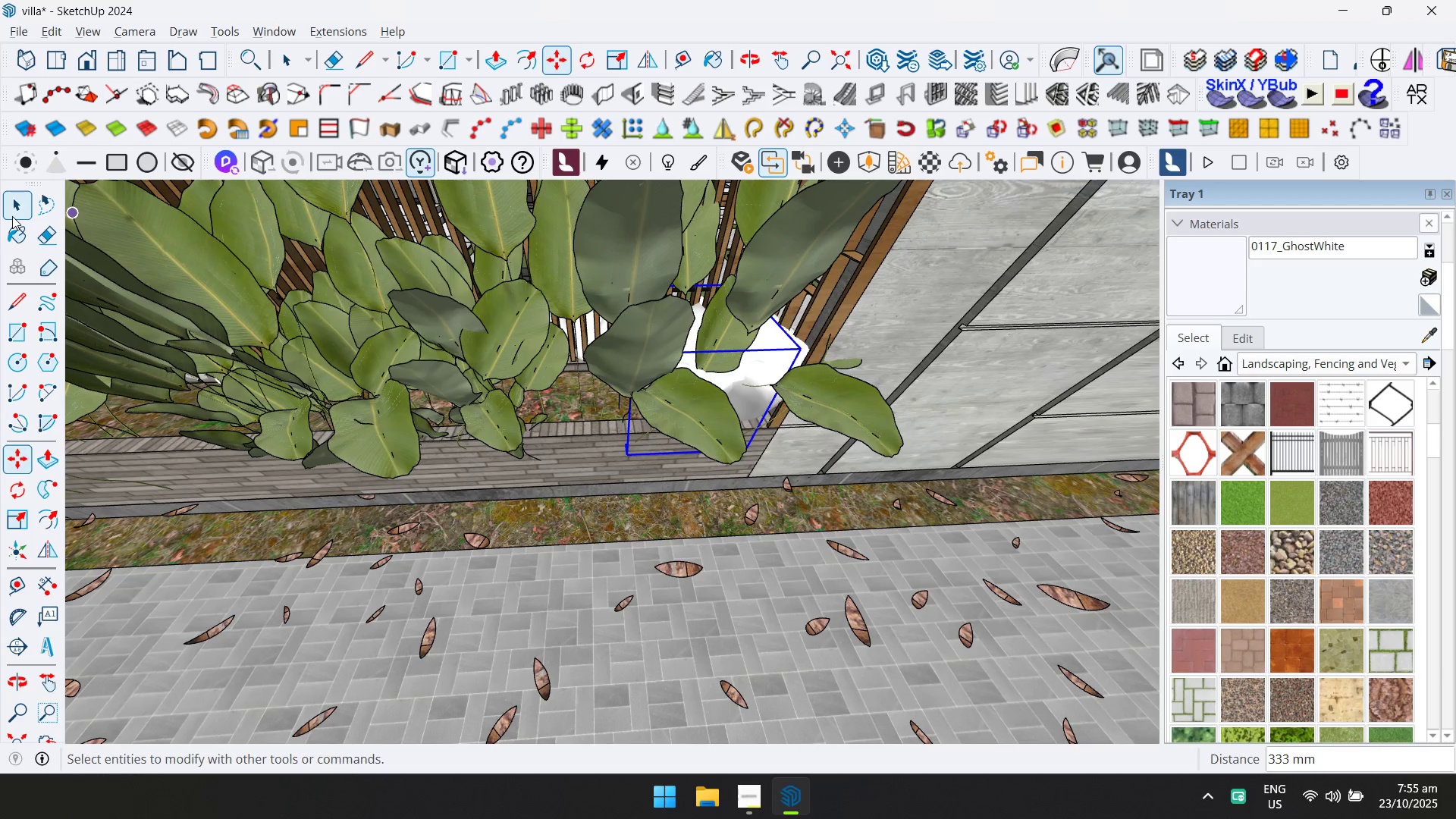 
hold_key(key=ControlLeft, duration=0.89)
left_click([774, 369])
 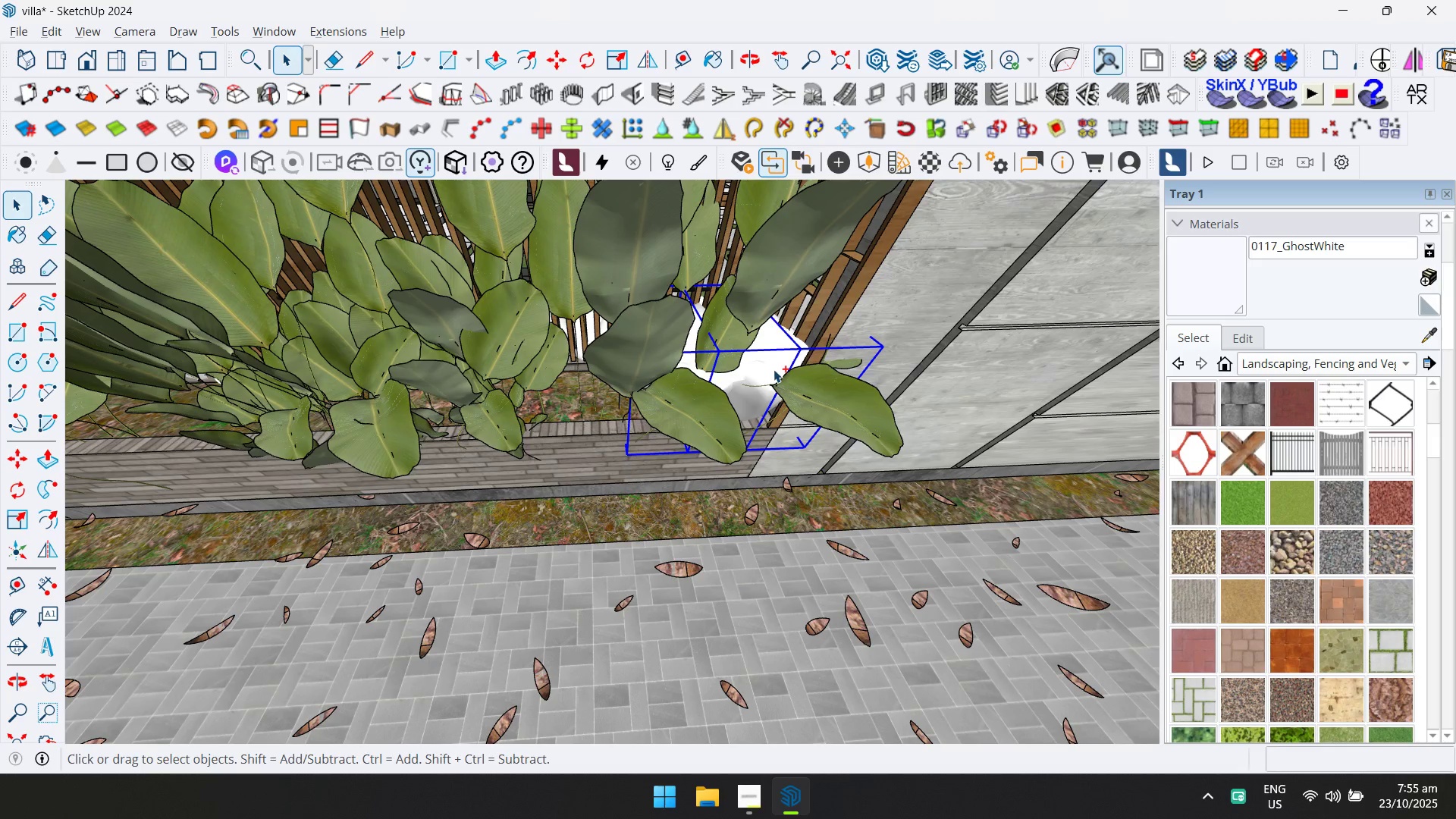 
right_click([774, 369])
 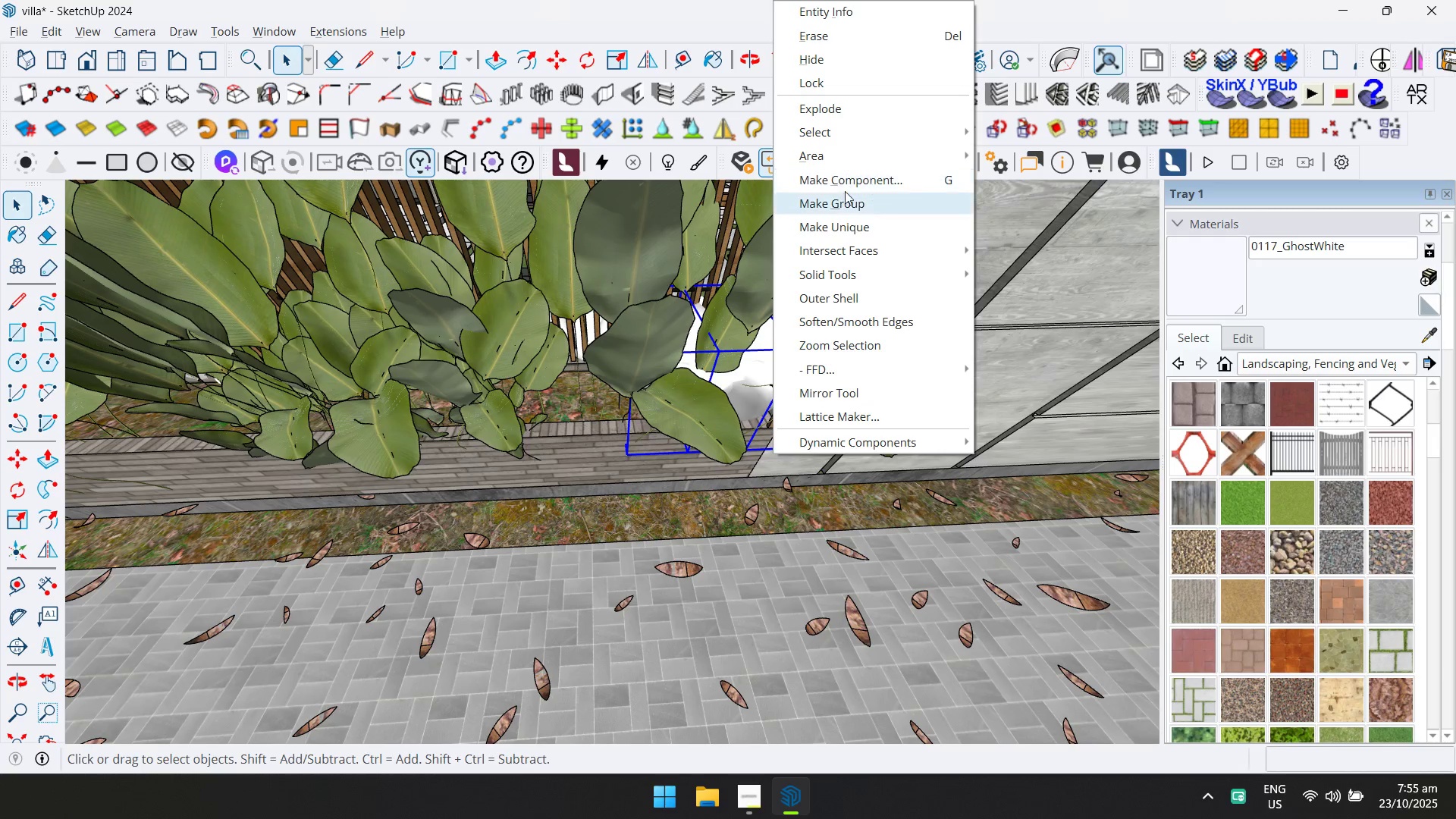 
left_click([844, 211])
 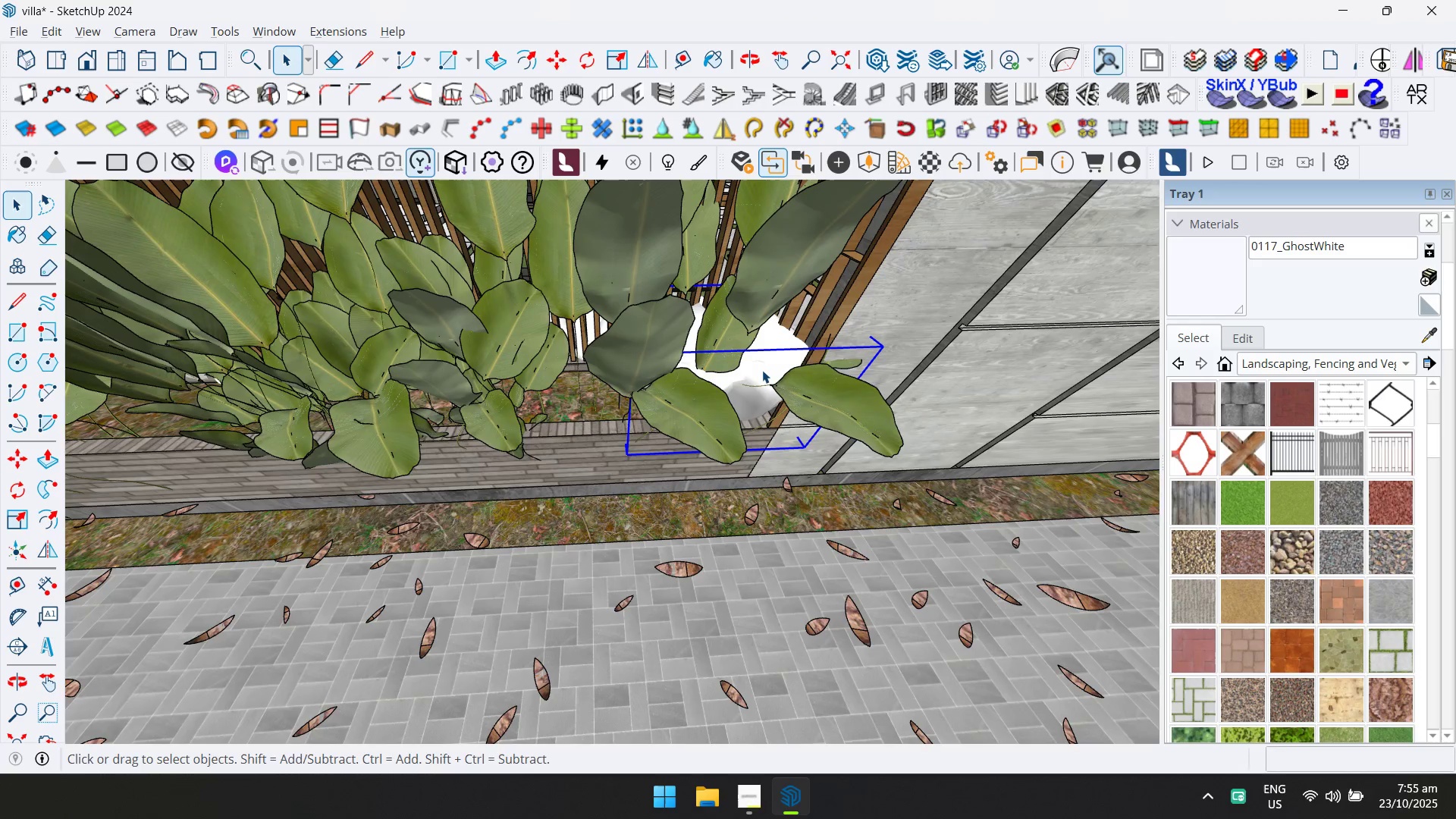 
double_click([762, 370])
 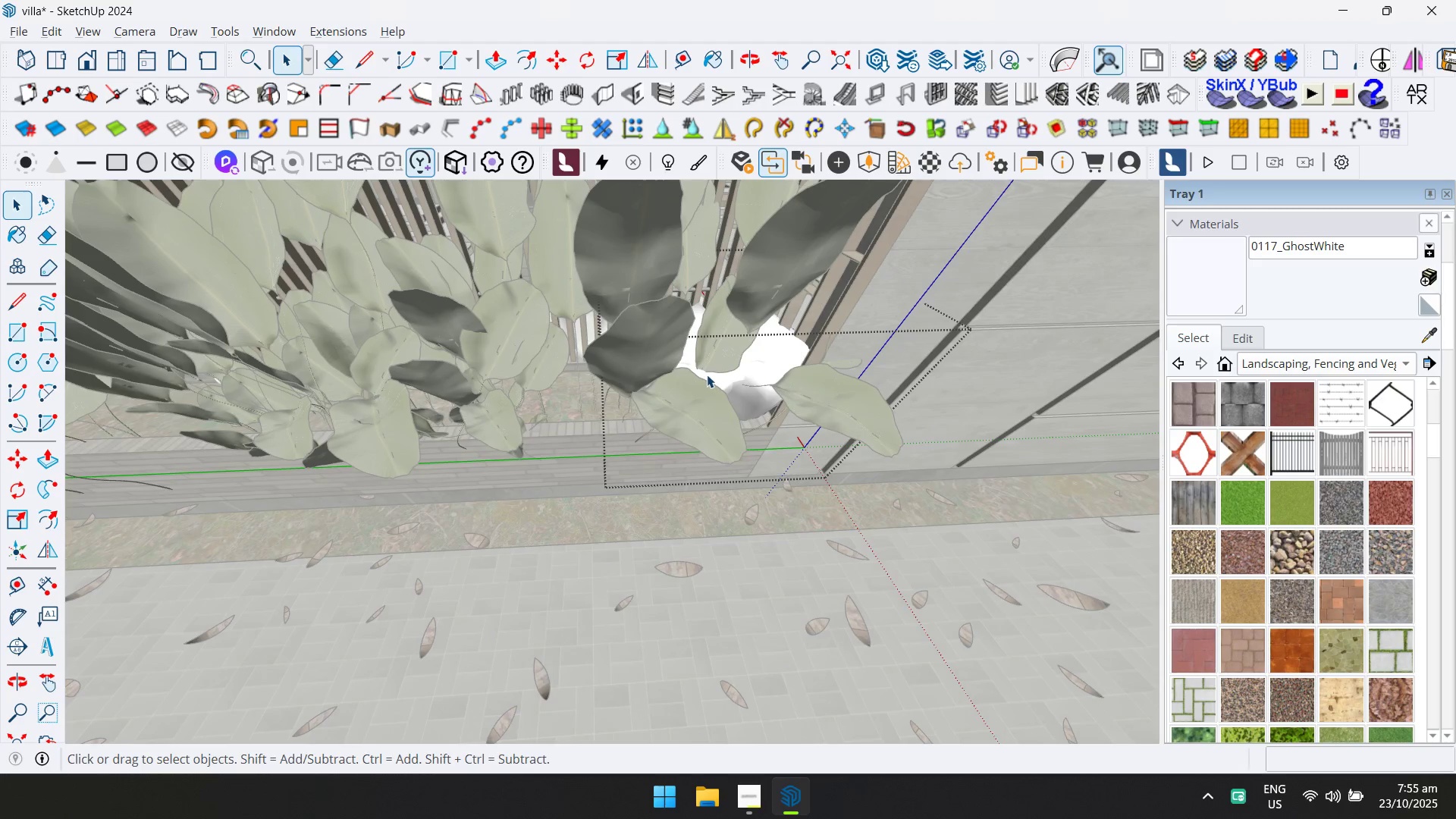 
left_click([707, 375])
 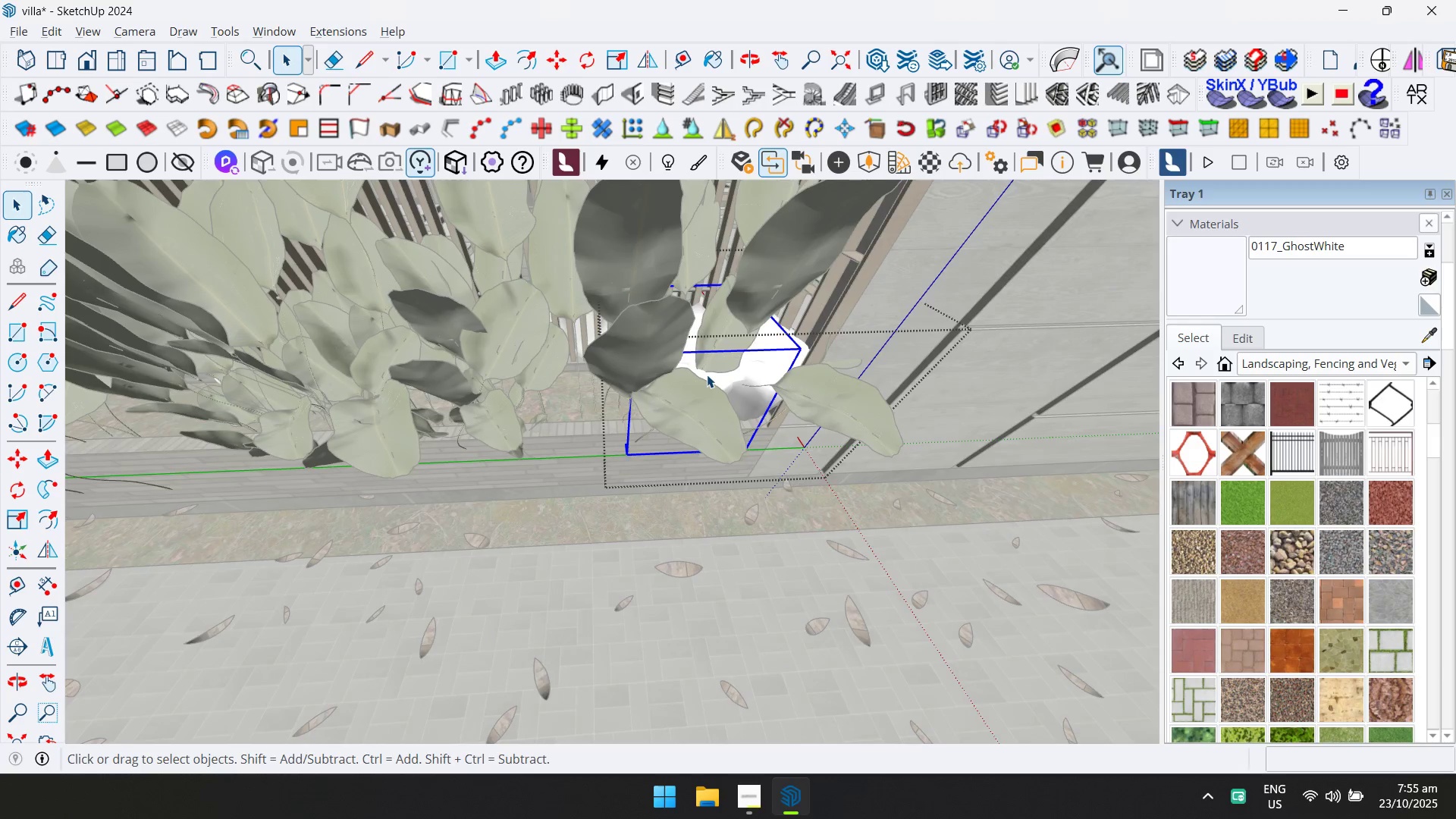 
type(DM)
 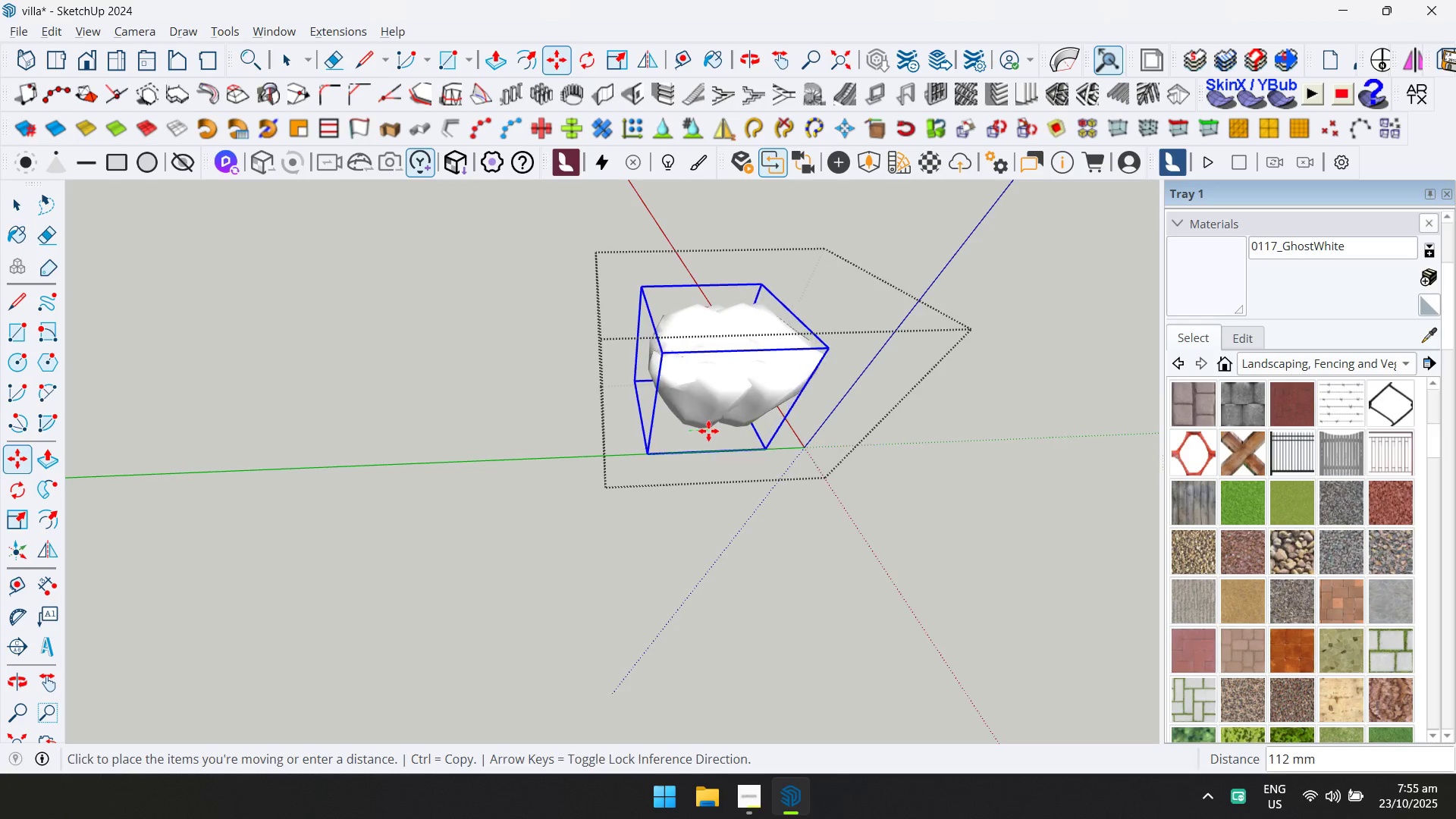 
left_click([708, 431])
 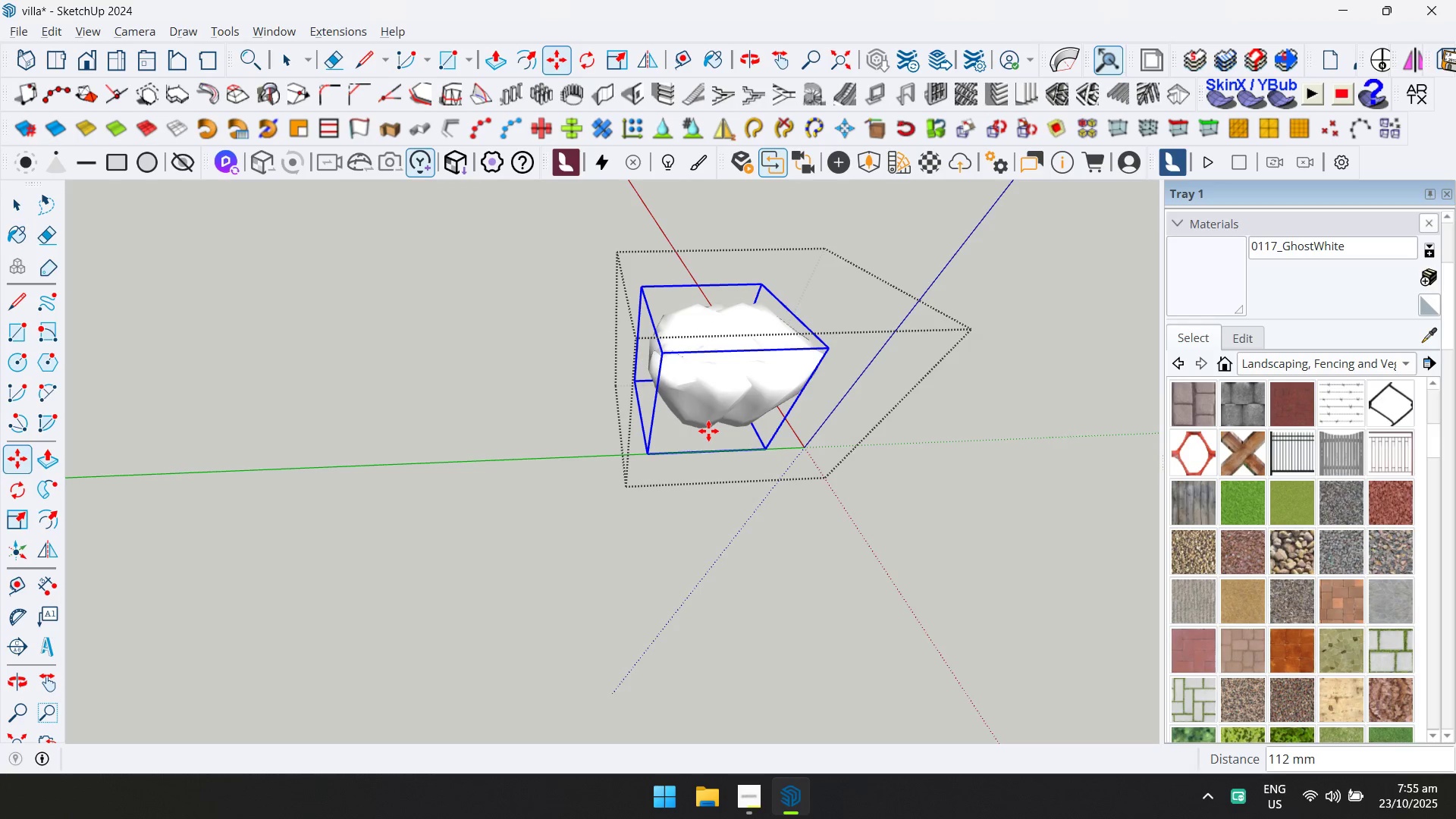 
key(Control+ControlLeft)
 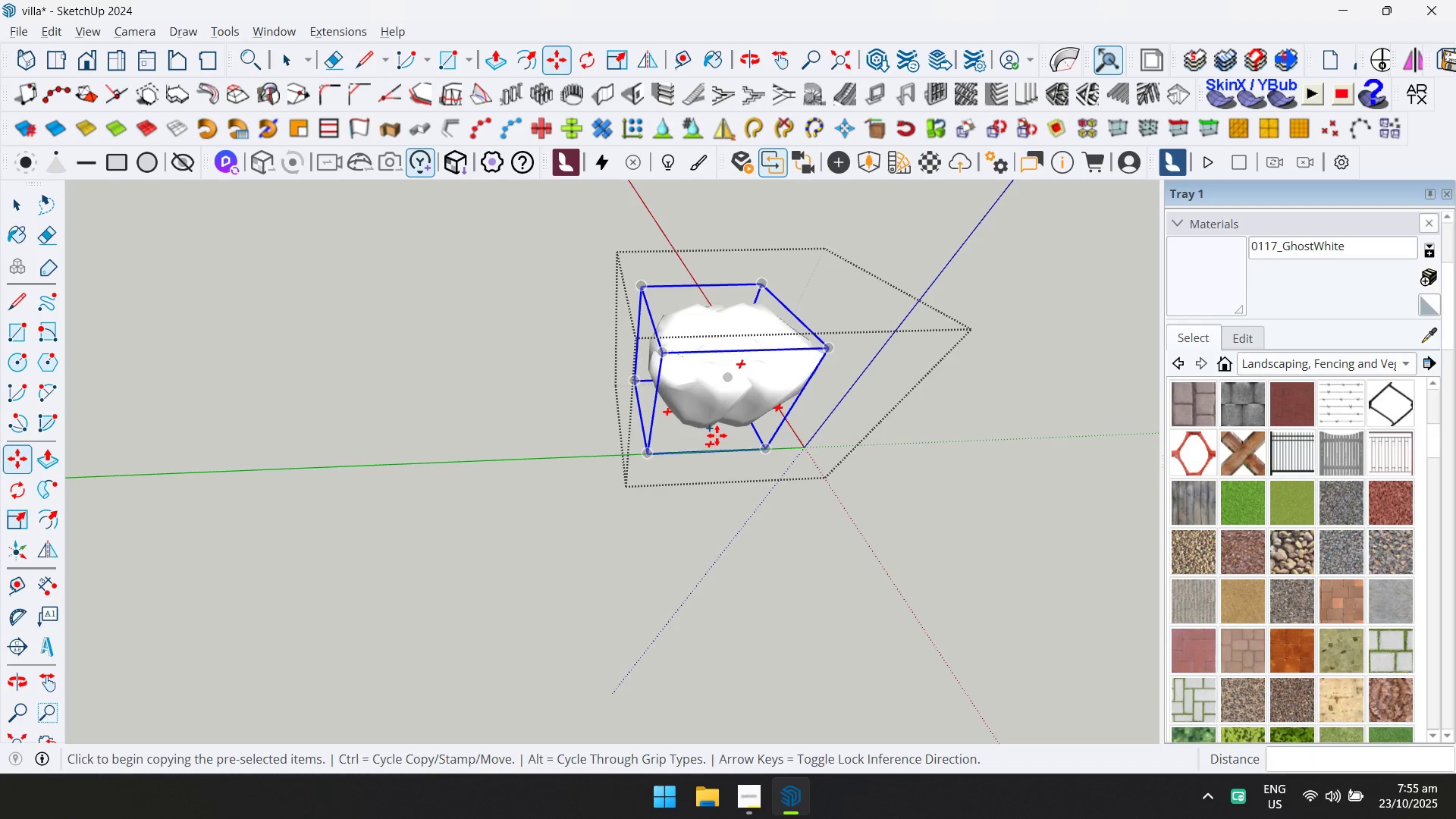 
key(ArrowRight)
 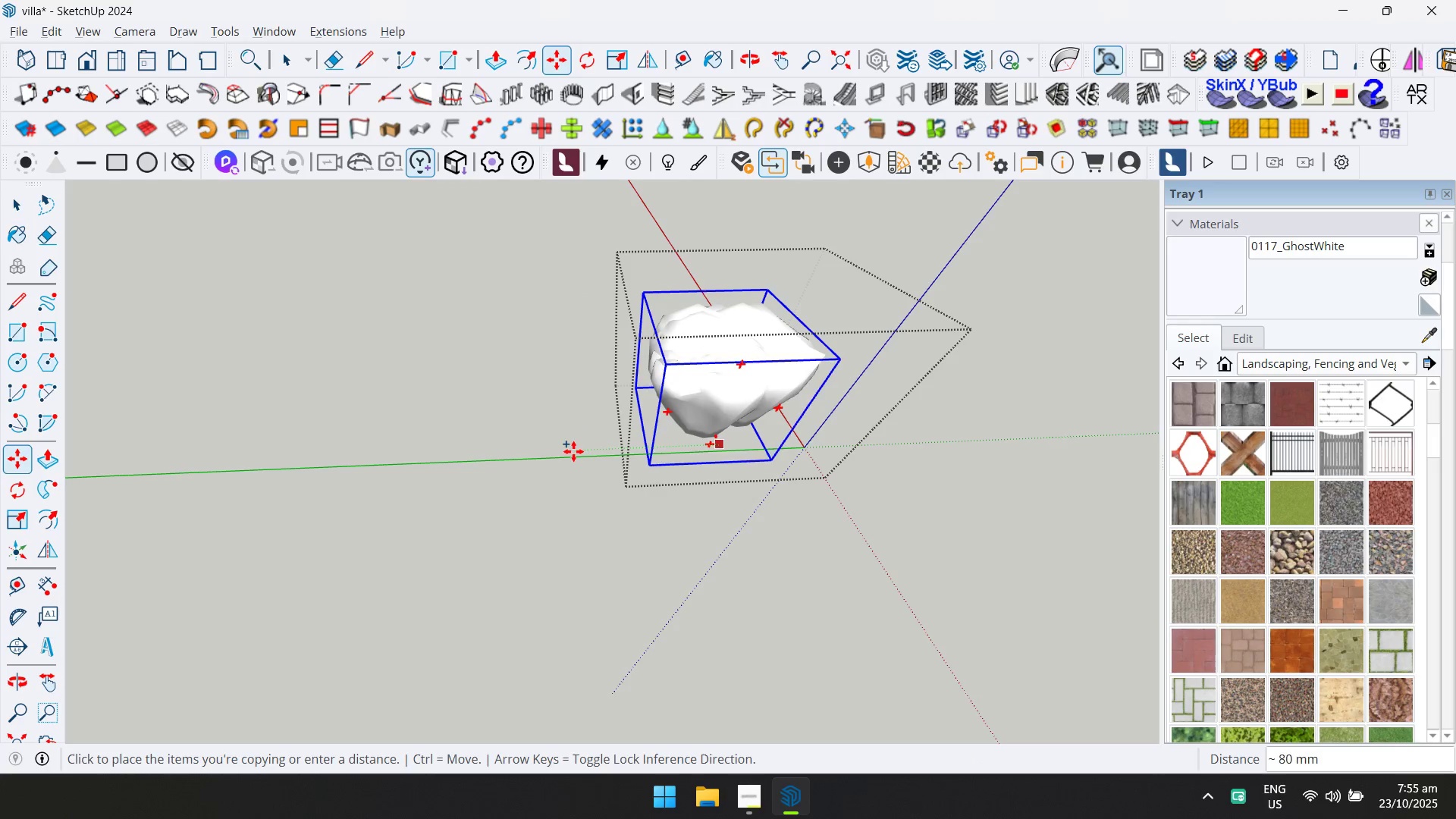 
key(ArrowLeft)
 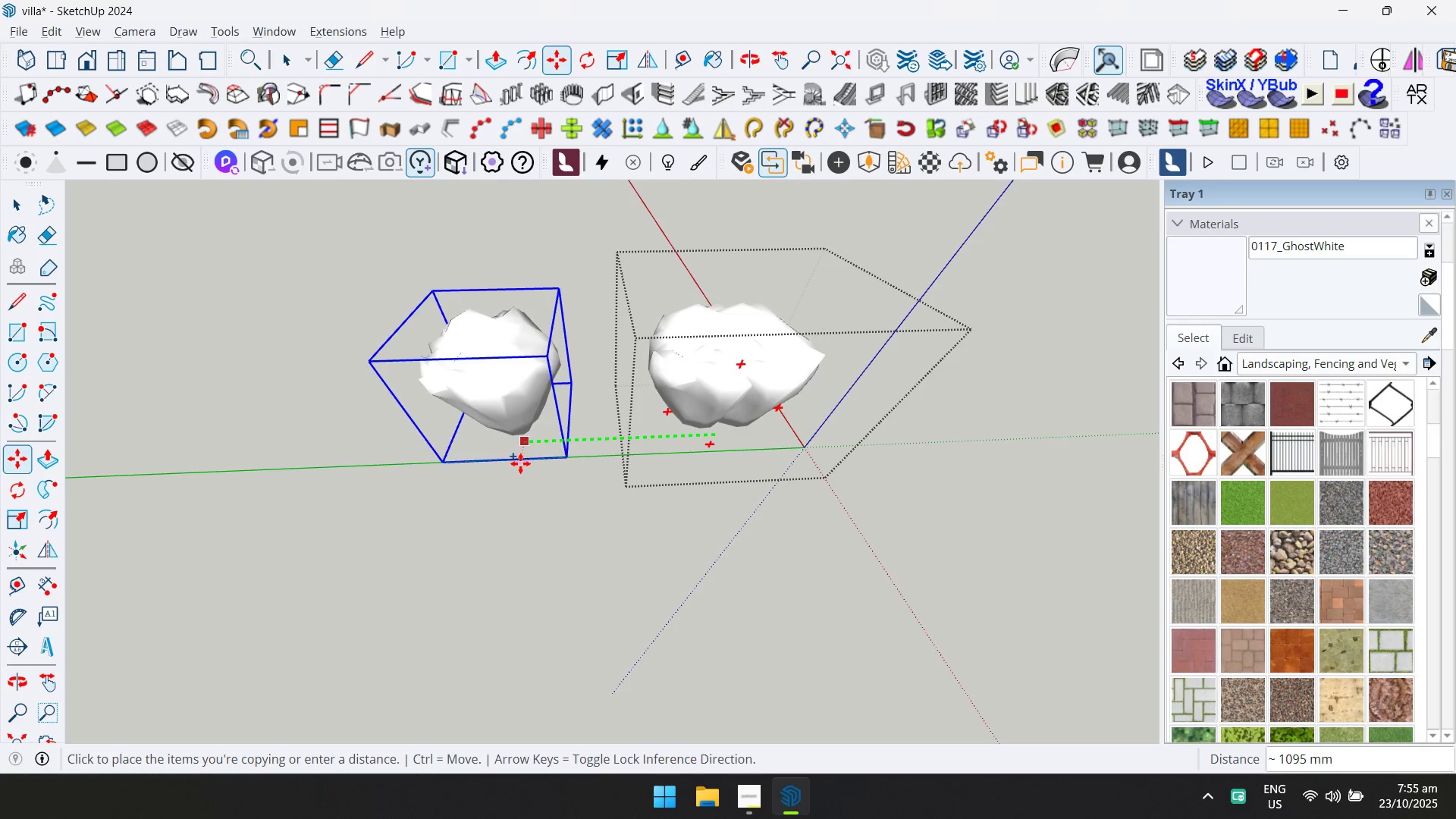 
key(D)
 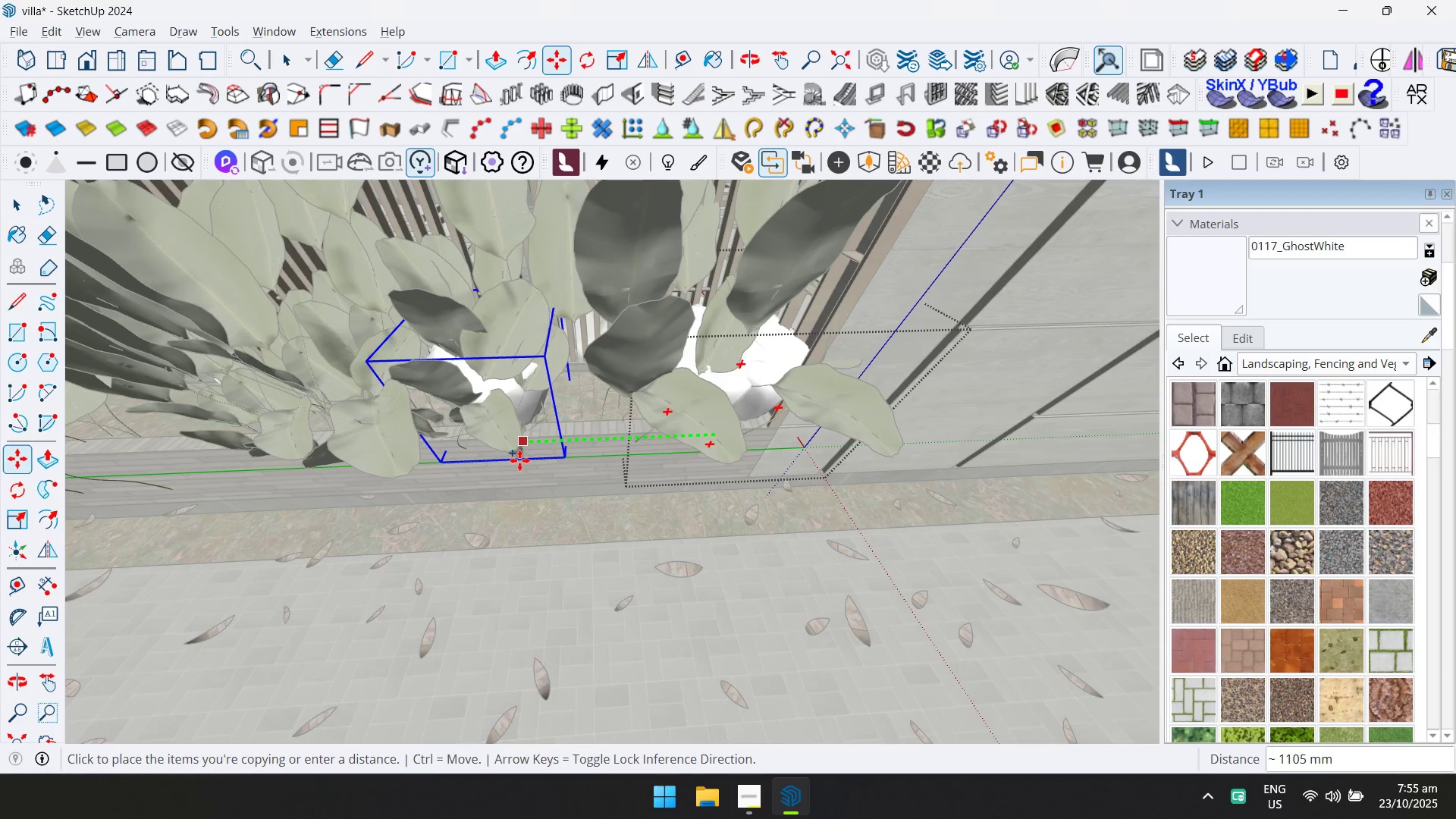 
scroll: coordinate [482, 453], scroll_direction: down, amount: 7.0
 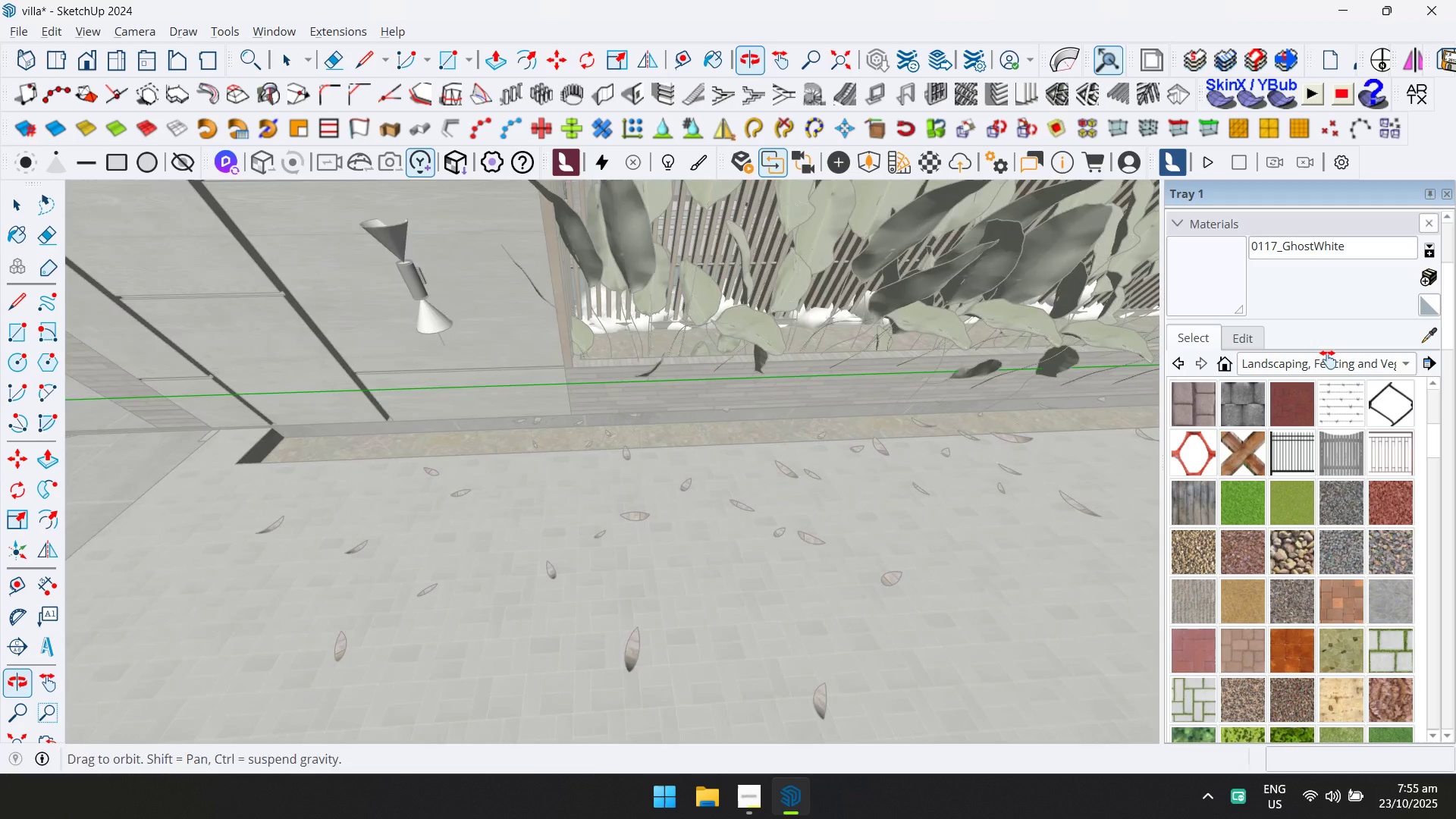 
hold_key(key=ShiftLeft, duration=0.62)
 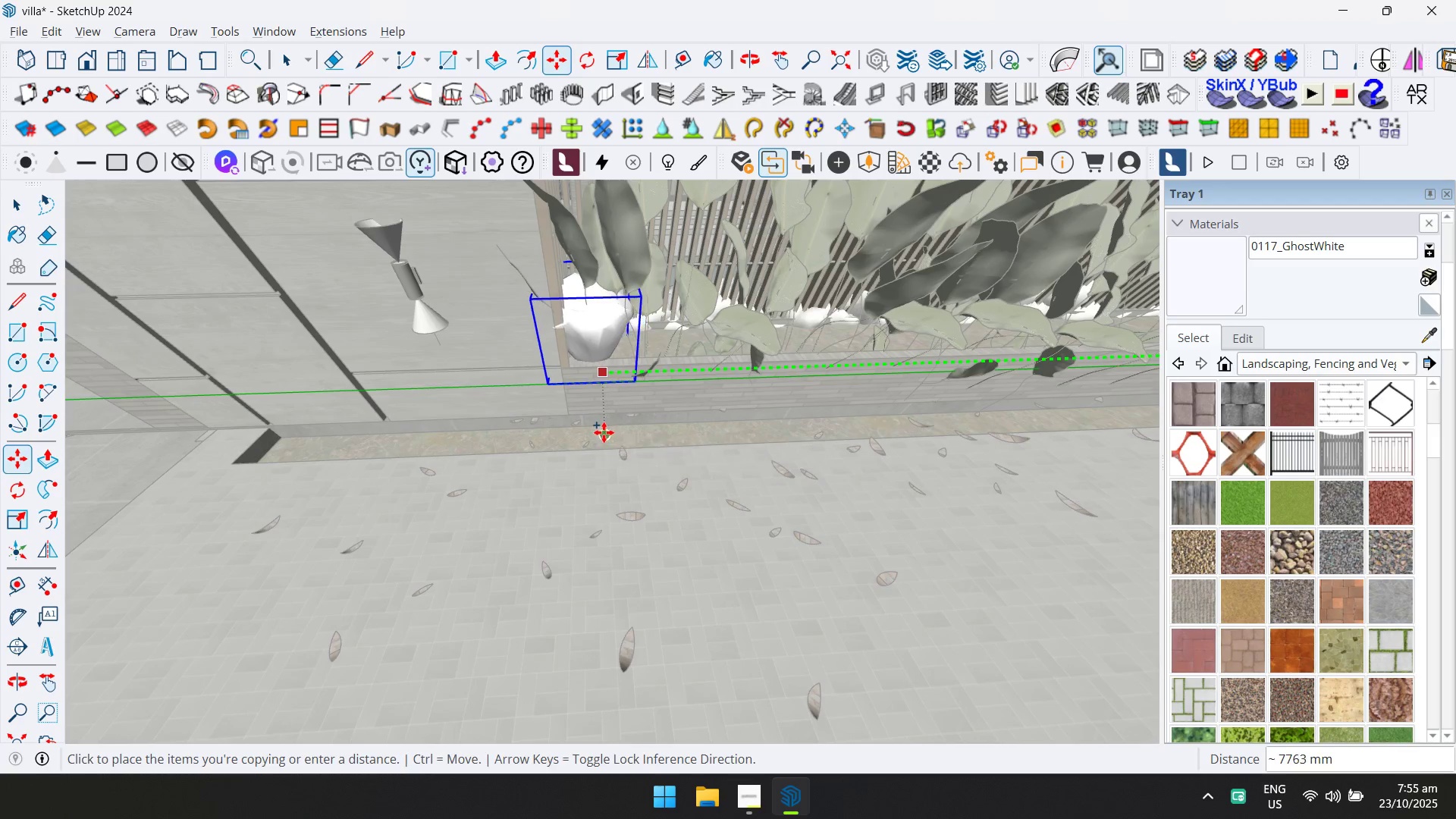 
left_click([604, 432])
 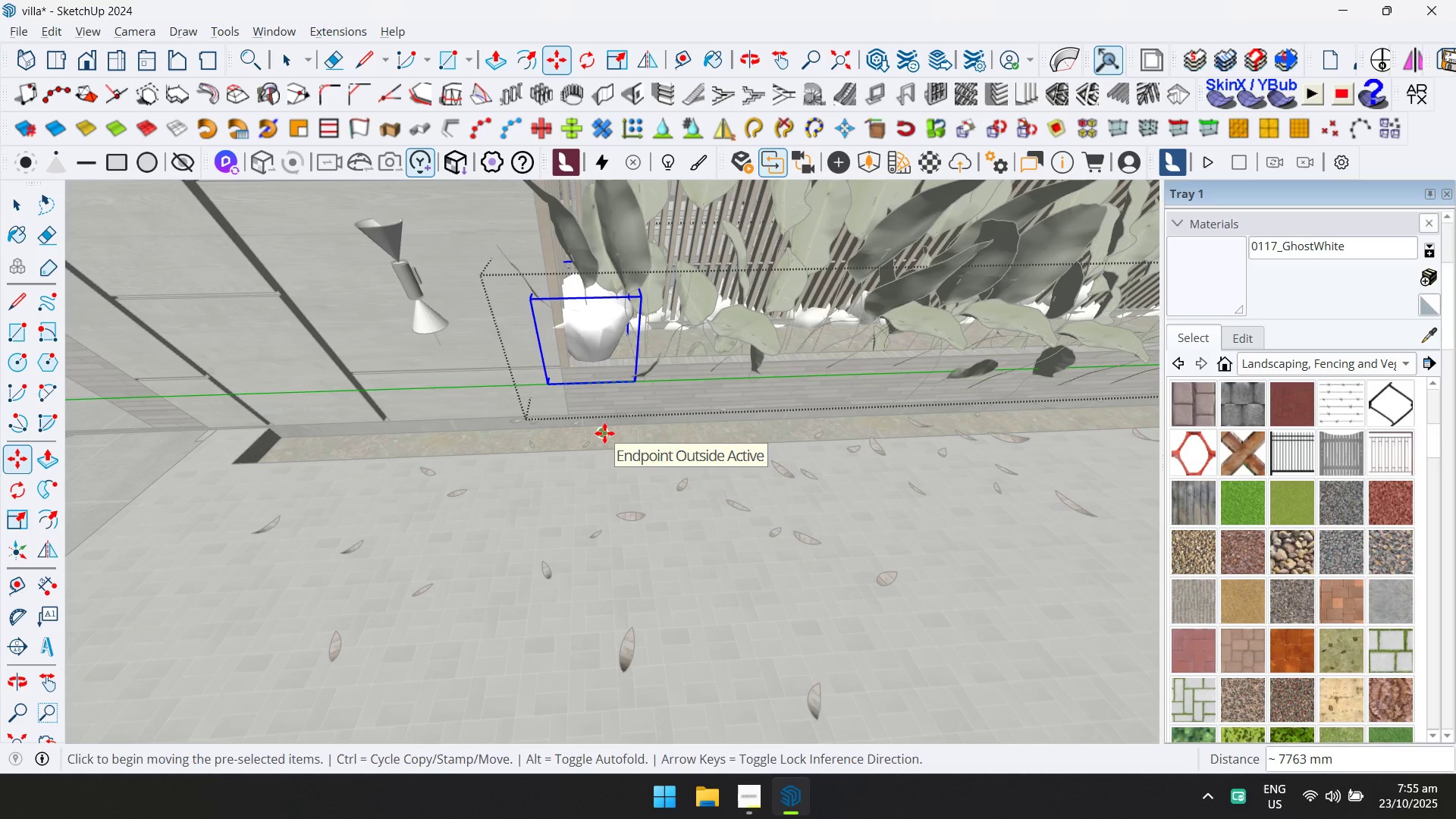 
type(/25)
 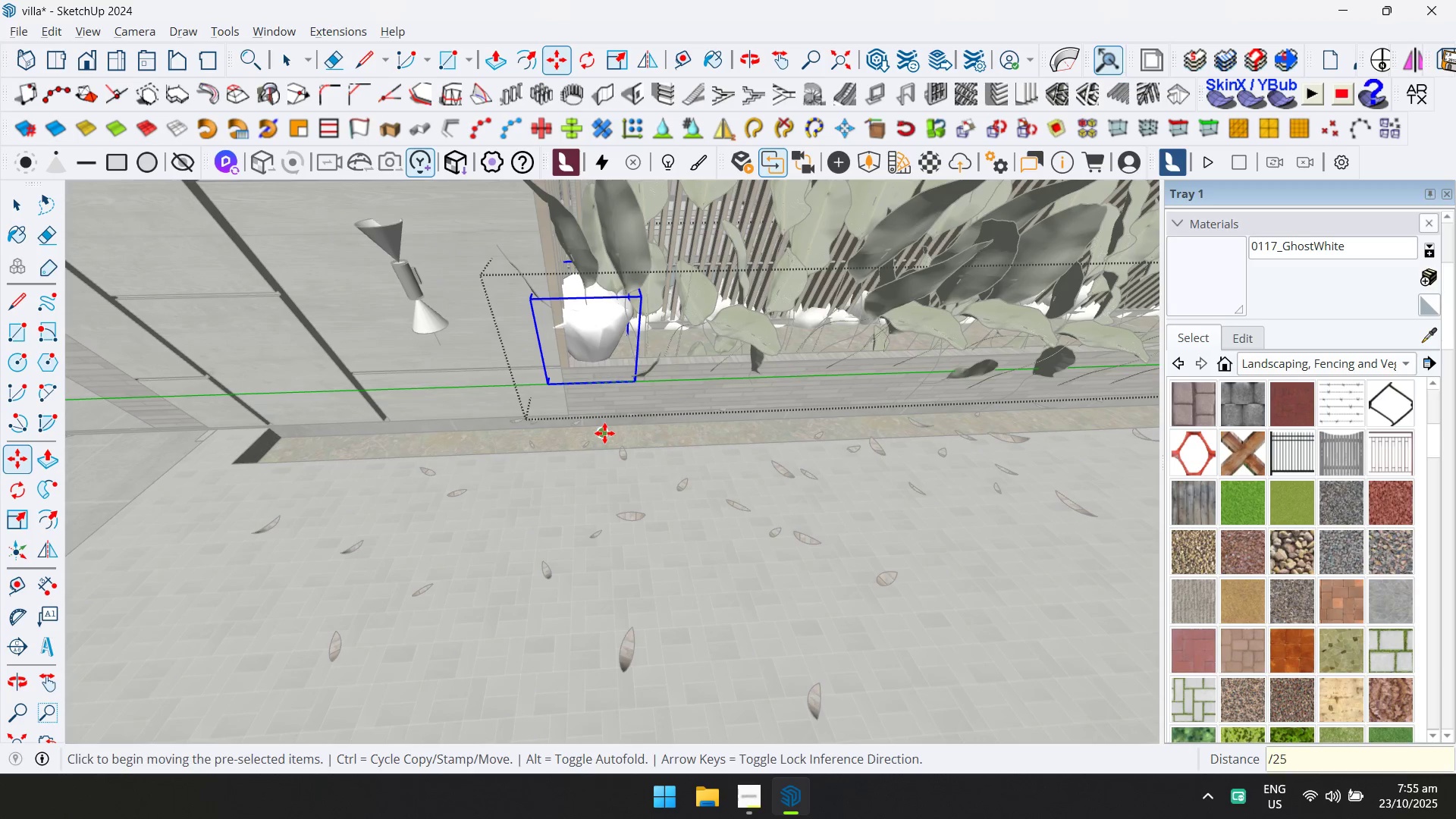 
key(Enter)
 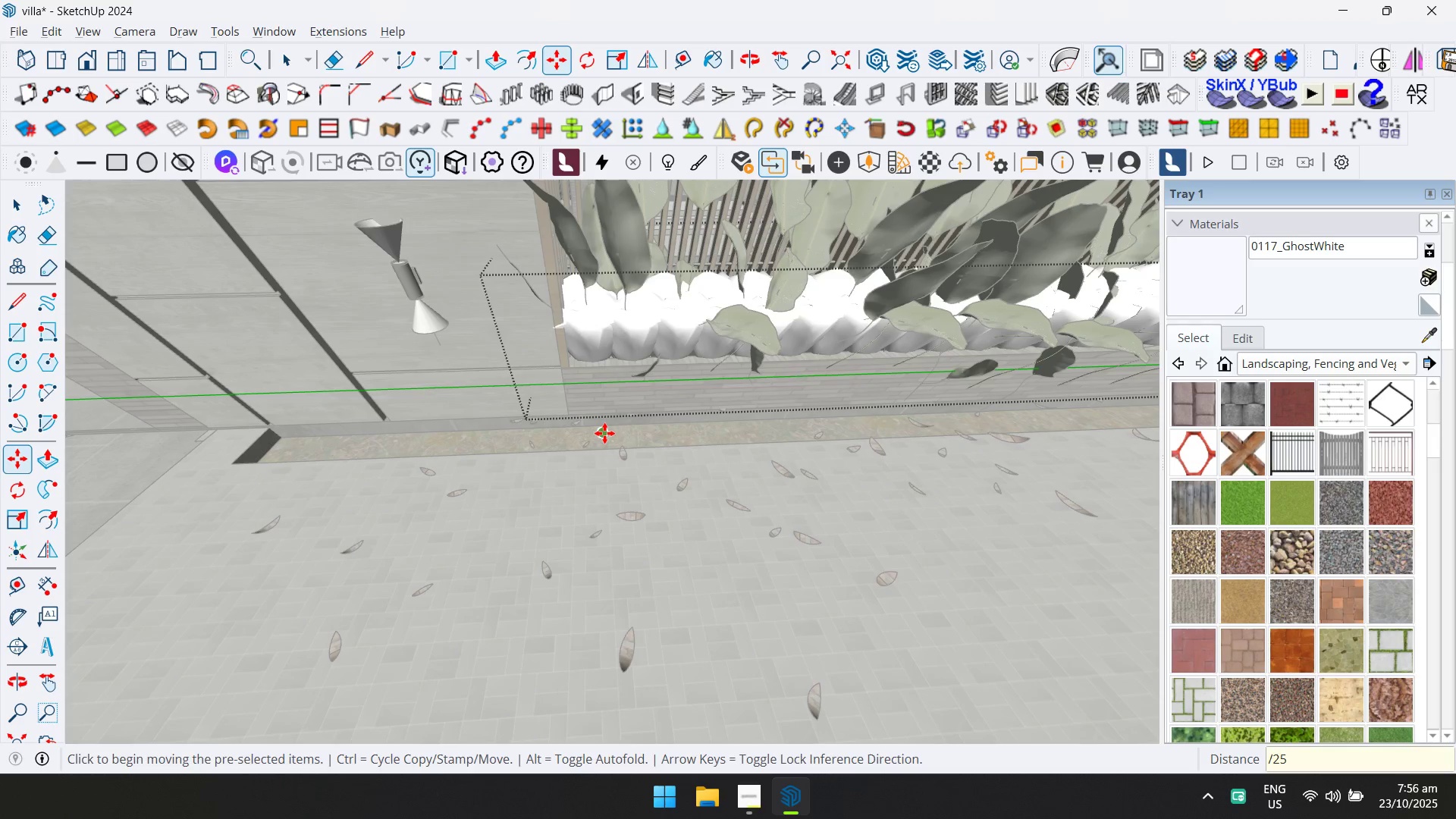 
type(/30)
 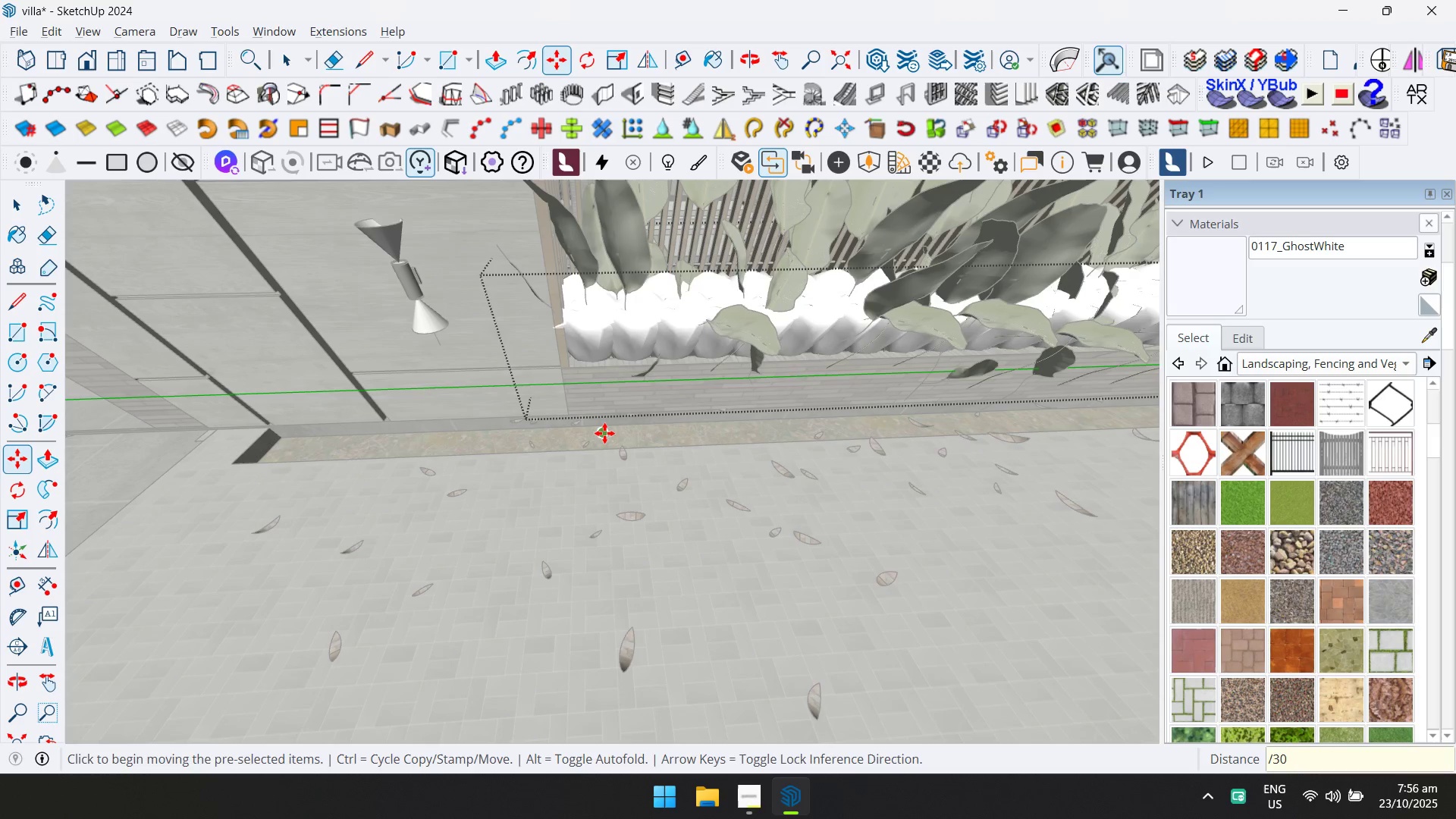 
key(Enter)
 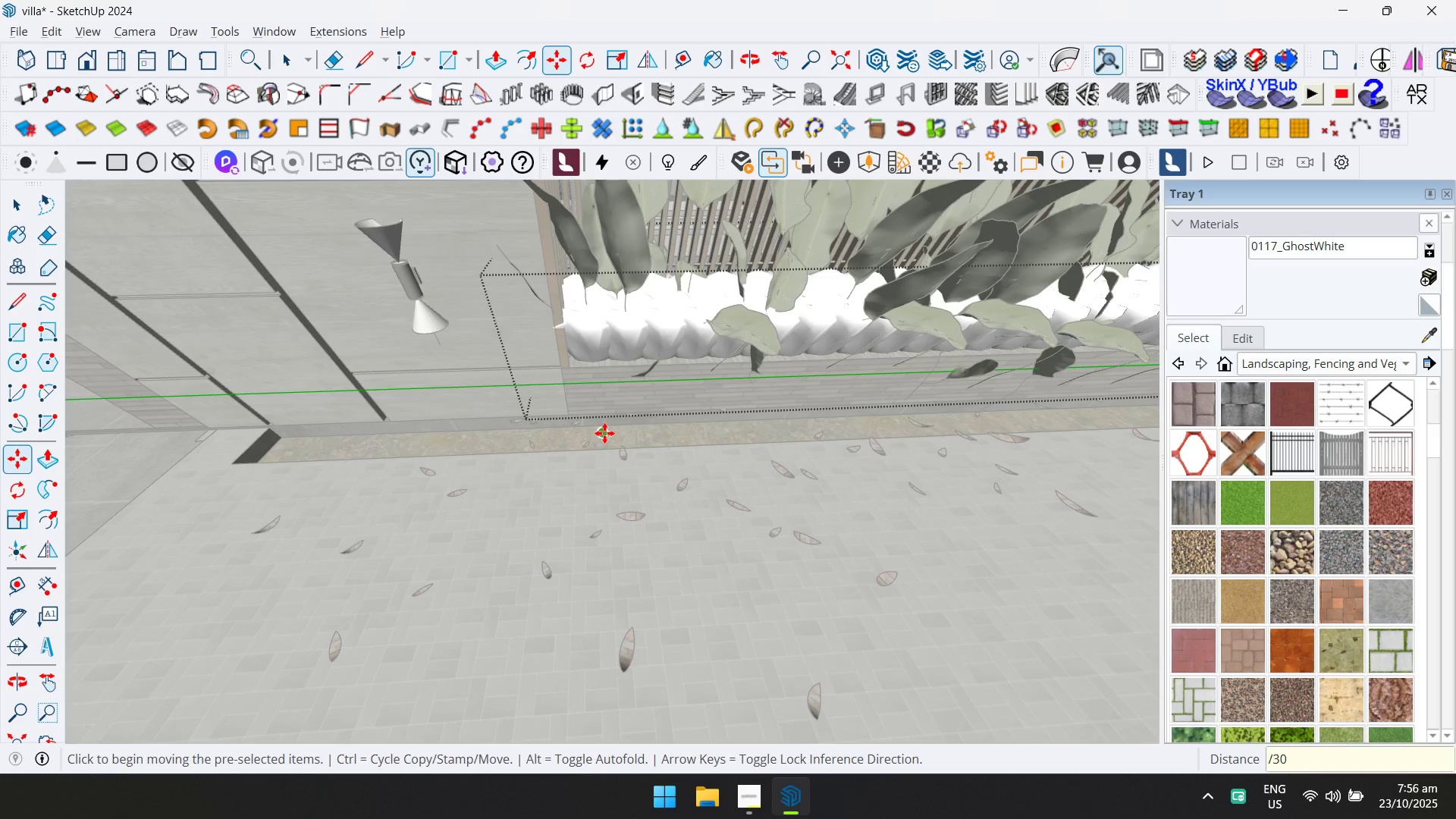 
key(Control+A)
 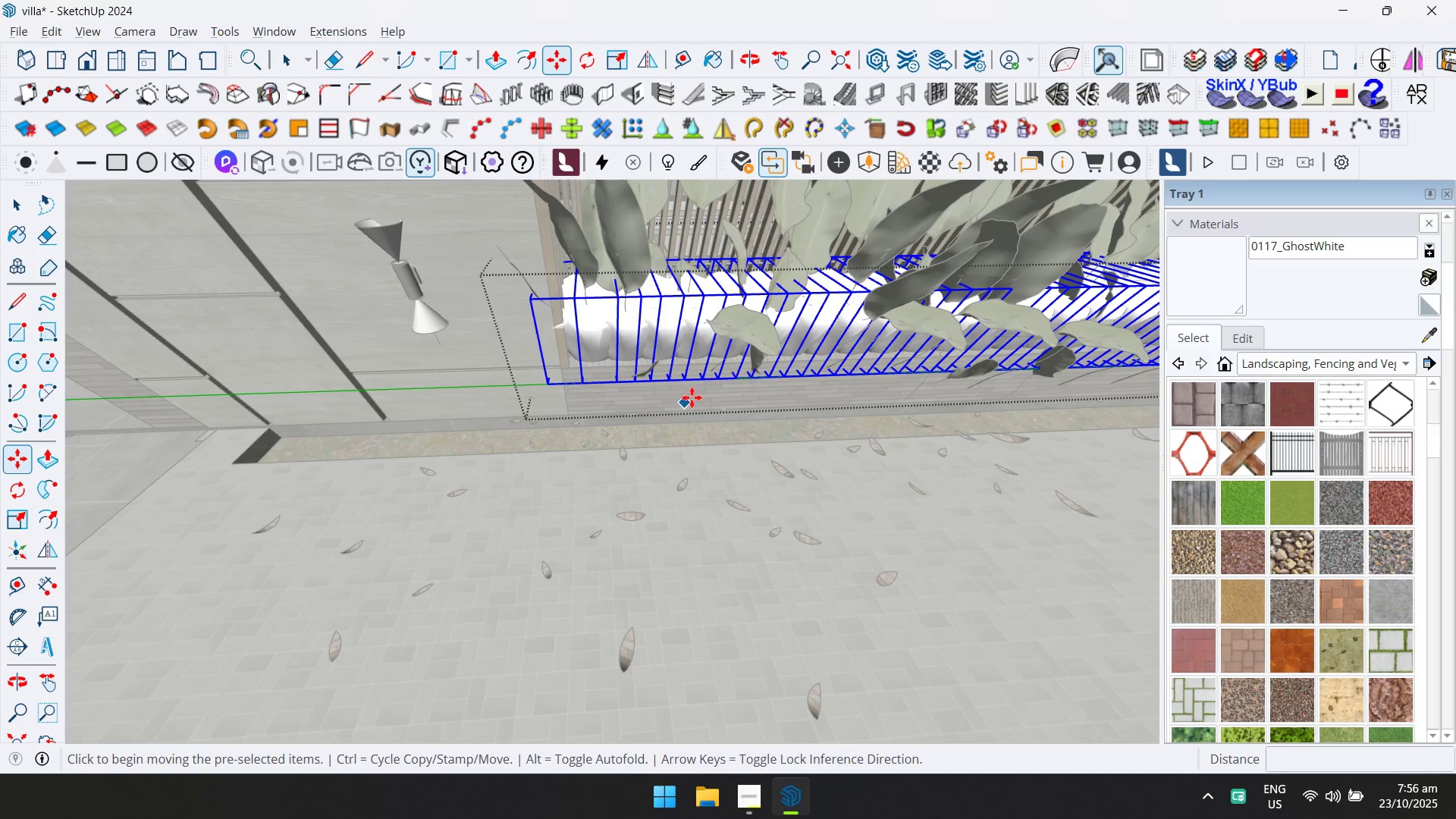 
key(D)
 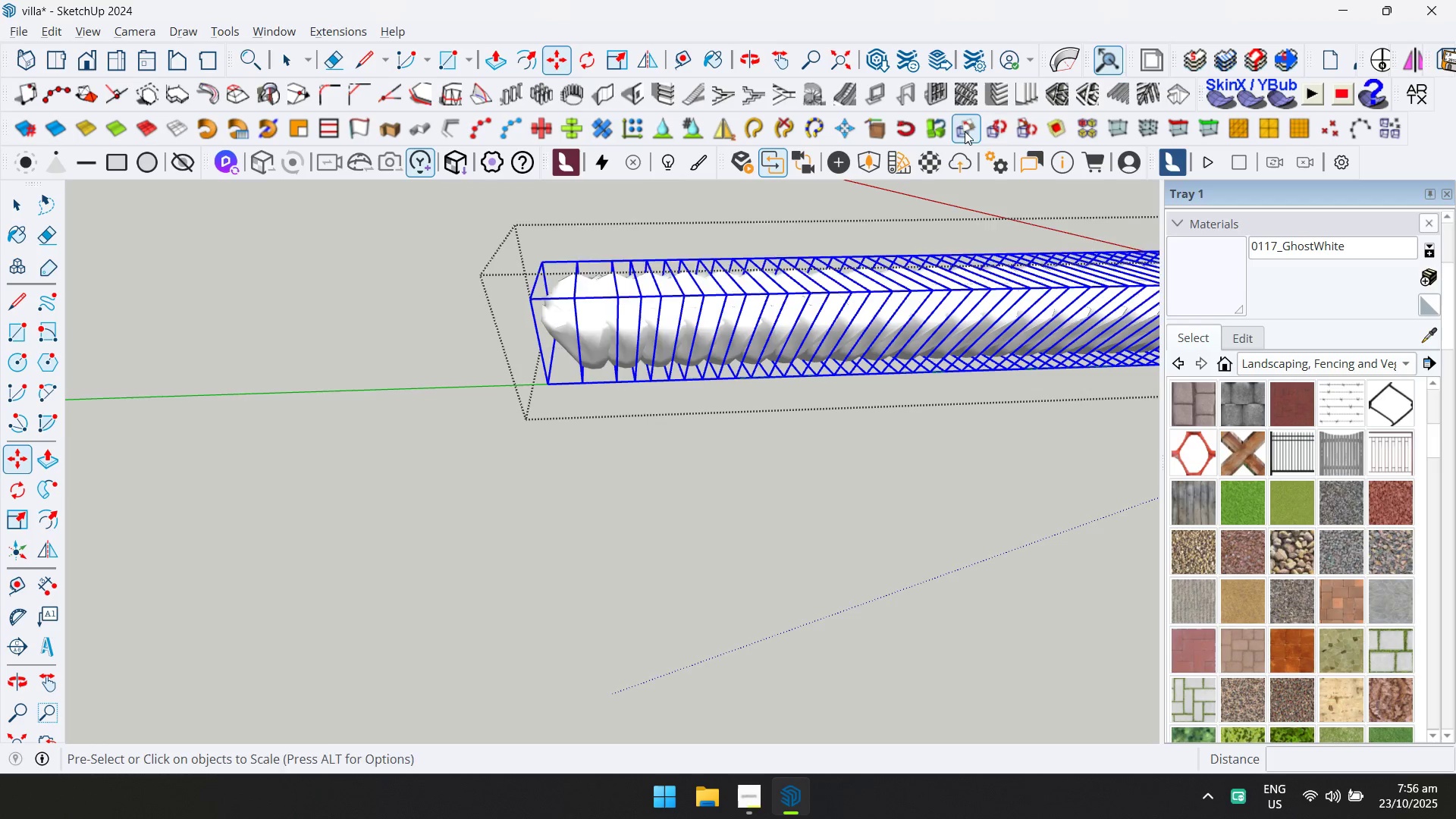 
double_click([1027, 134])
 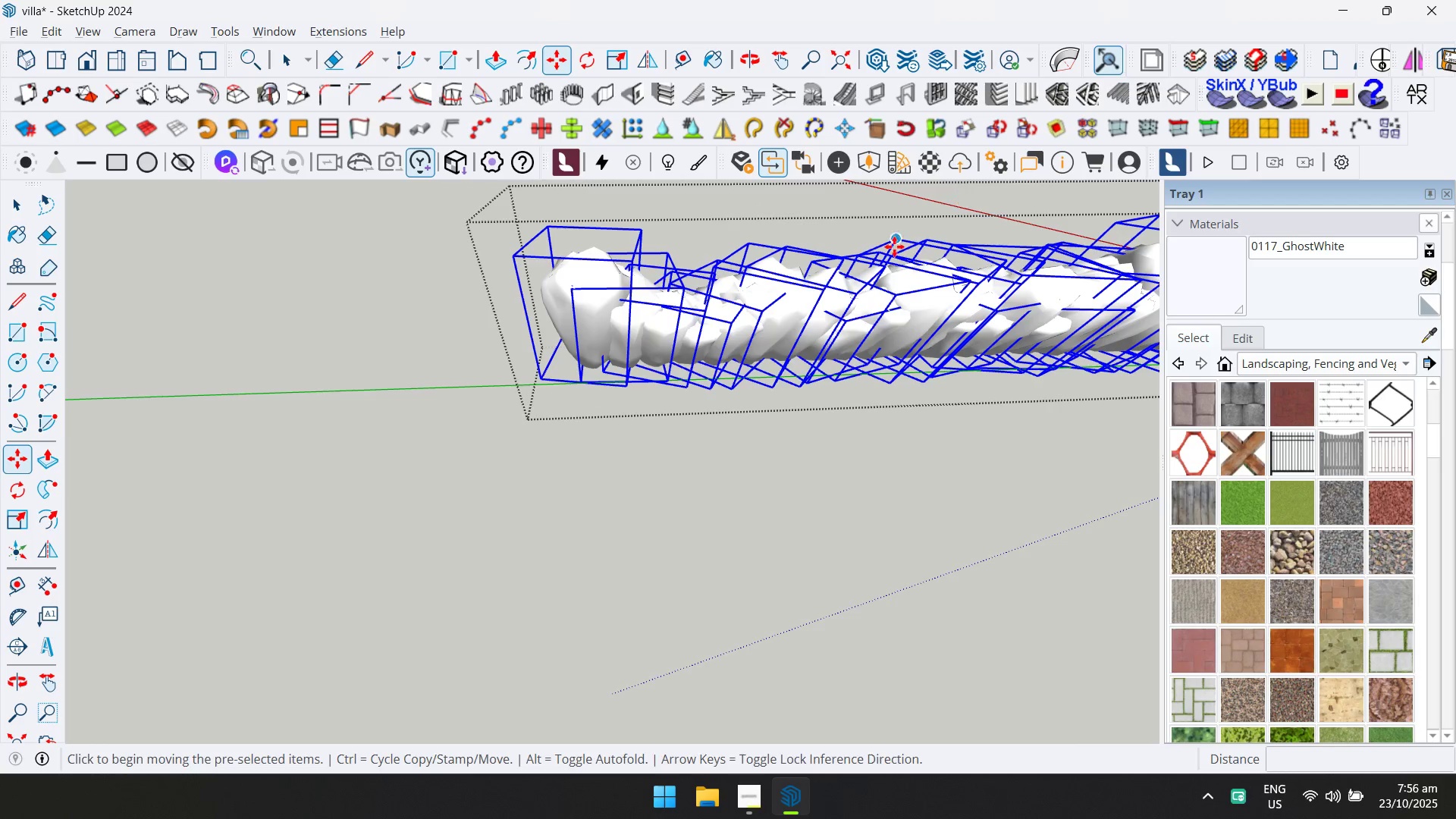 
key(Escape)
 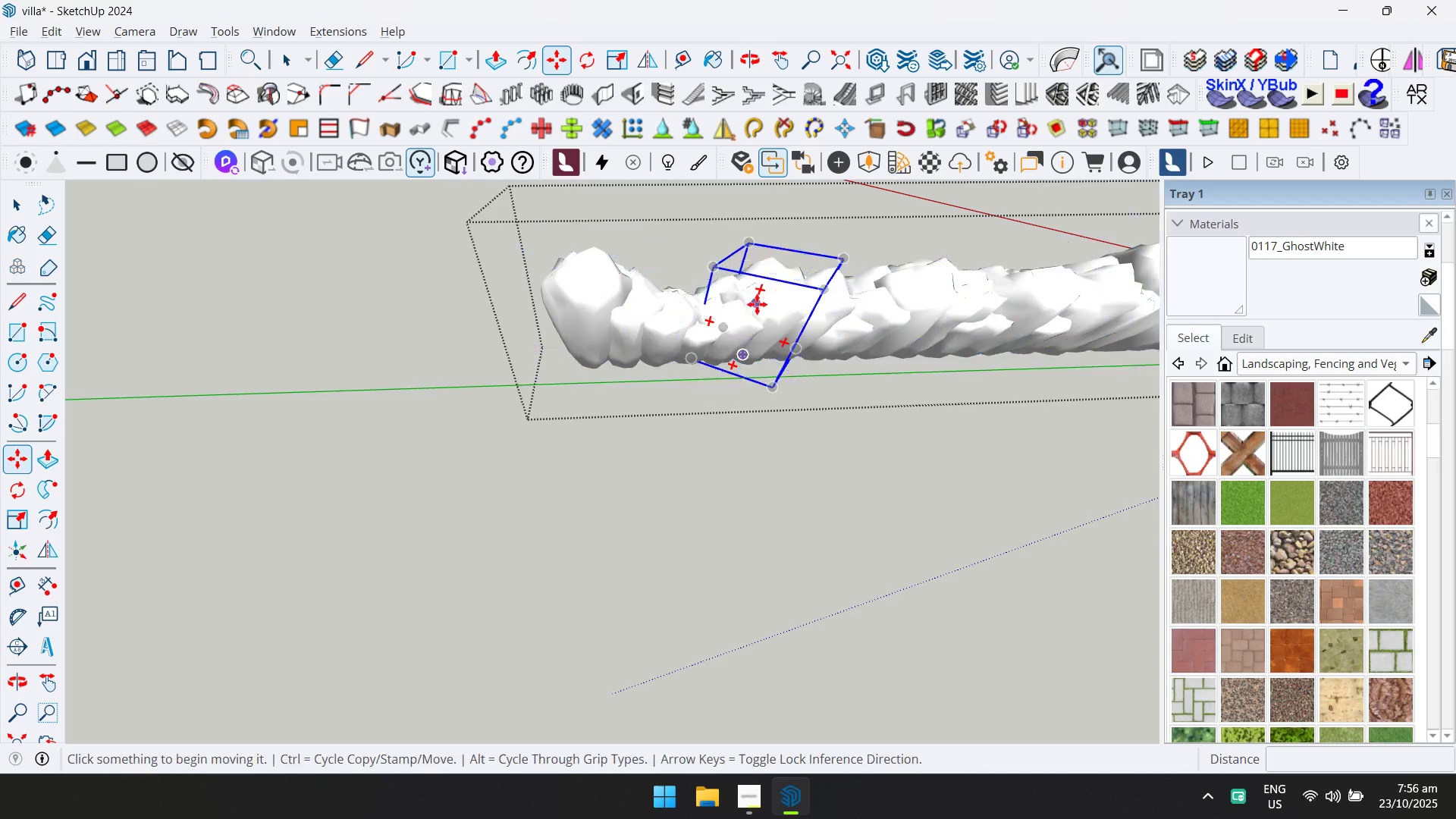 
scroll: coordinate [739, 321], scroll_direction: down, amount: 7.0
 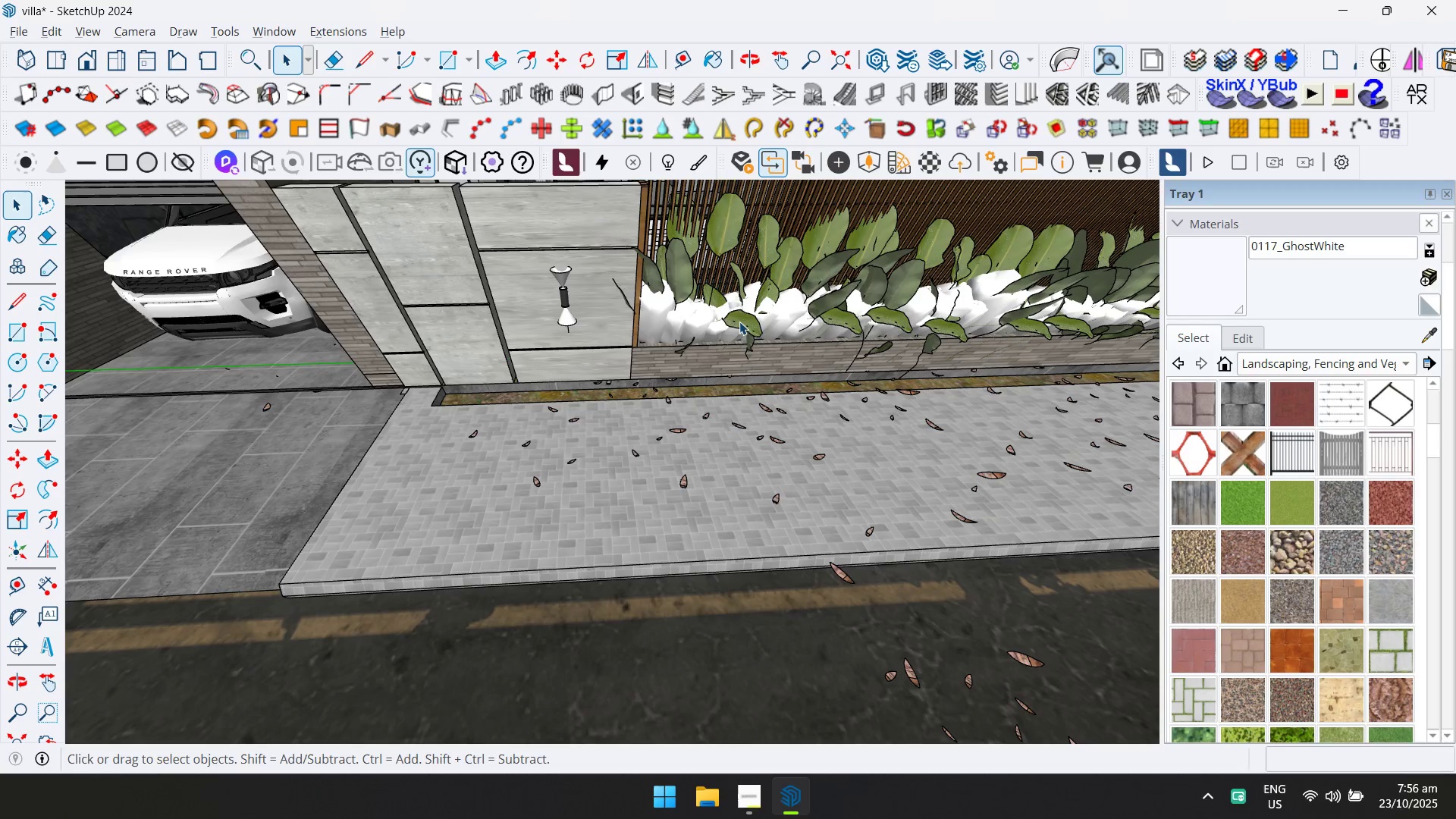 
key(Escape)
 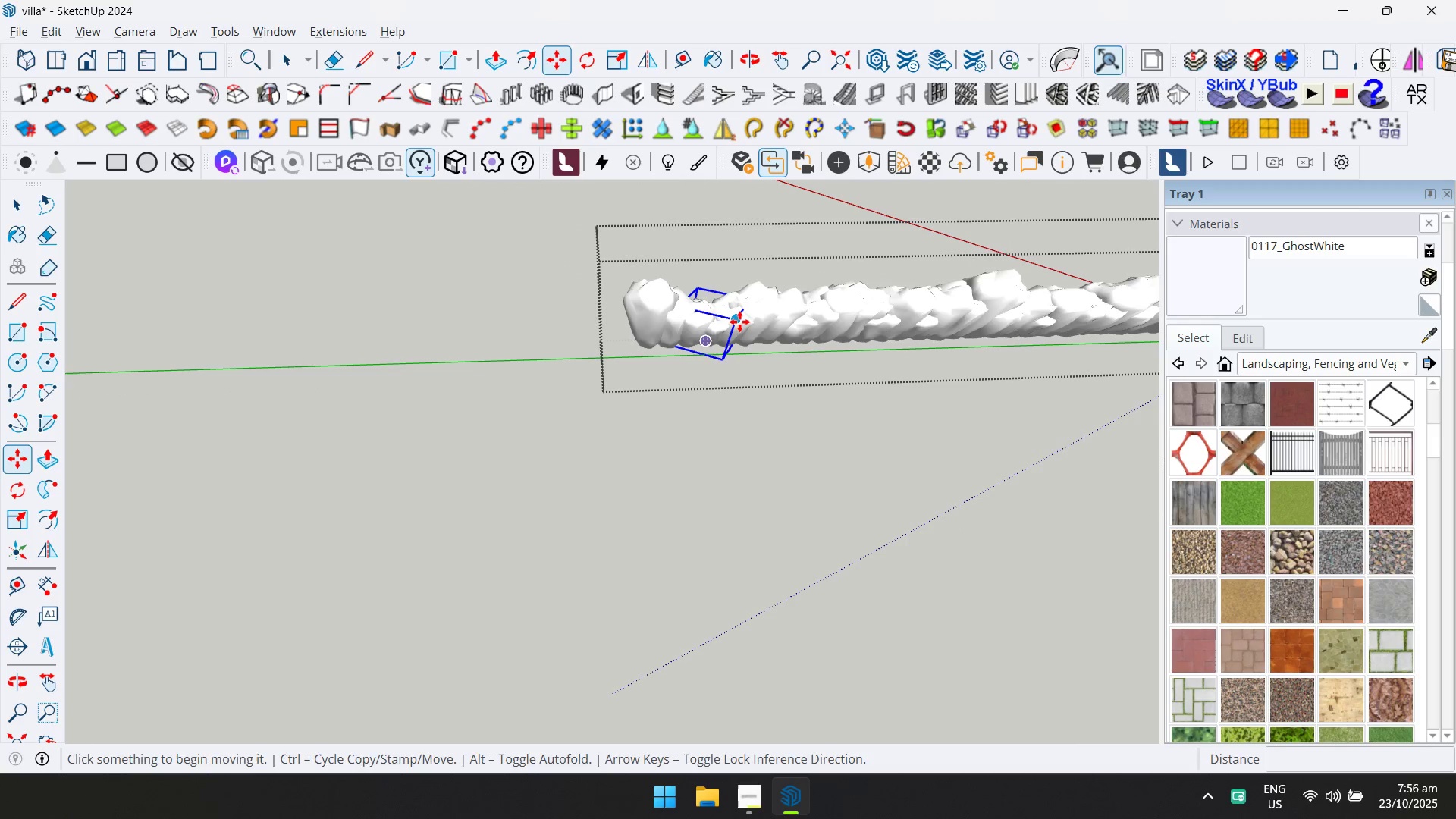 
key(Space)
 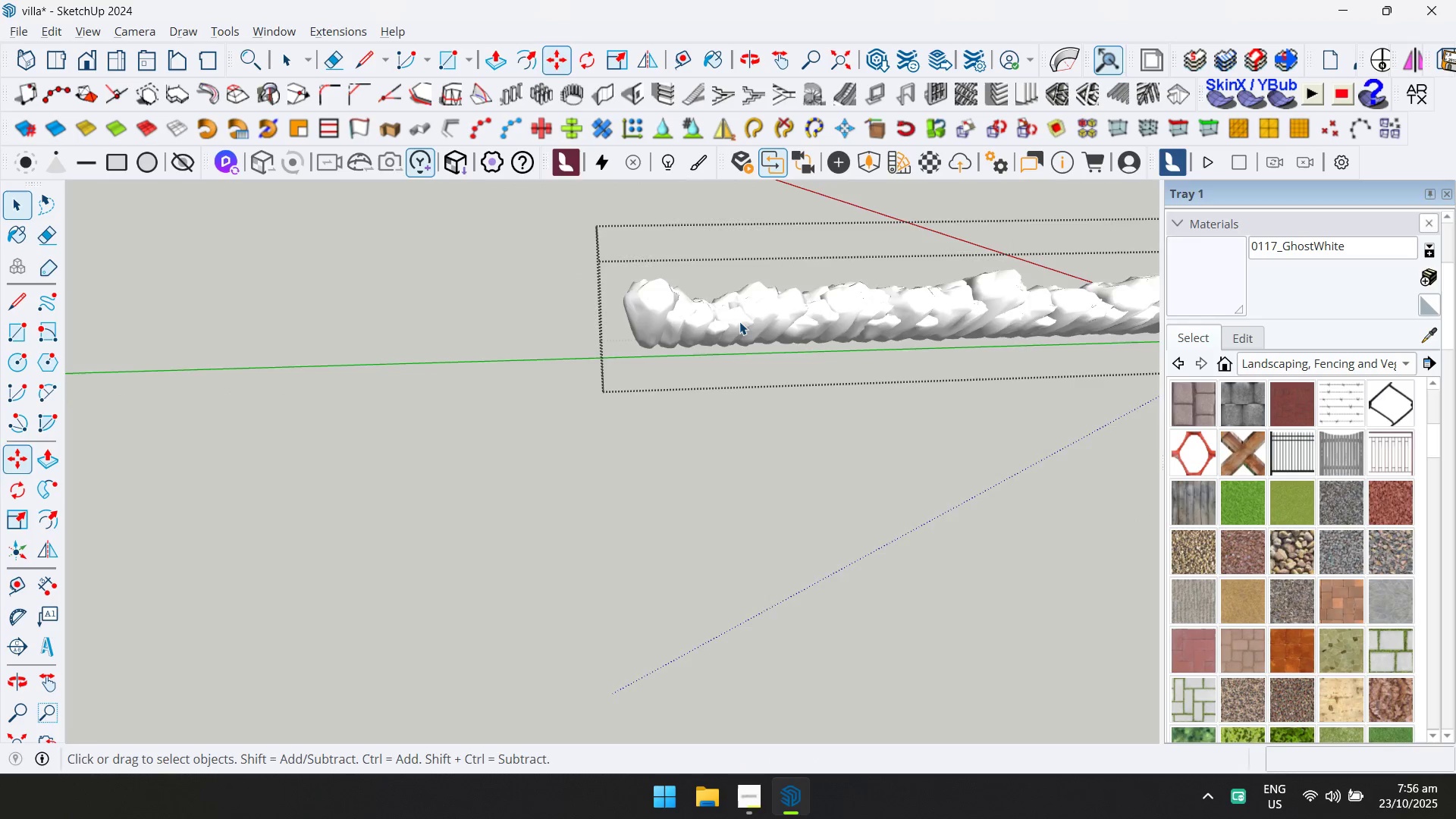 
key(Escape)
 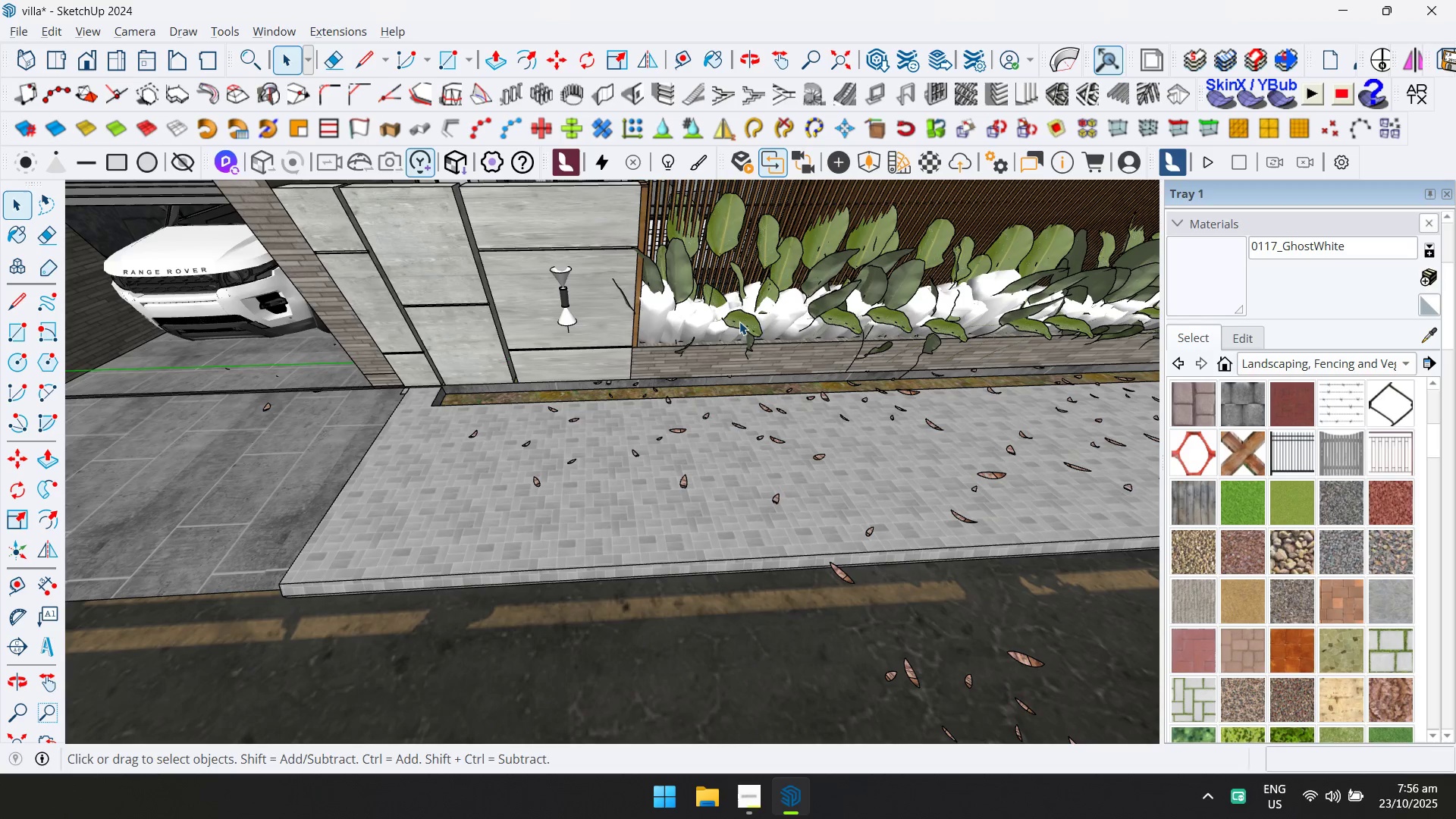 
key(Escape)
 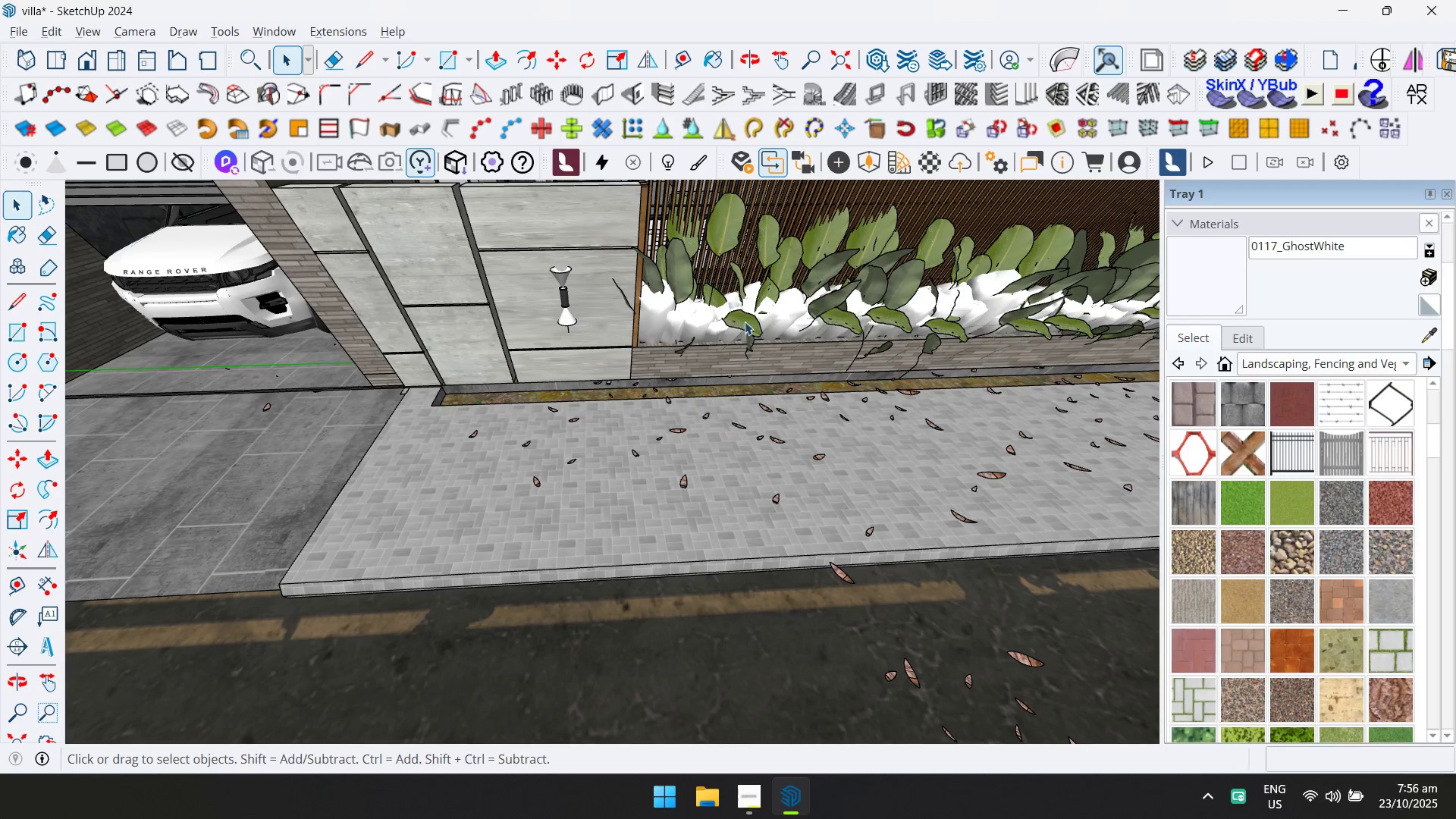 
scroll: coordinate [758, 330], scroll_direction: down, amount: 4.0
 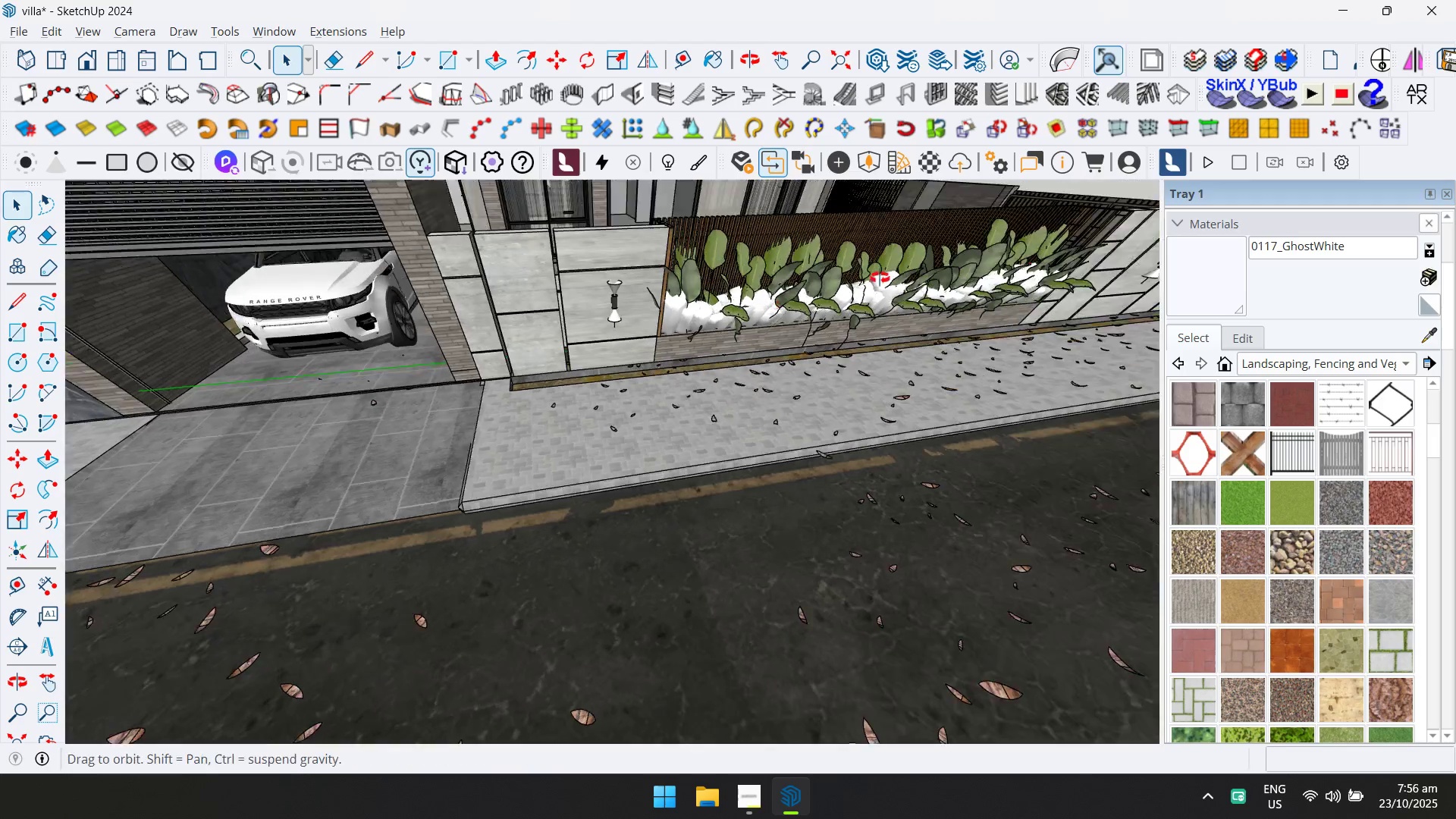 
hold_key(key=ShiftLeft, duration=0.31)
 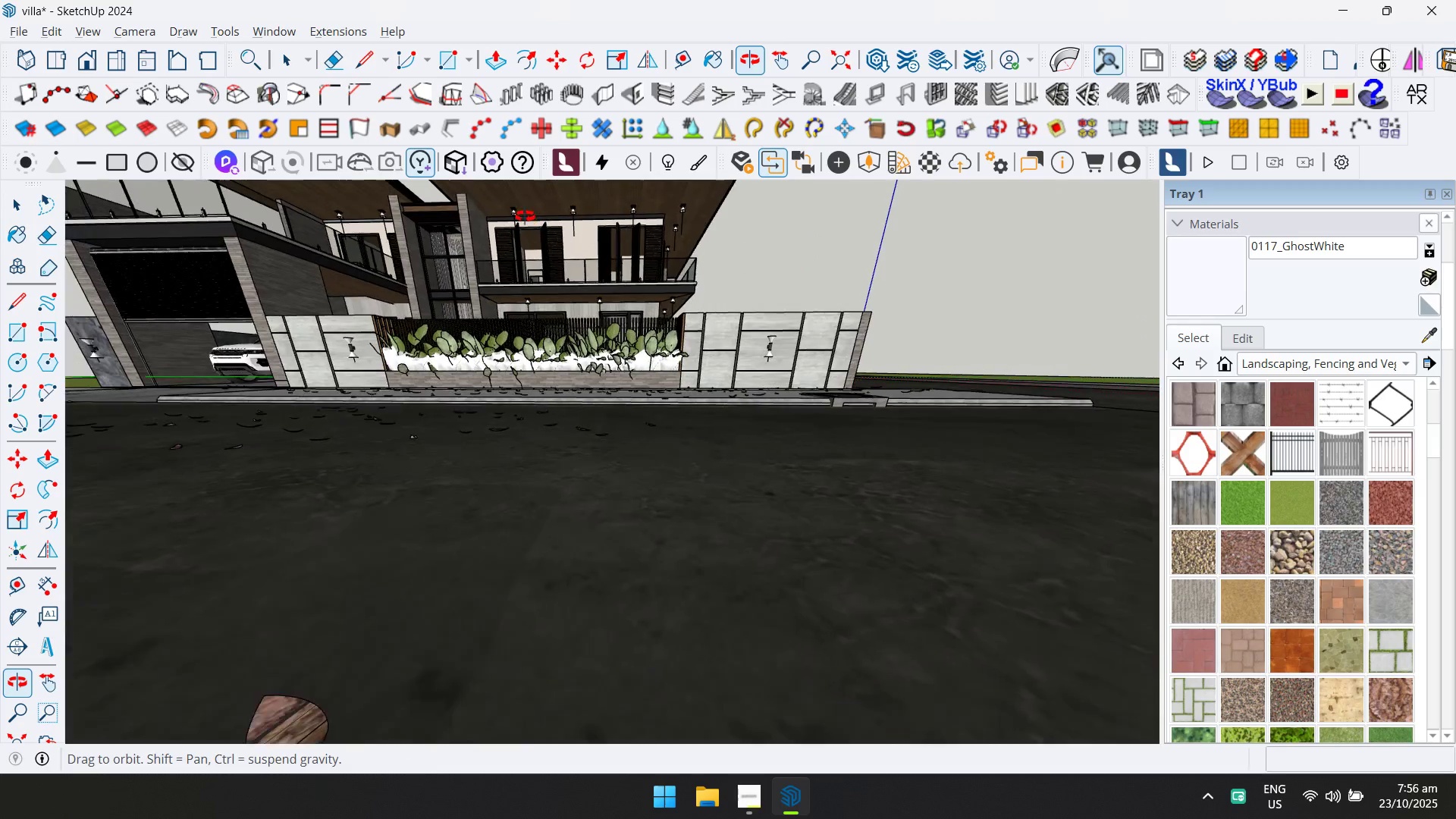 
hold_key(key=ShiftLeft, duration=0.57)
 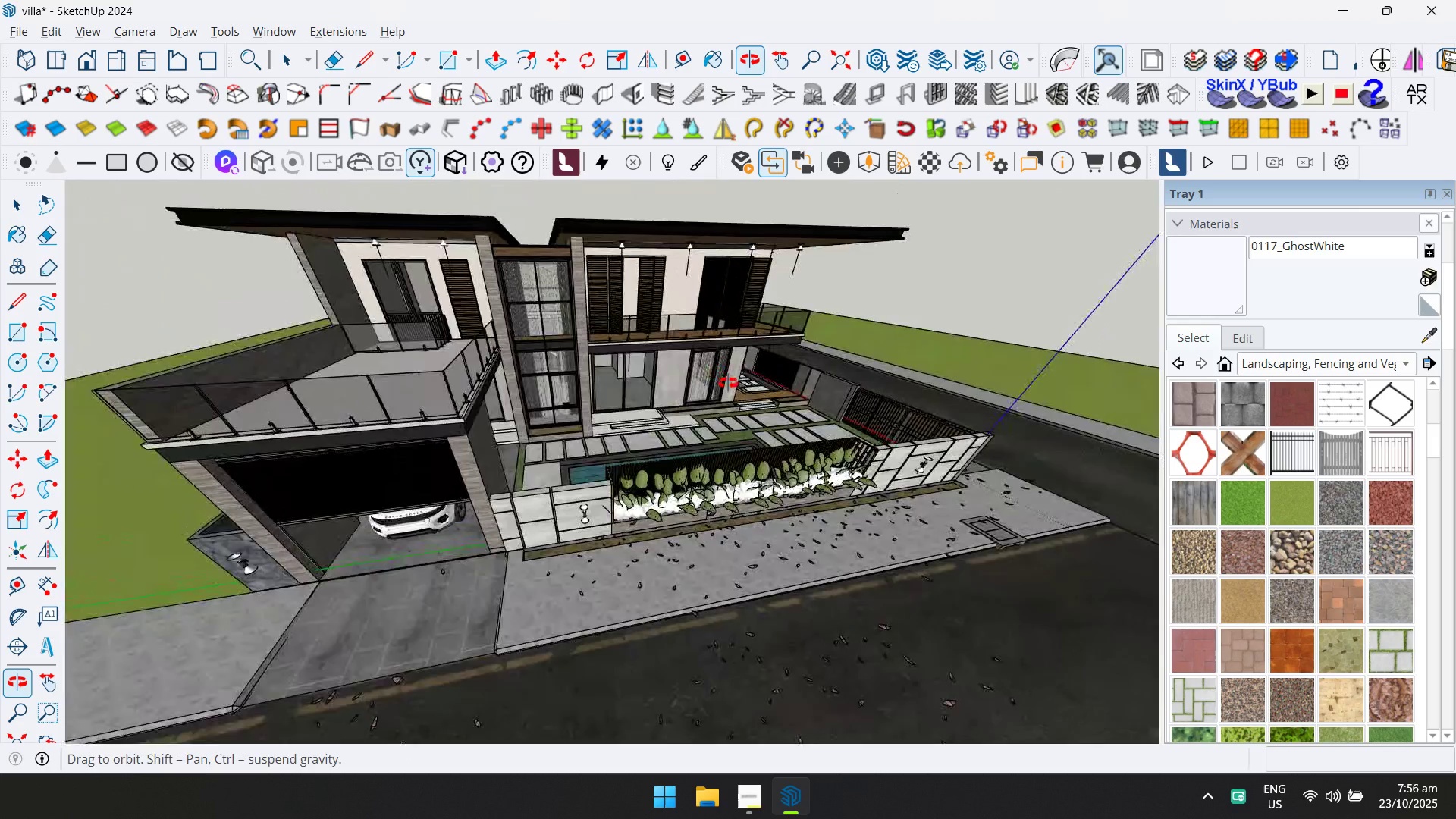 
scroll: coordinate [699, 449], scroll_direction: up, amount: 5.0
 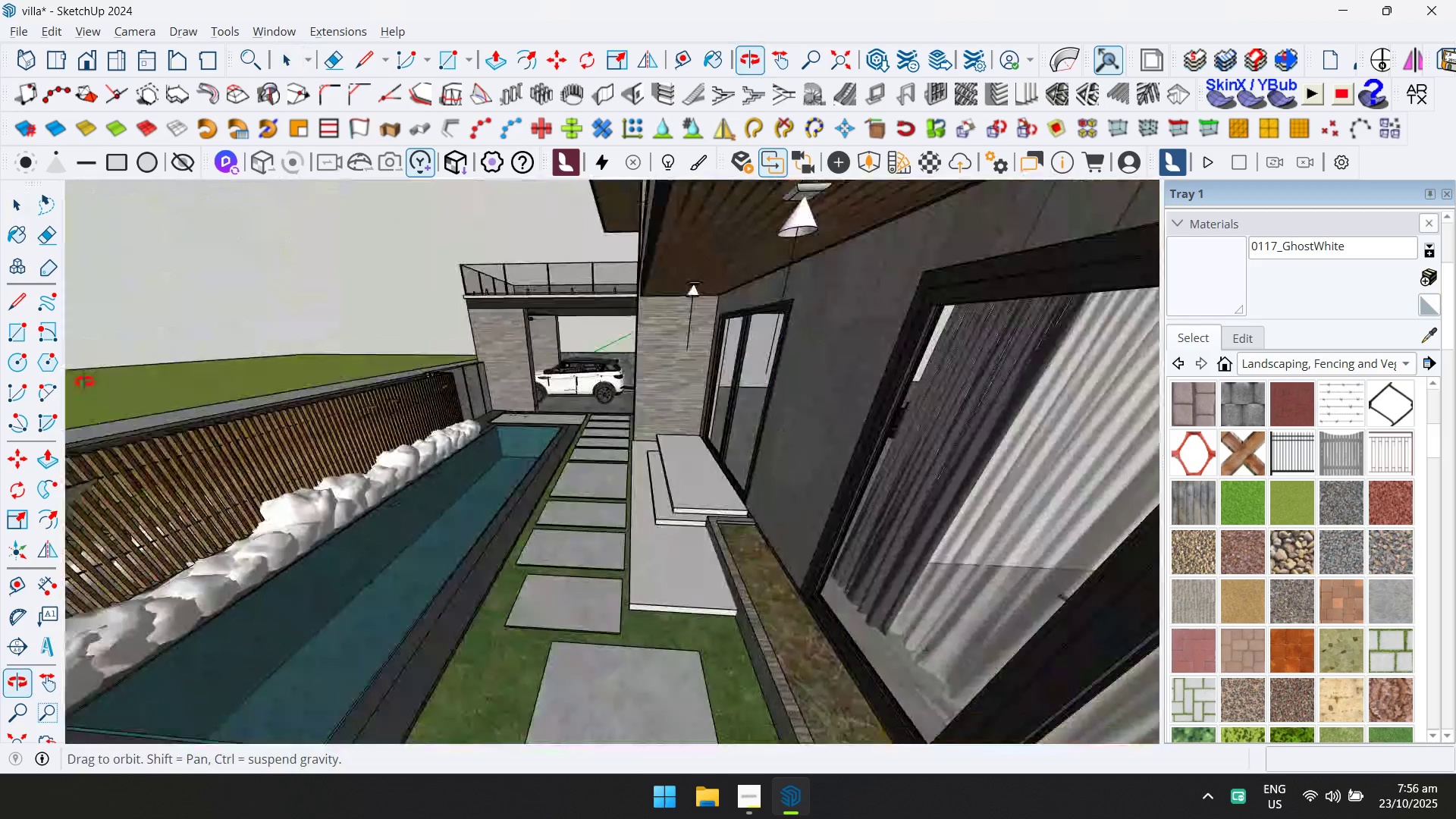 
hold_key(key=ShiftLeft, duration=0.64)
 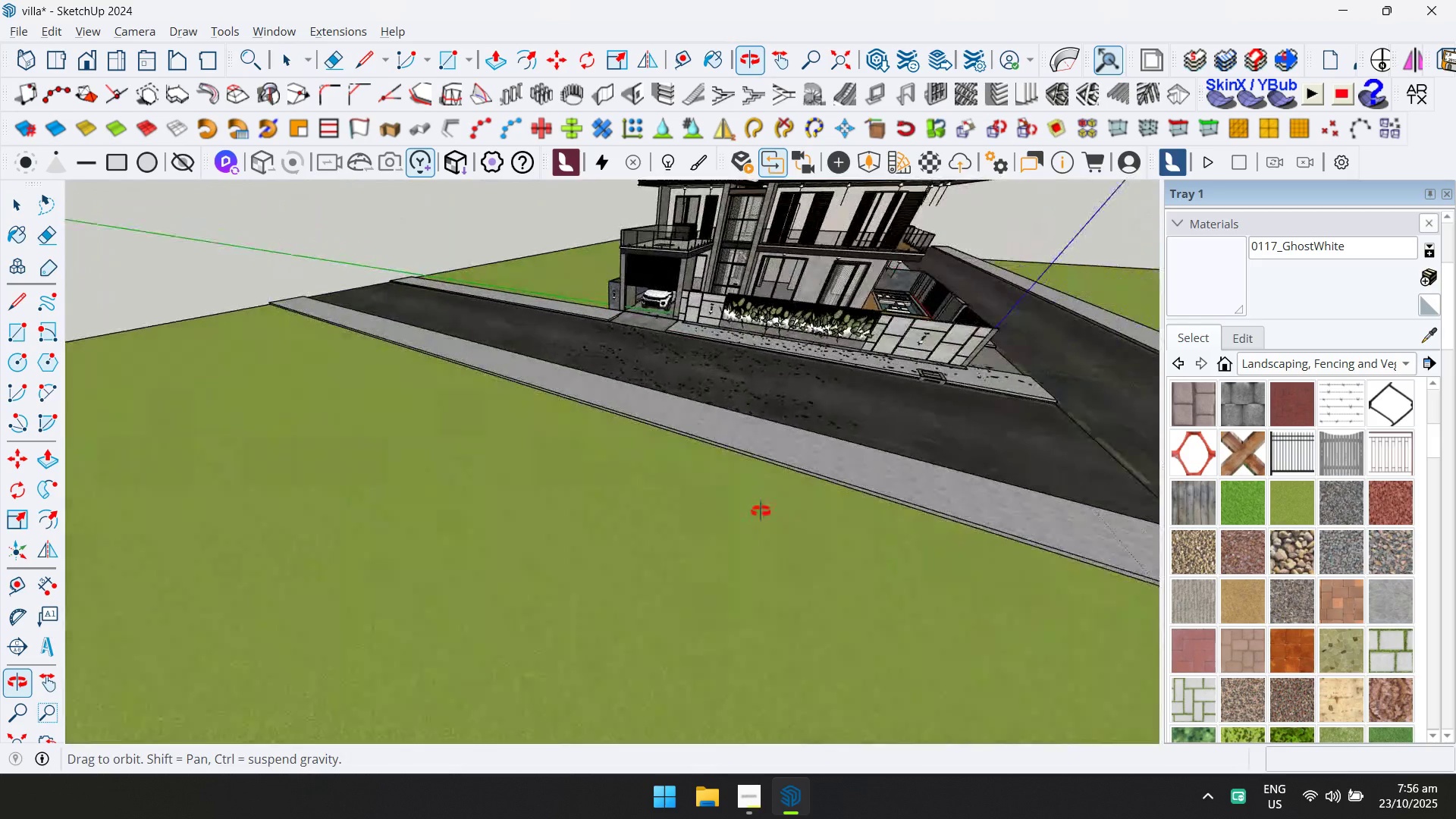 
scroll: coordinate [669, 329], scroll_direction: up, amount: 5.0
 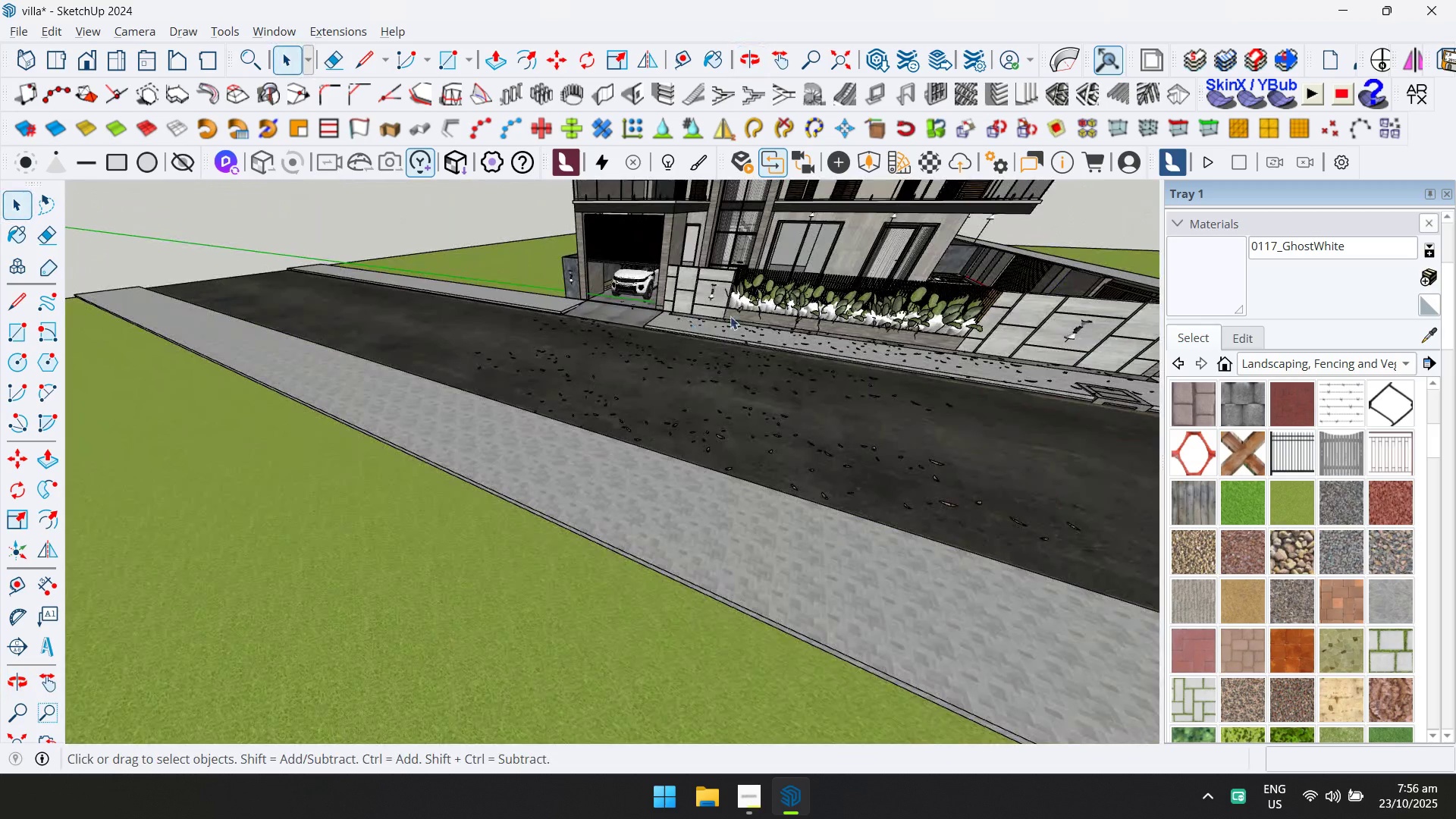 
hold_key(key=ShiftLeft, duration=0.36)
 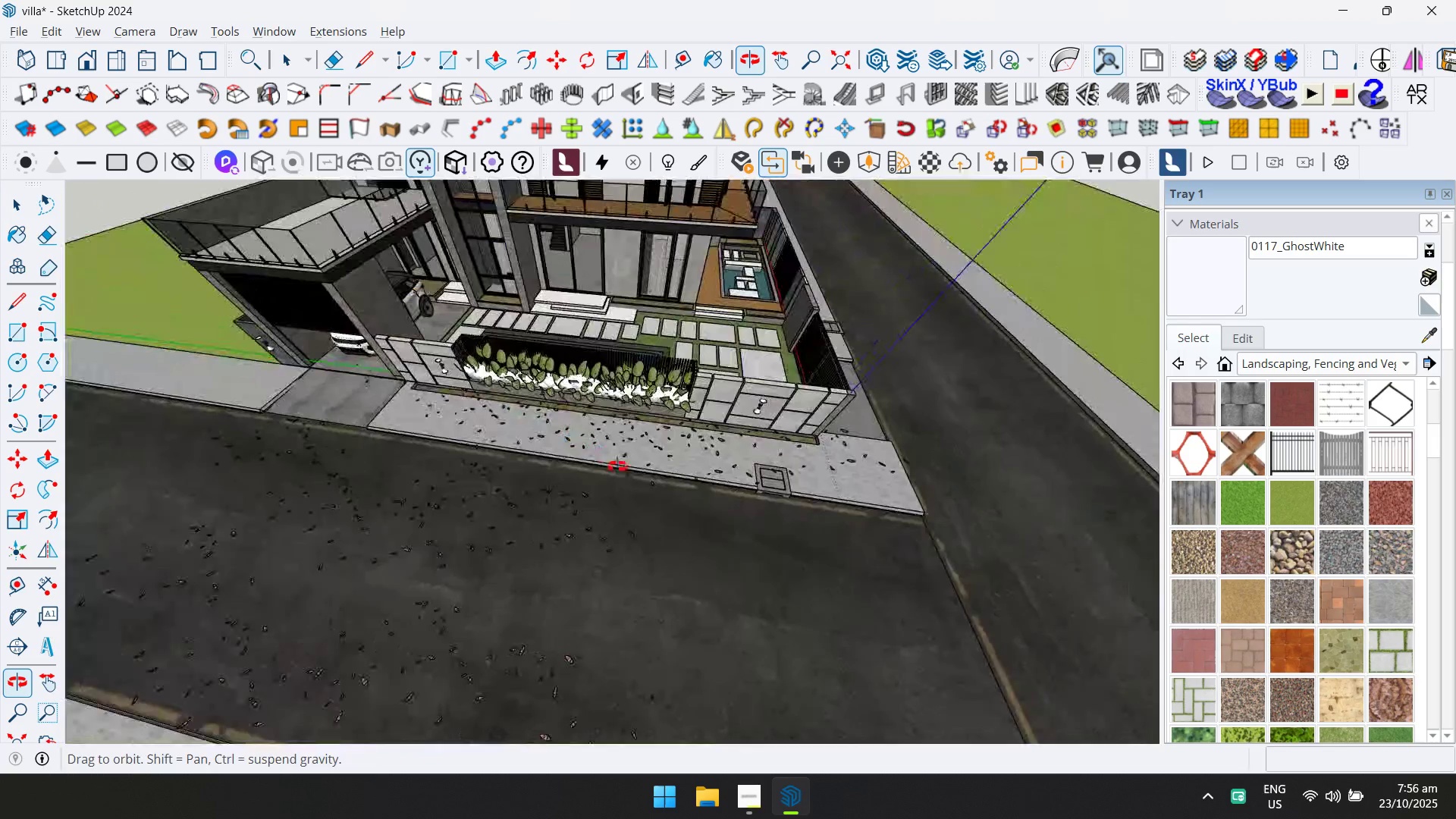 
scroll: coordinate [406, 403], scroll_direction: up, amount: 11.0
 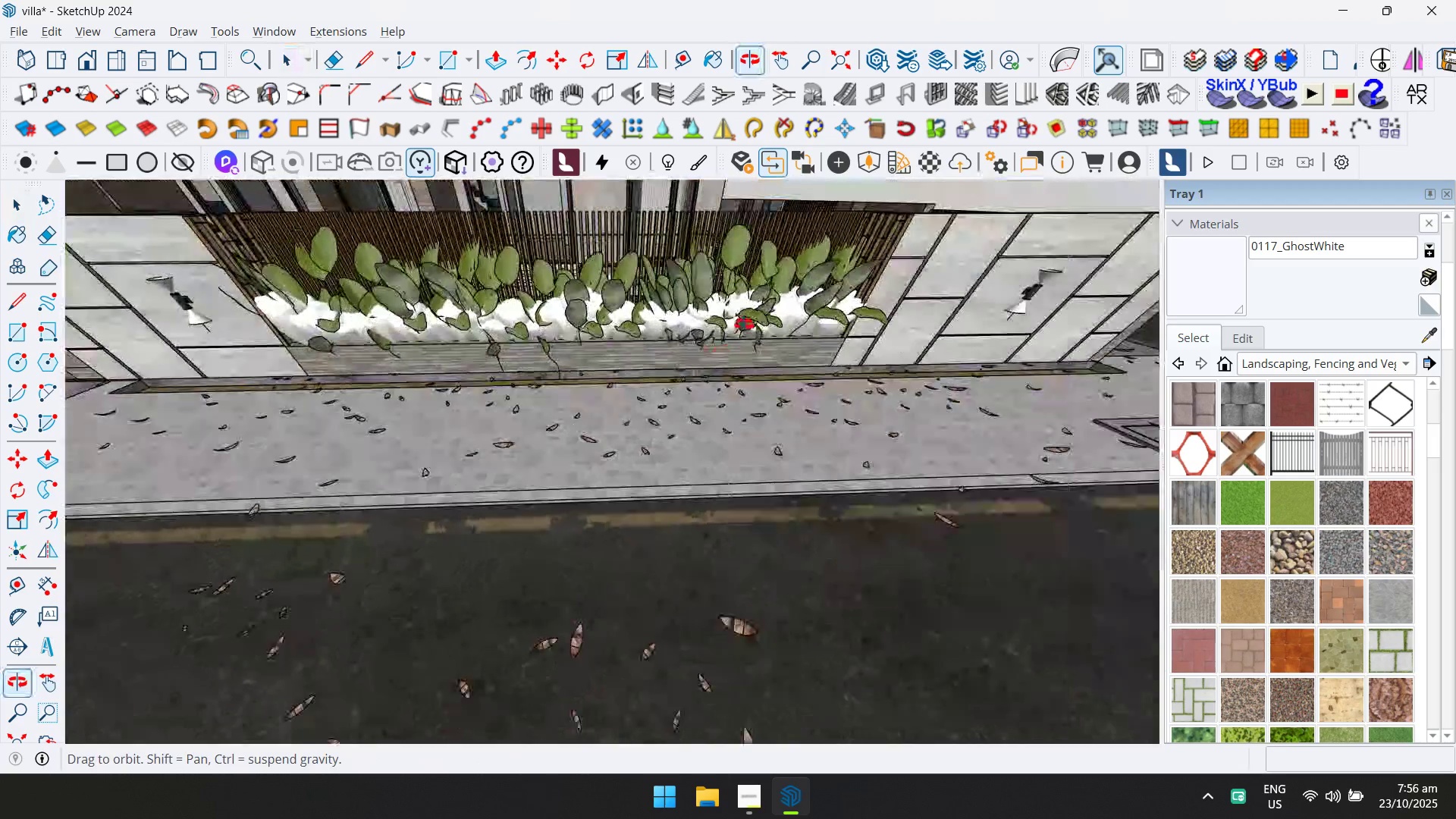 
hold_key(key=ShiftLeft, duration=0.36)
 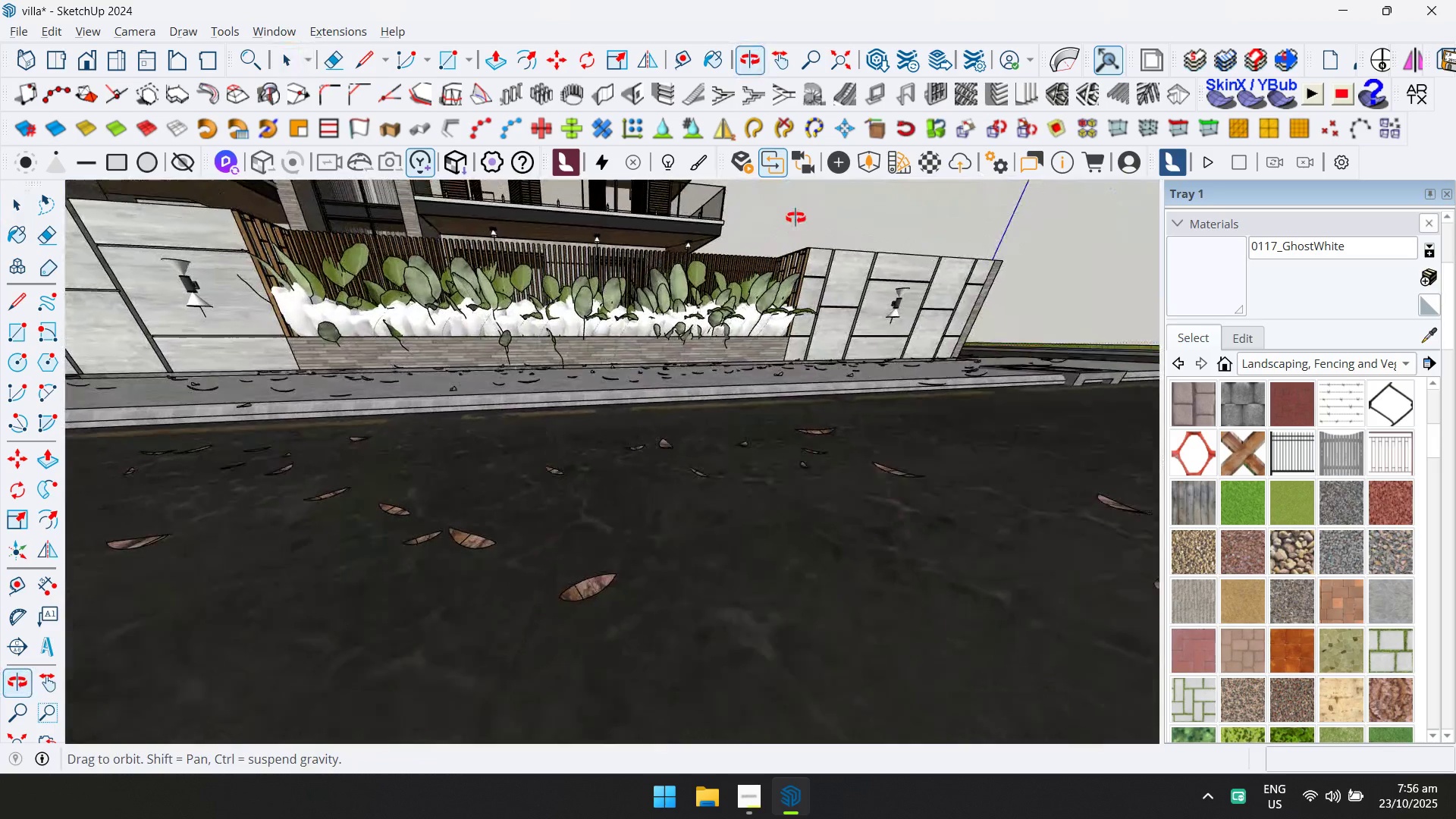 
key(Shift+ShiftLeft)
 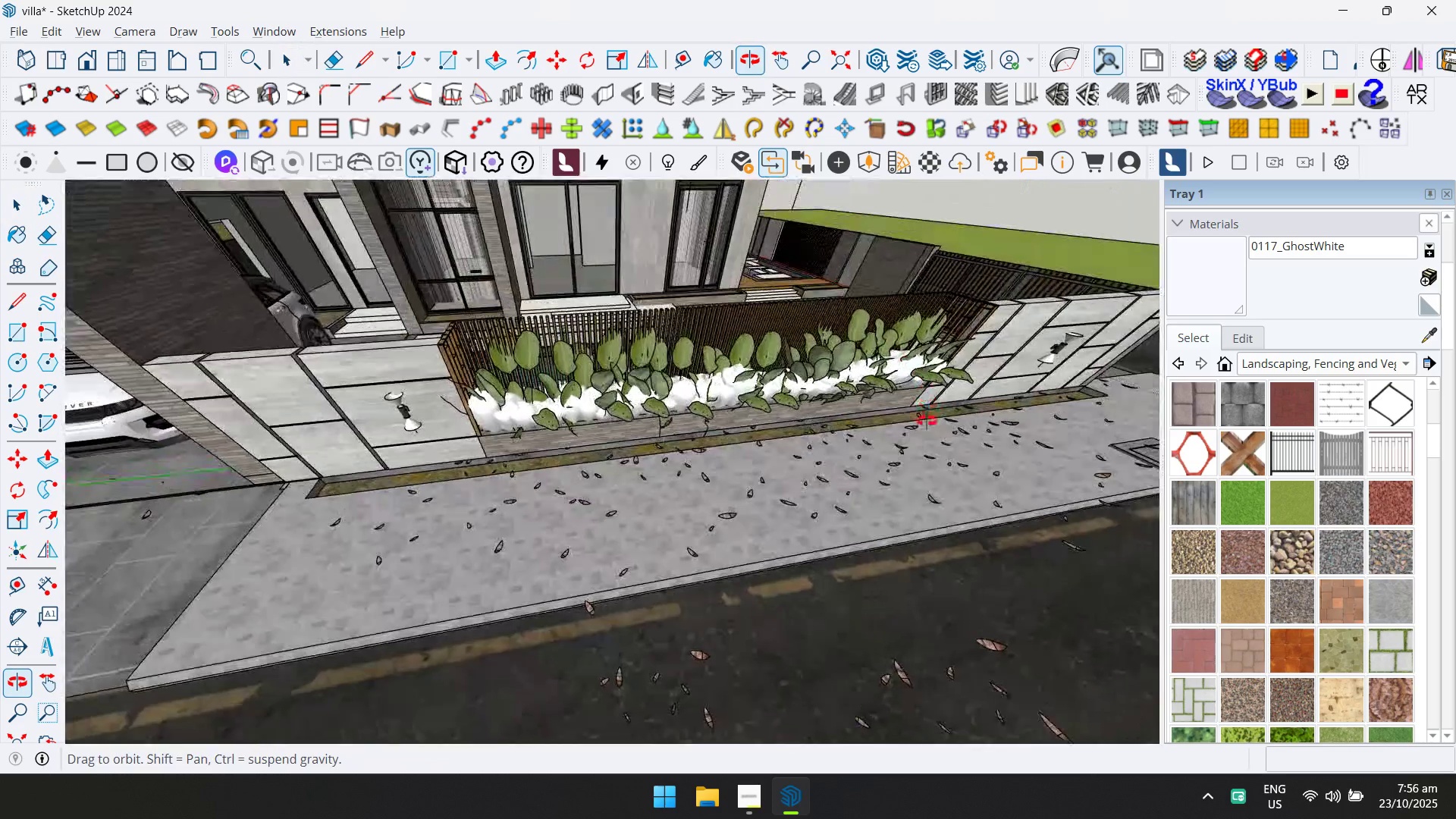 
scroll: coordinate [877, 431], scroll_direction: up, amount: 6.0
 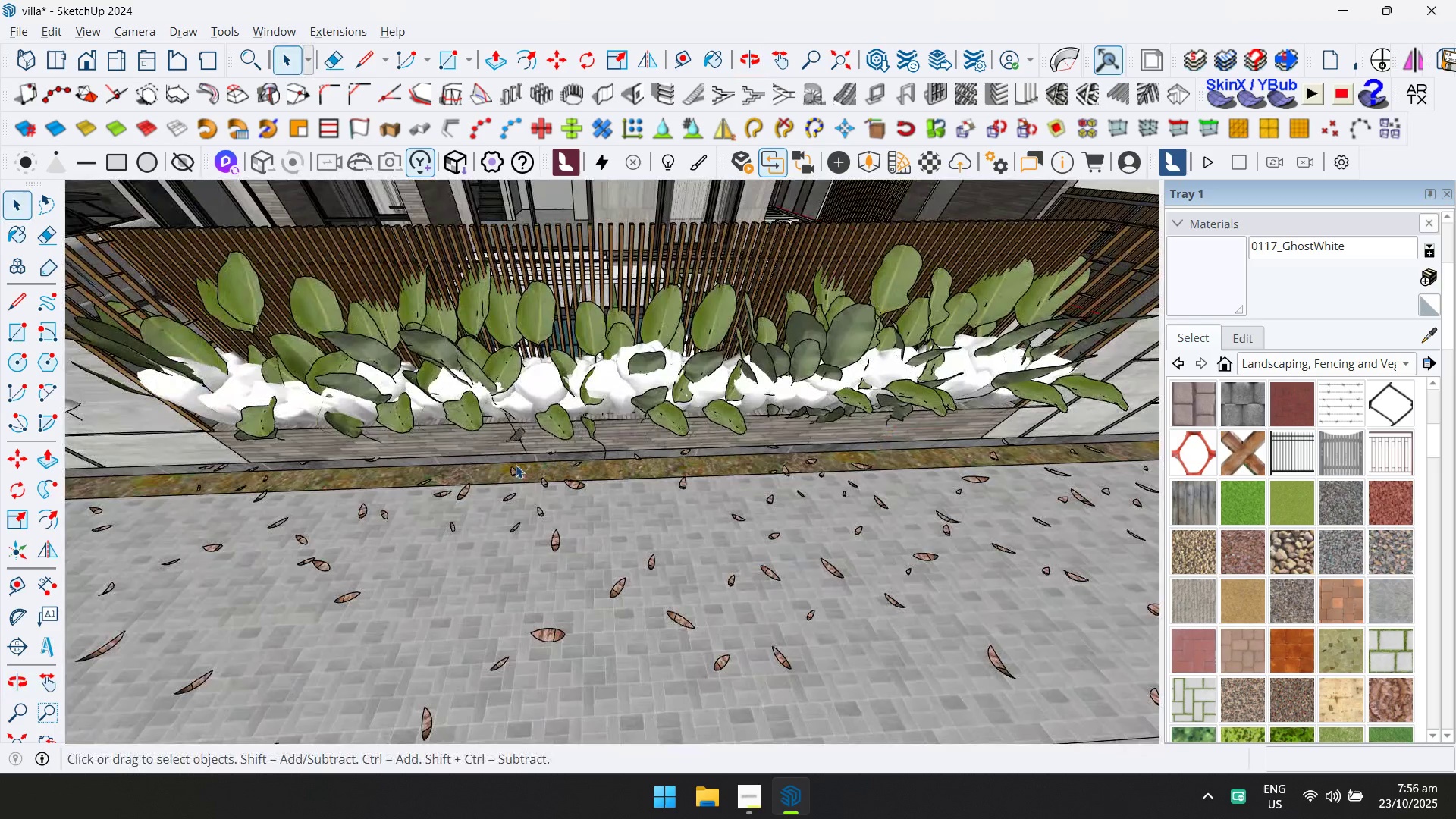 
hold_key(key=ShiftLeft, duration=0.35)
 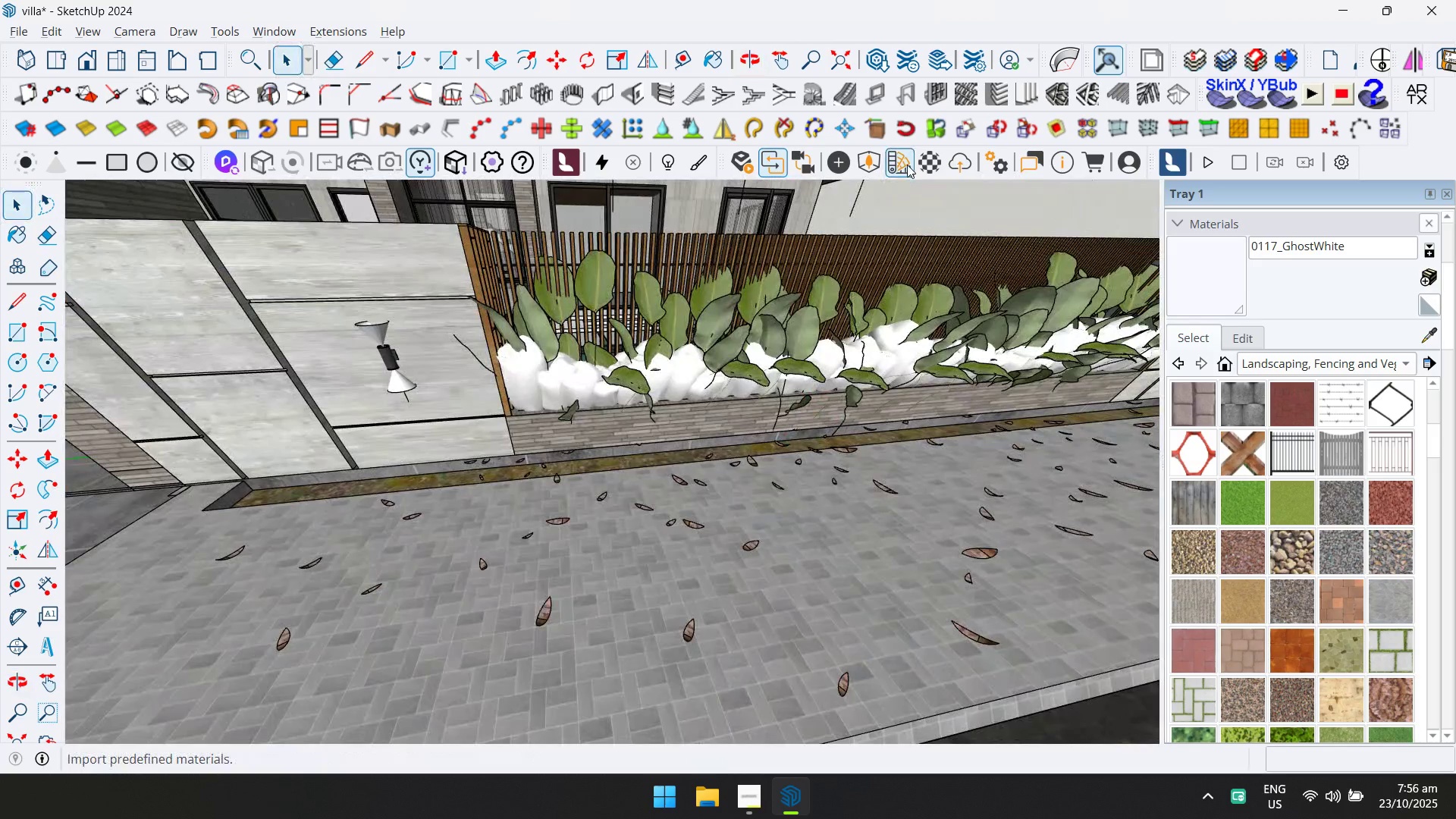 
left_click([878, 166])
 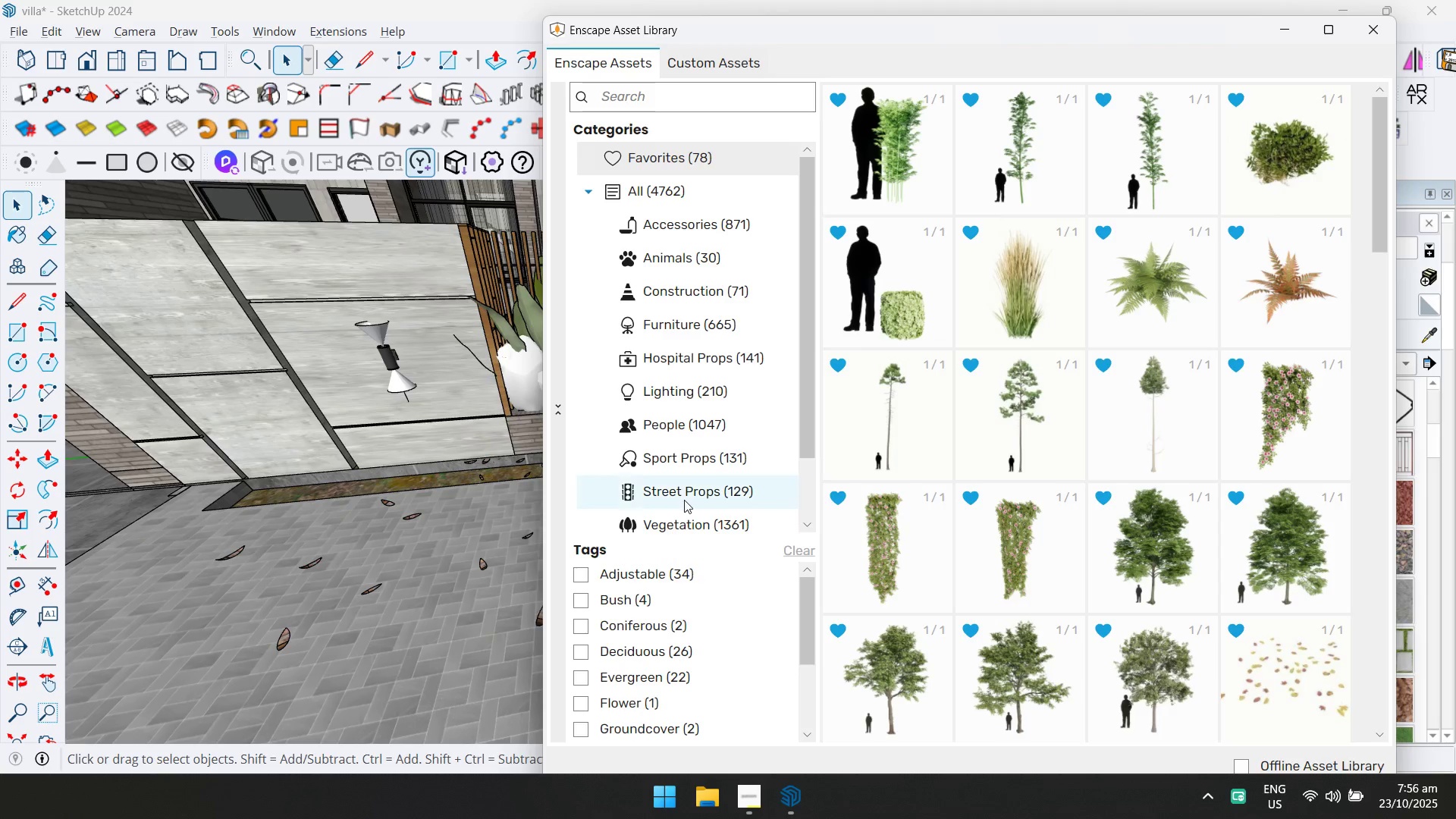 
left_click([694, 517])
 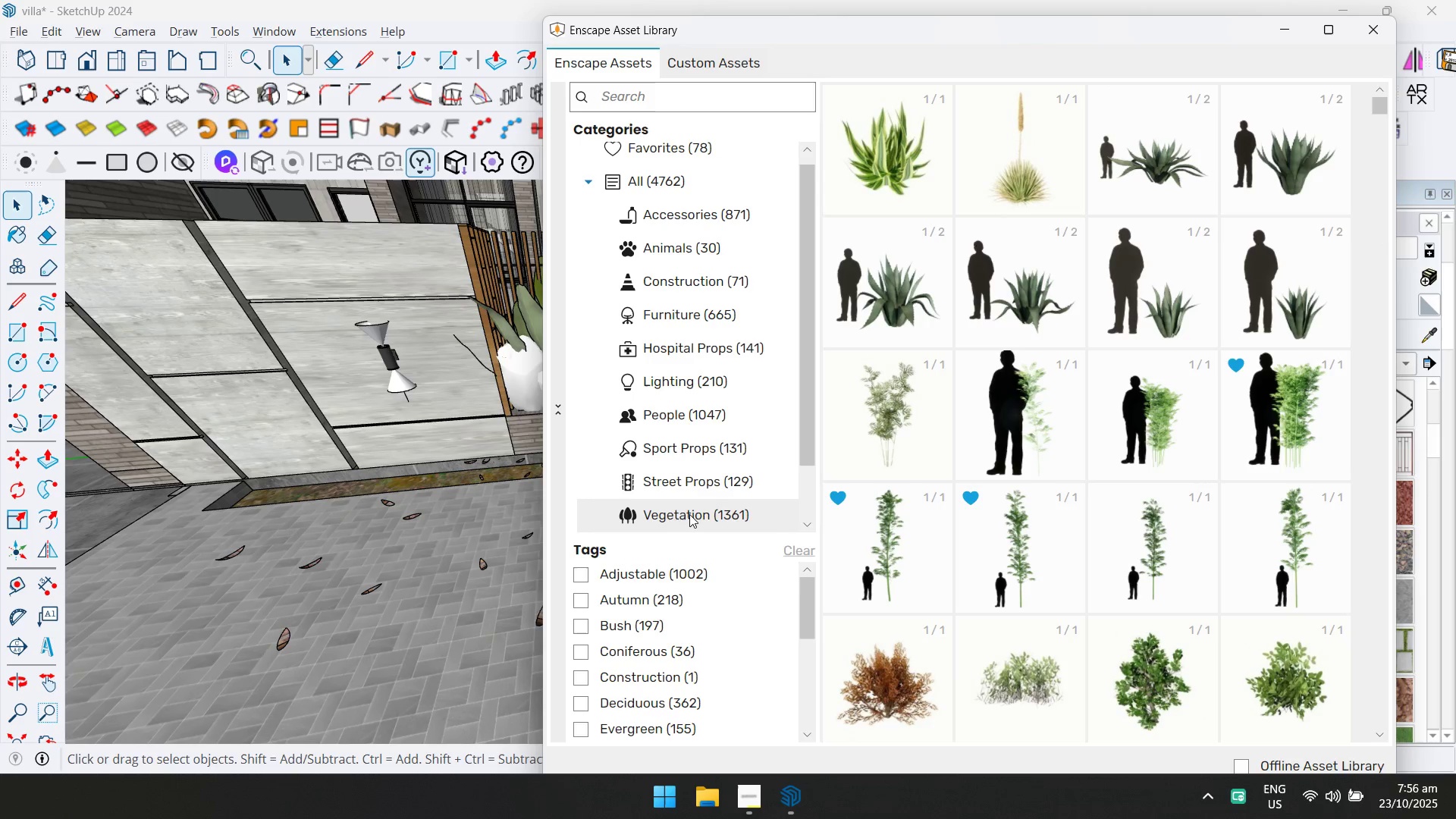 
wait(7.74)
 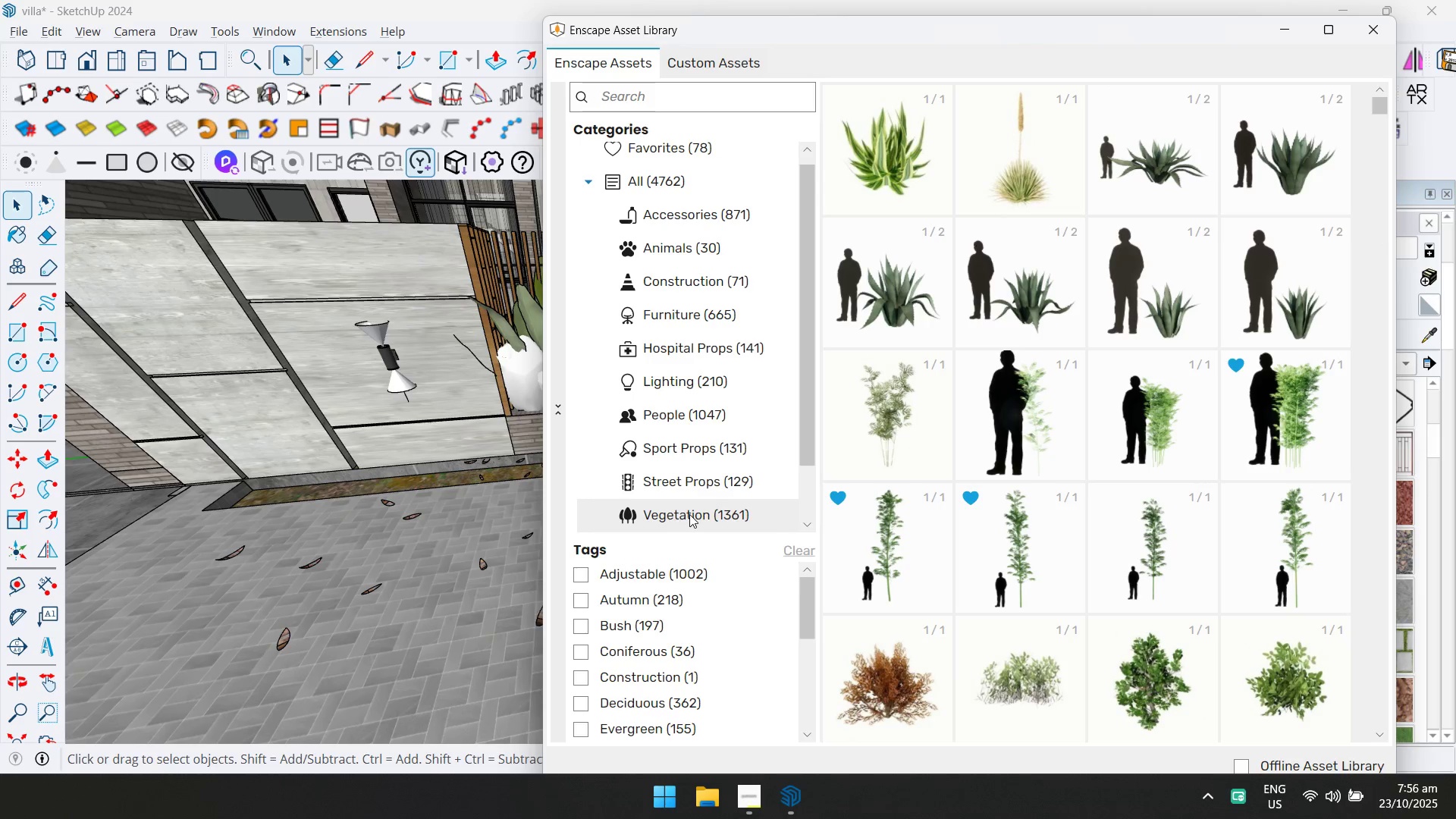 
scroll: coordinate [1219, 699], scroll_direction: down, amount: 2.0
 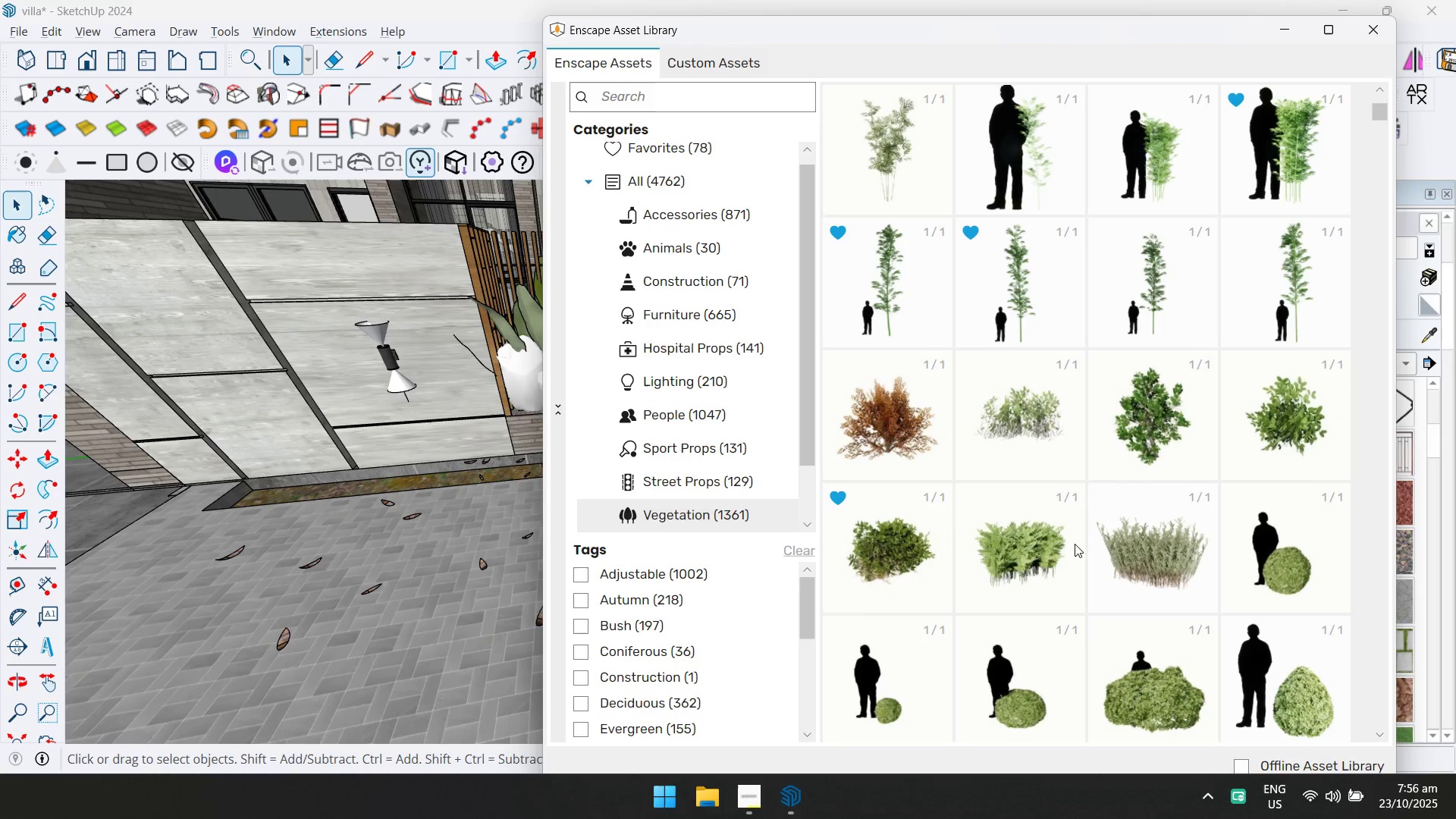 
double_click([1054, 552])
 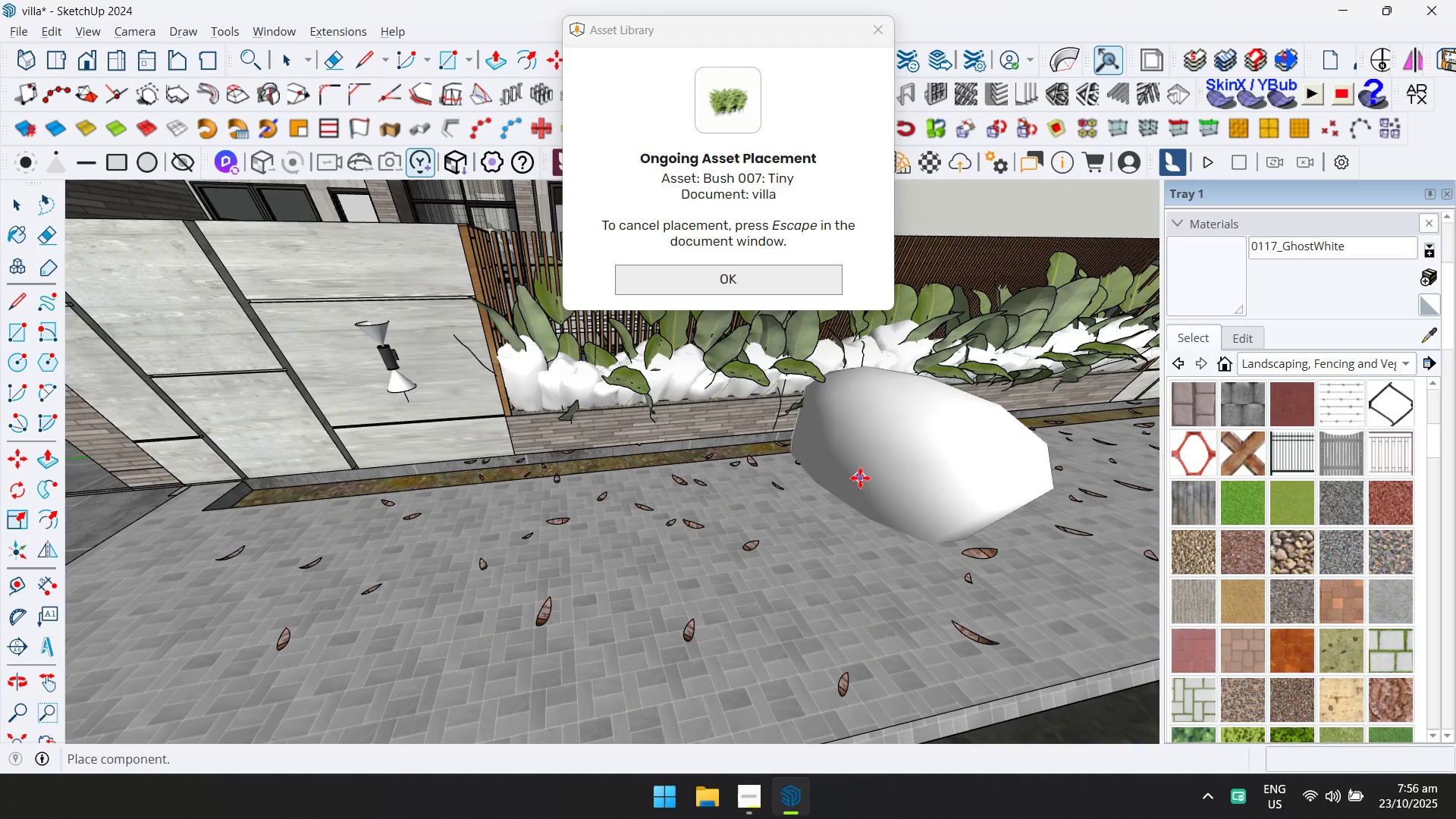 
left_click([860, 478])
 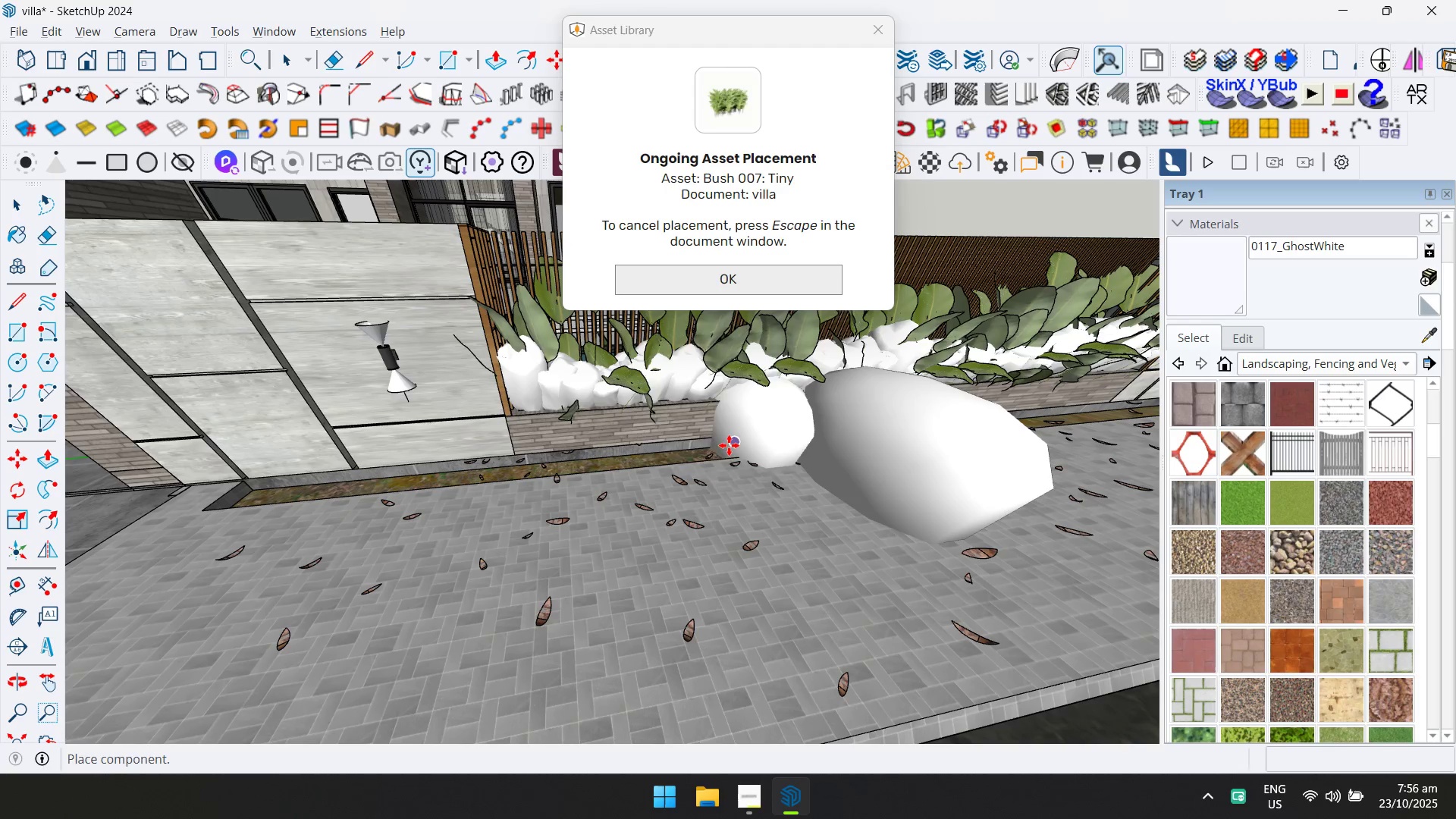 
key(Escape)
 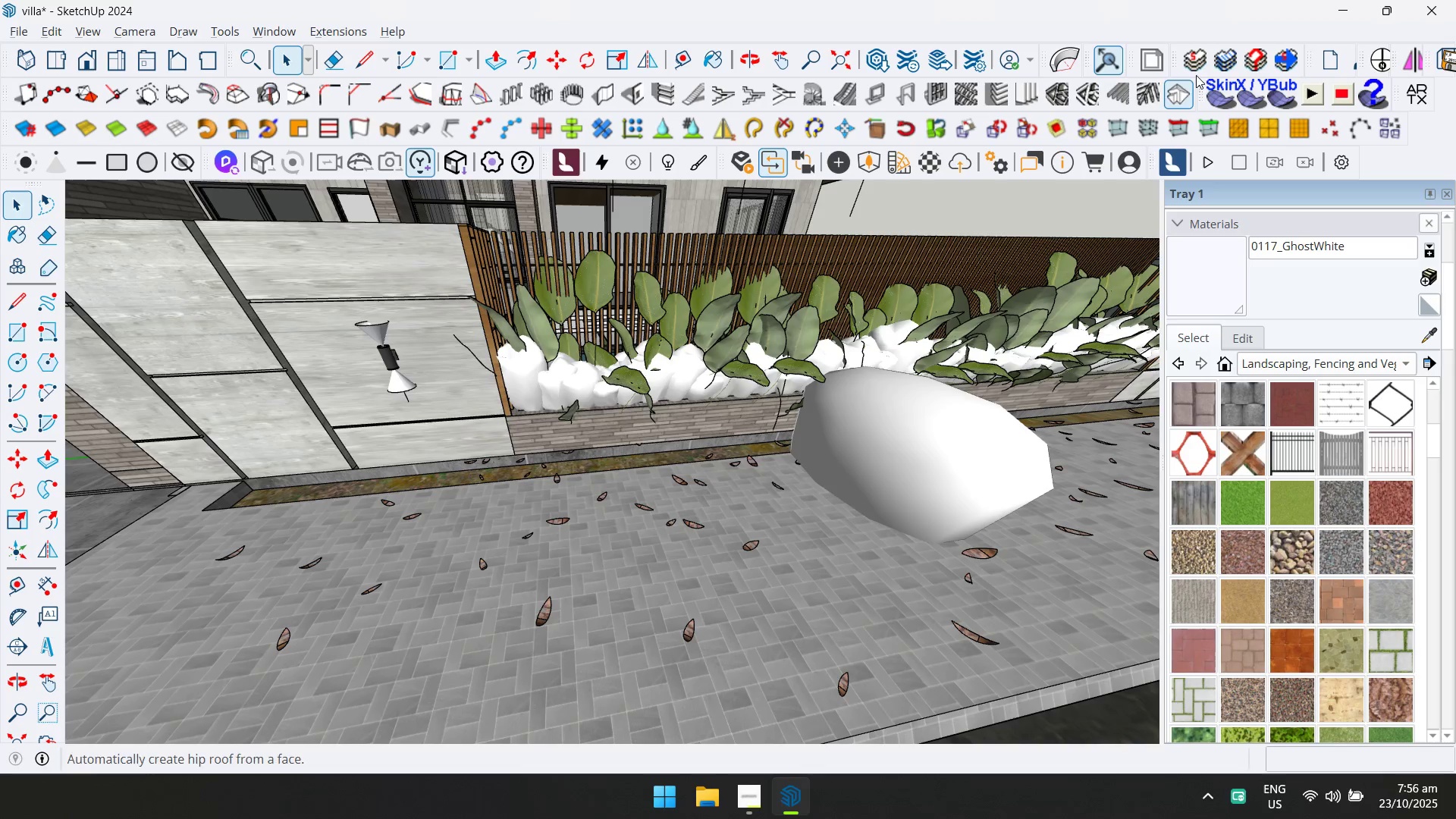 
double_click([902, 419])
 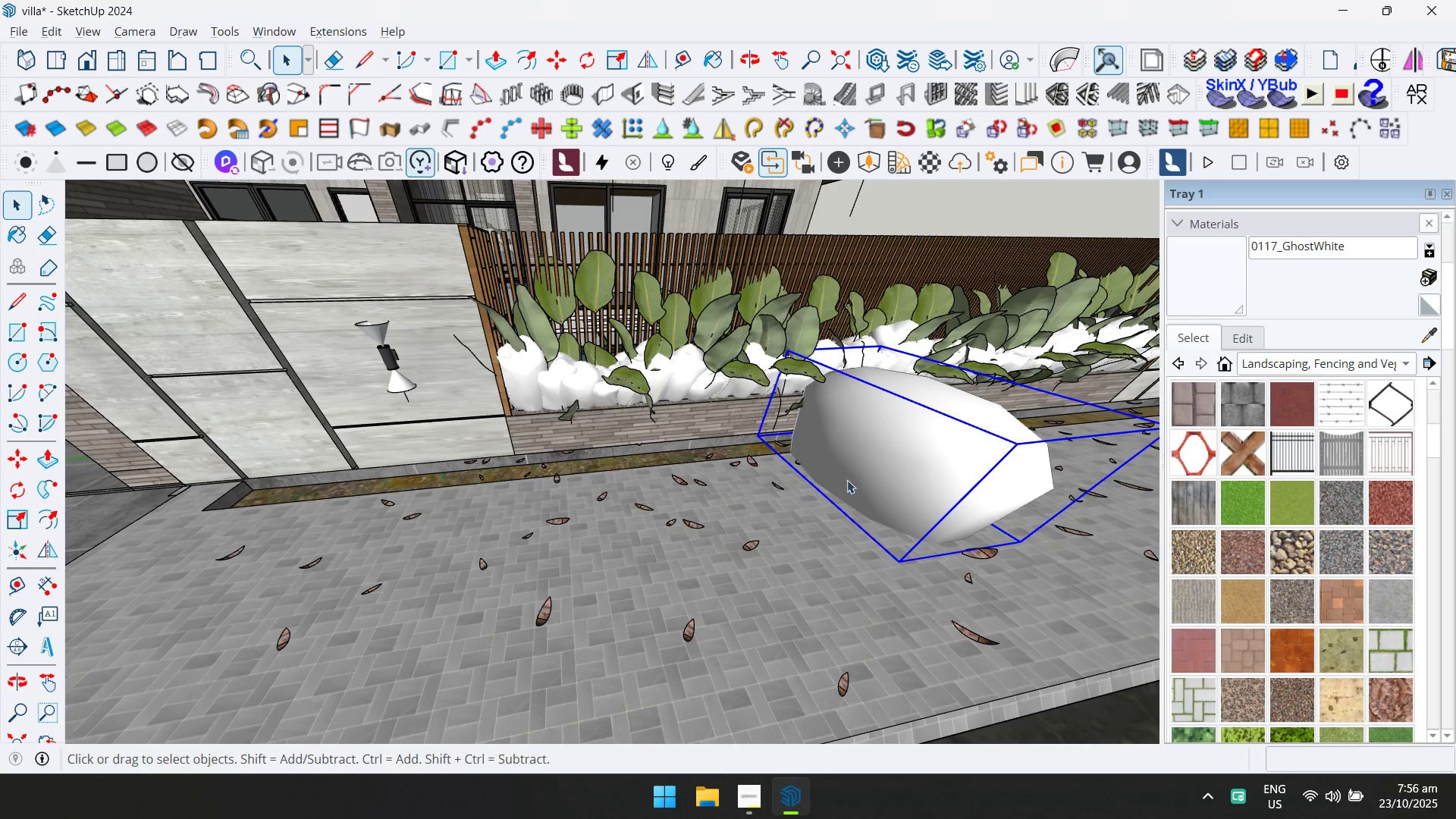 
key(S)
 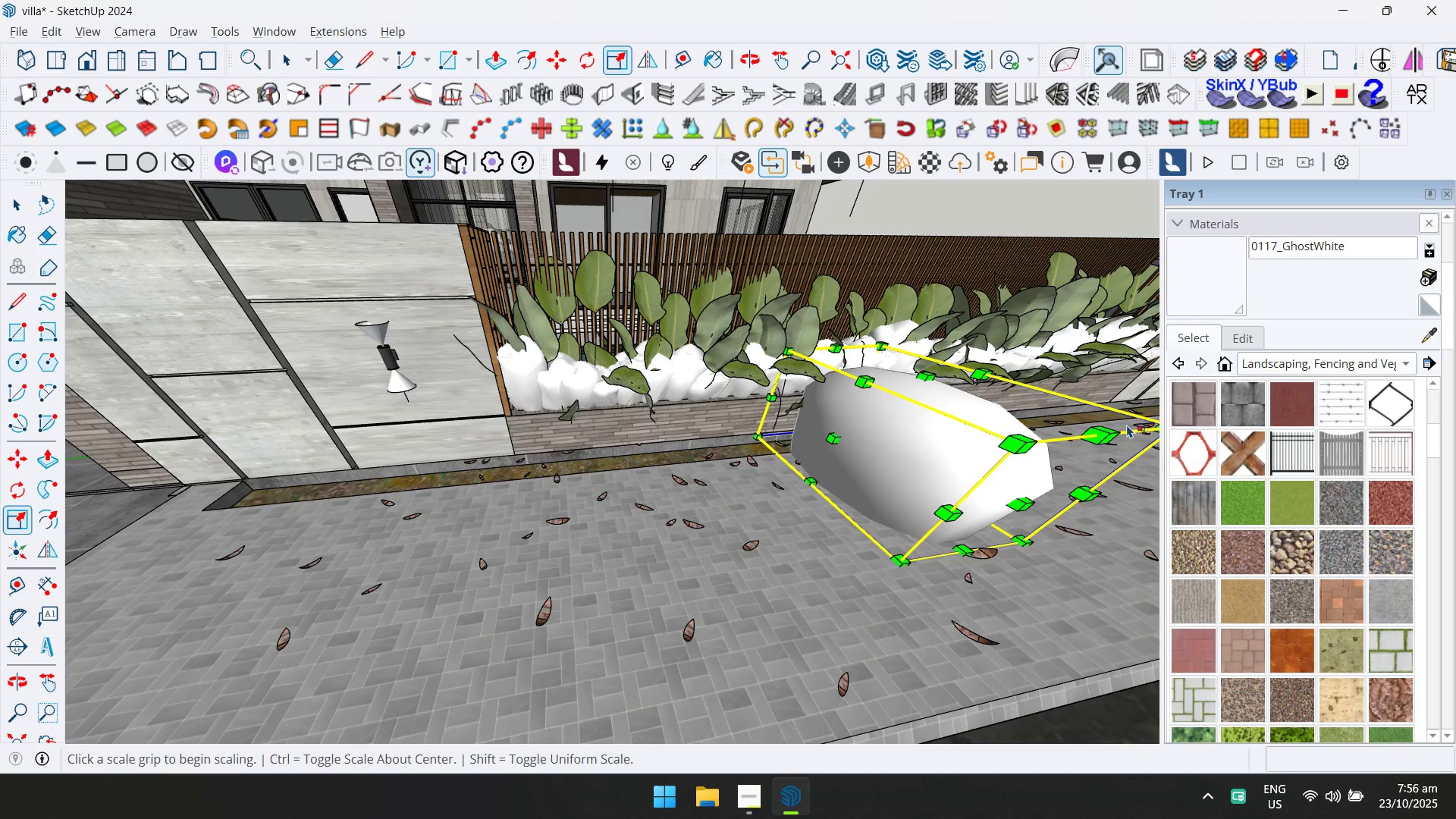 
hold_key(key=ShiftLeft, duration=0.38)
 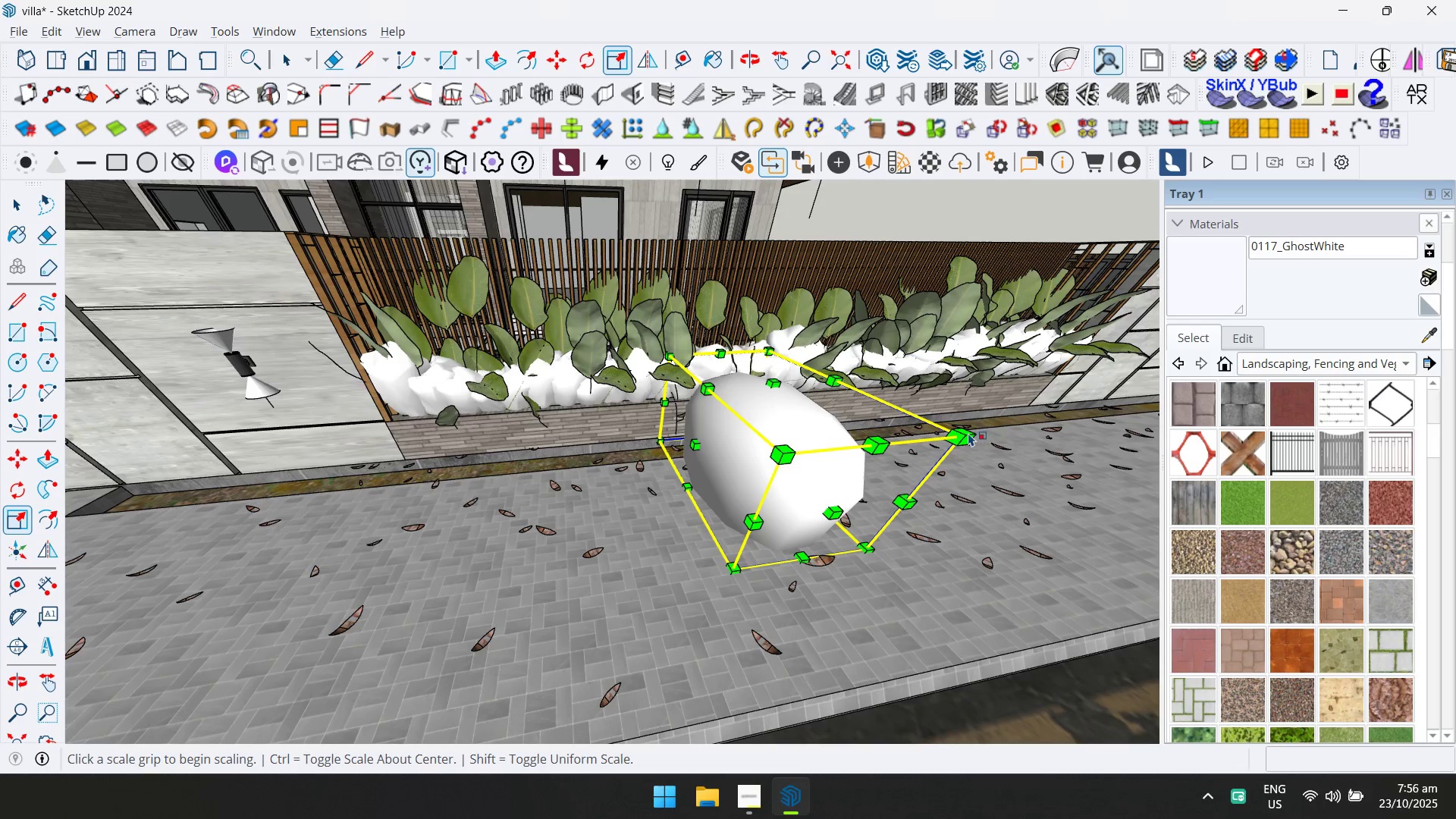 
left_click([968, 433])
 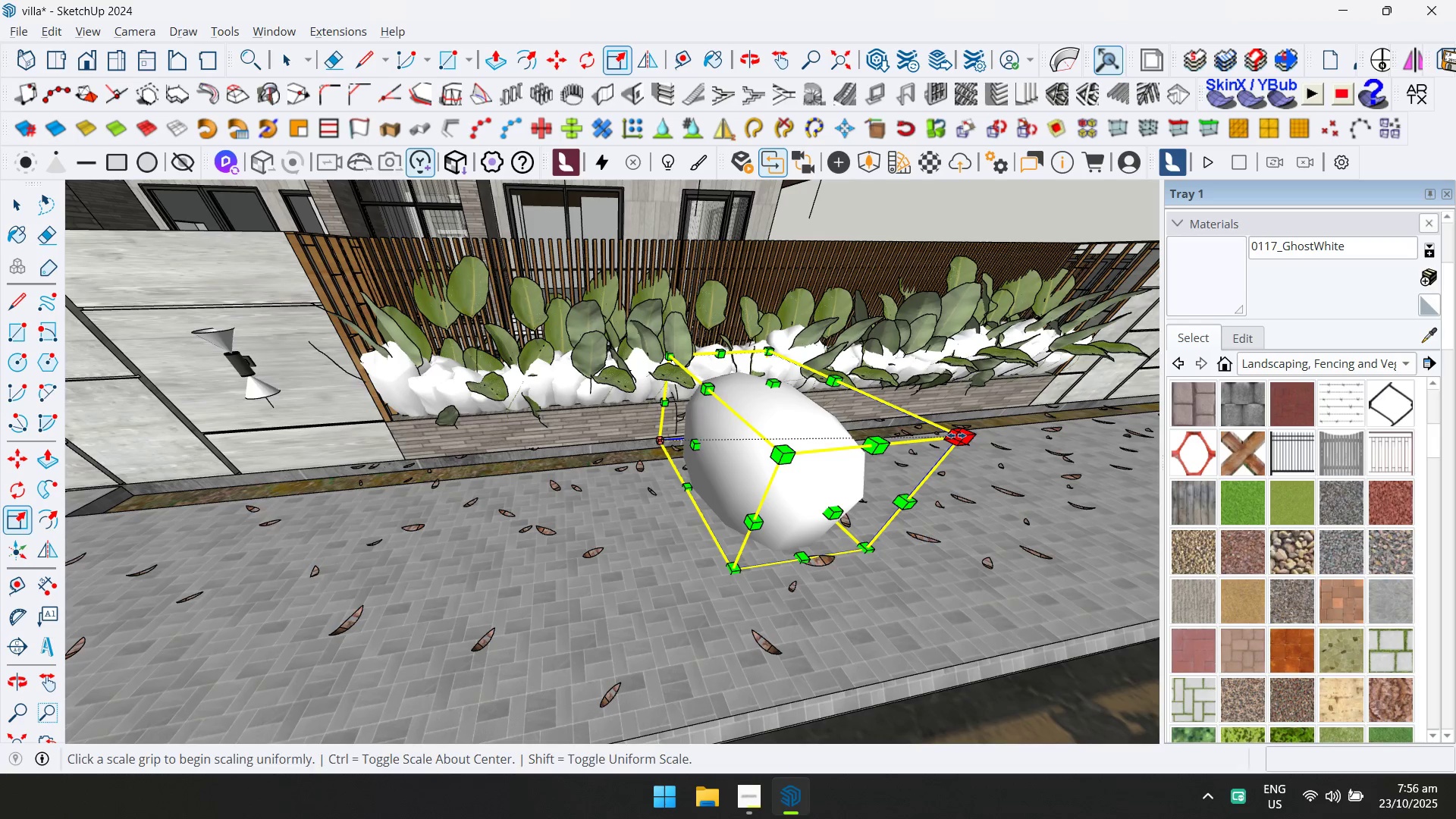 
left_click([956, 435])
 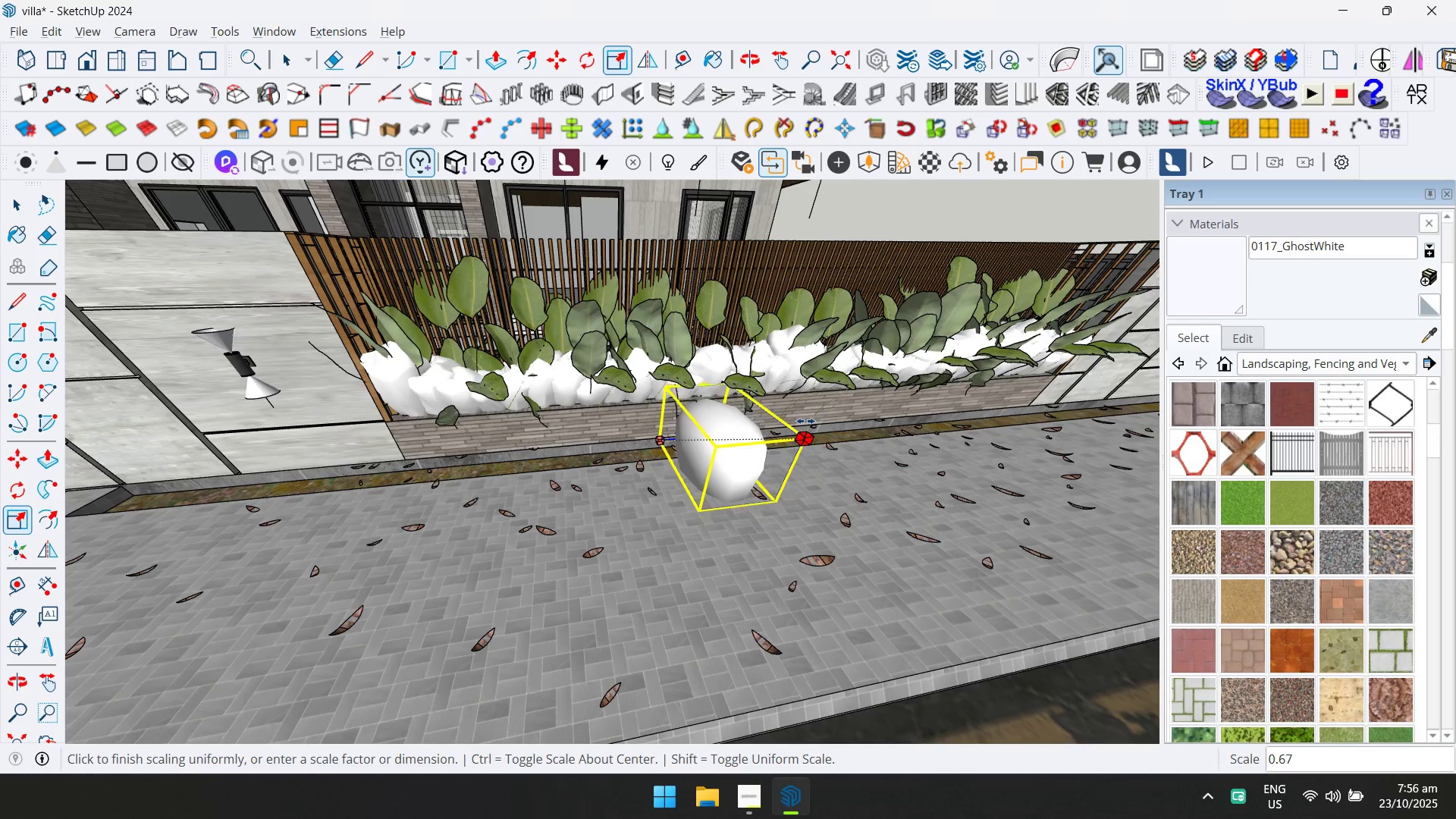 
left_click([805, 421])
 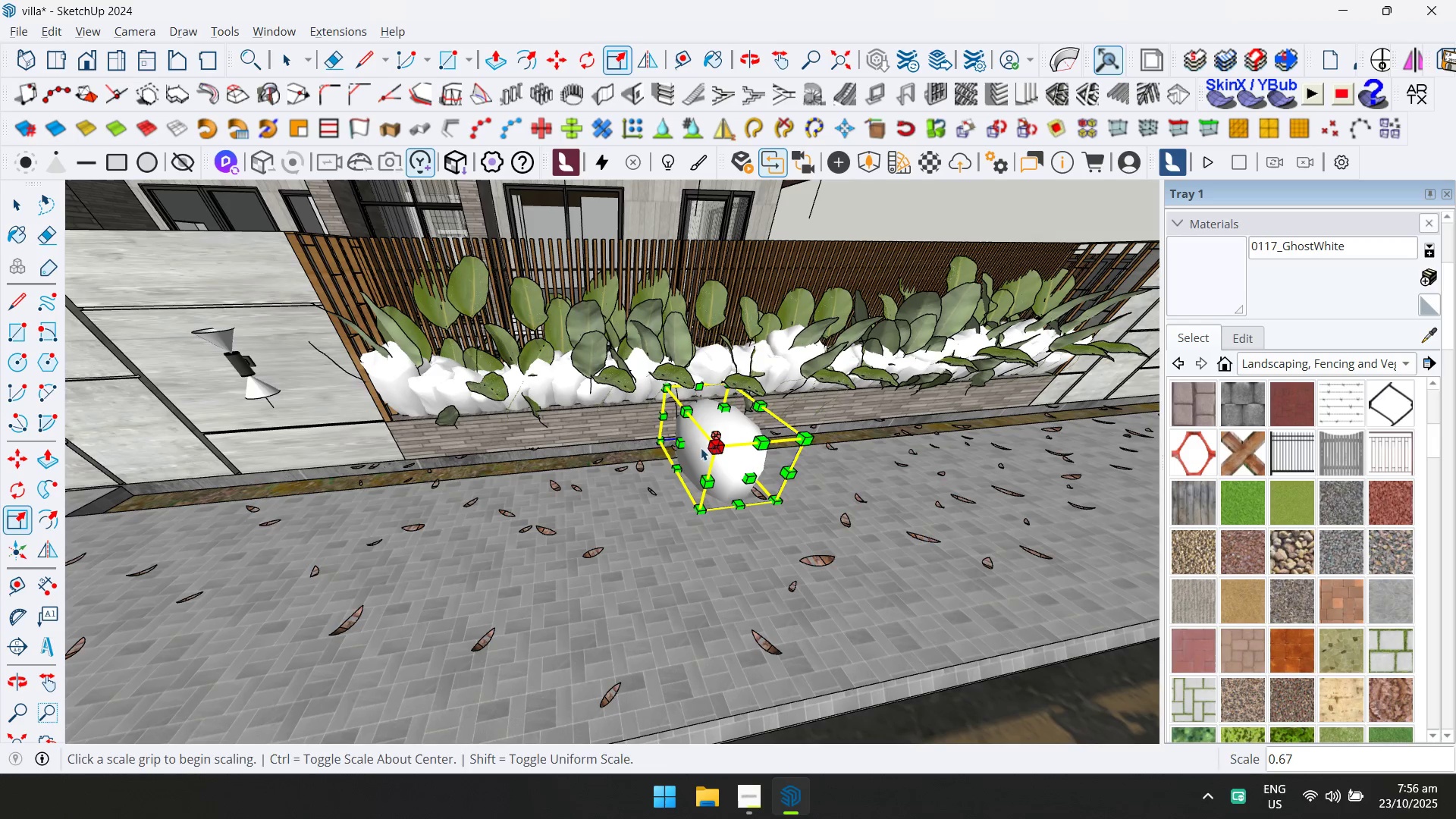 
key(Q)
 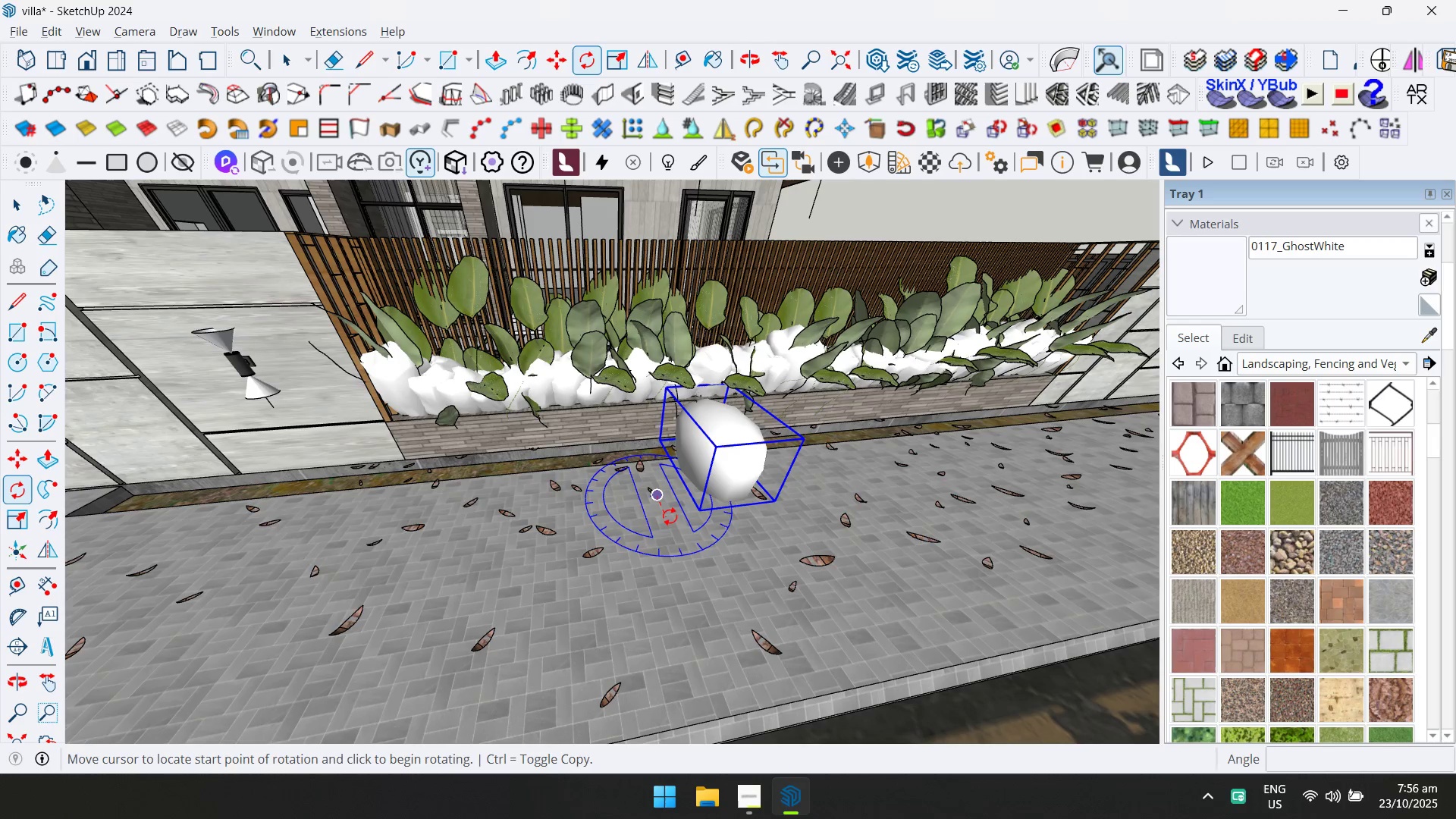 
double_click([670, 519])
 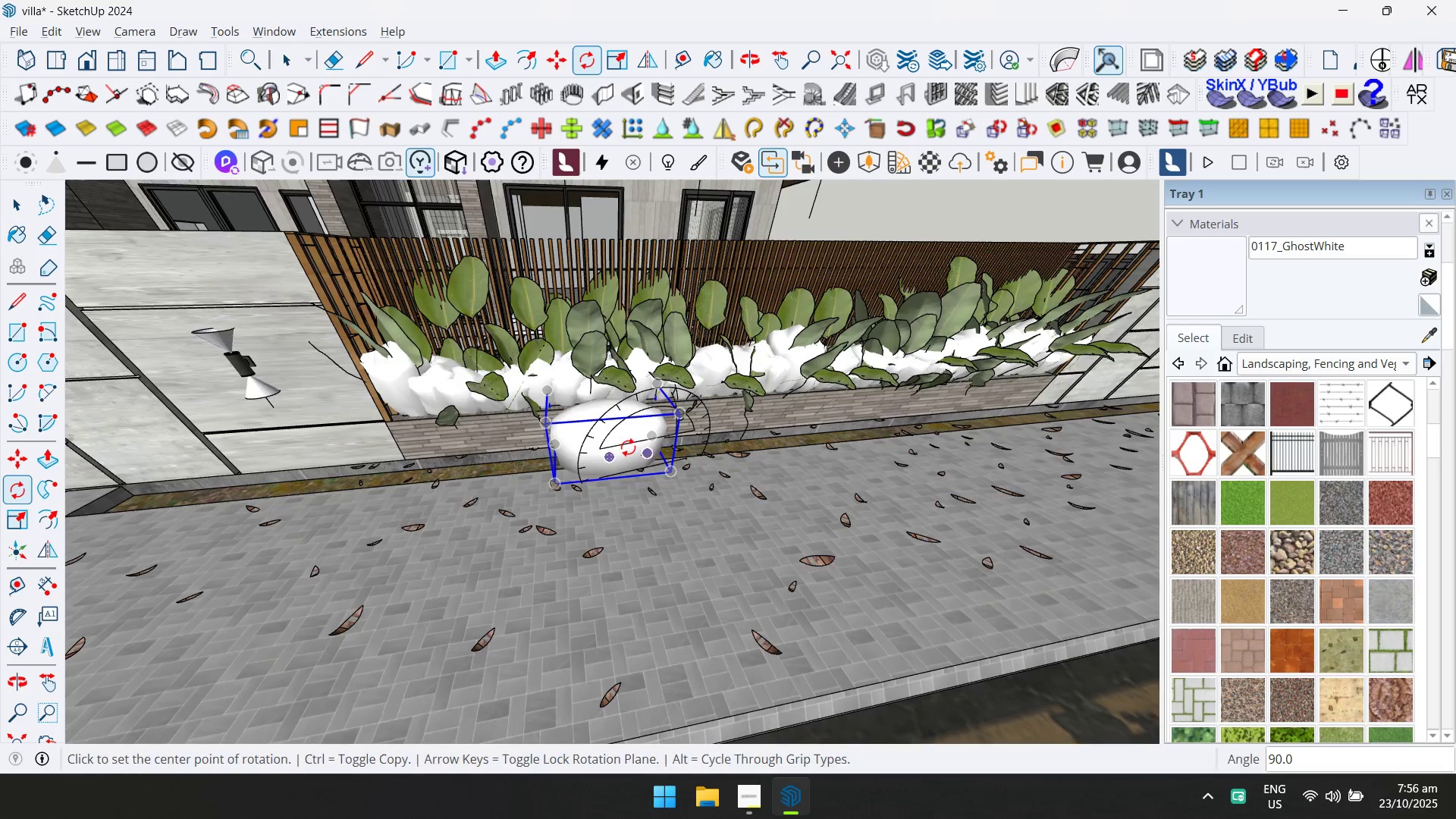 
key(M)
 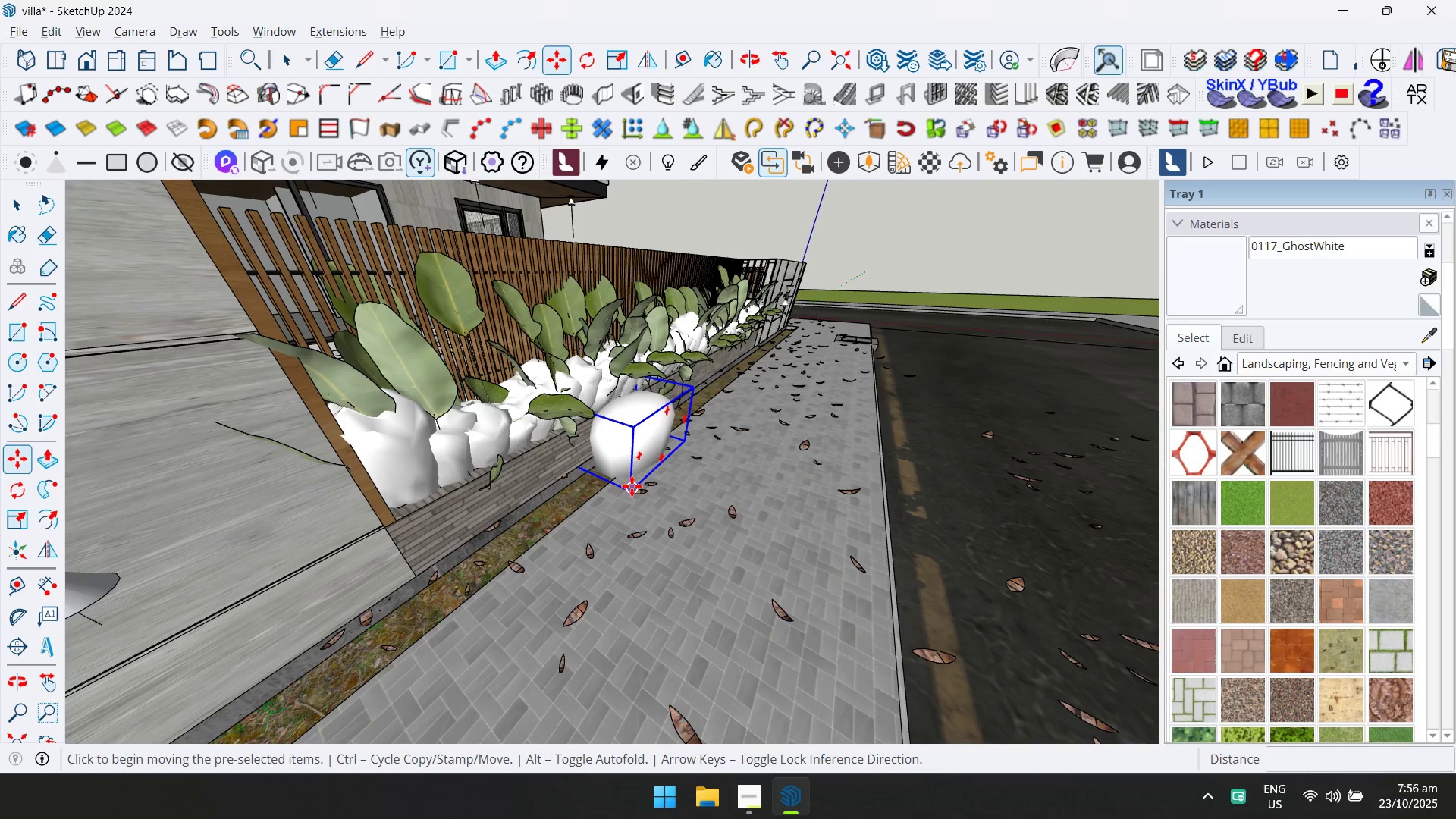 
left_click([632, 486])
 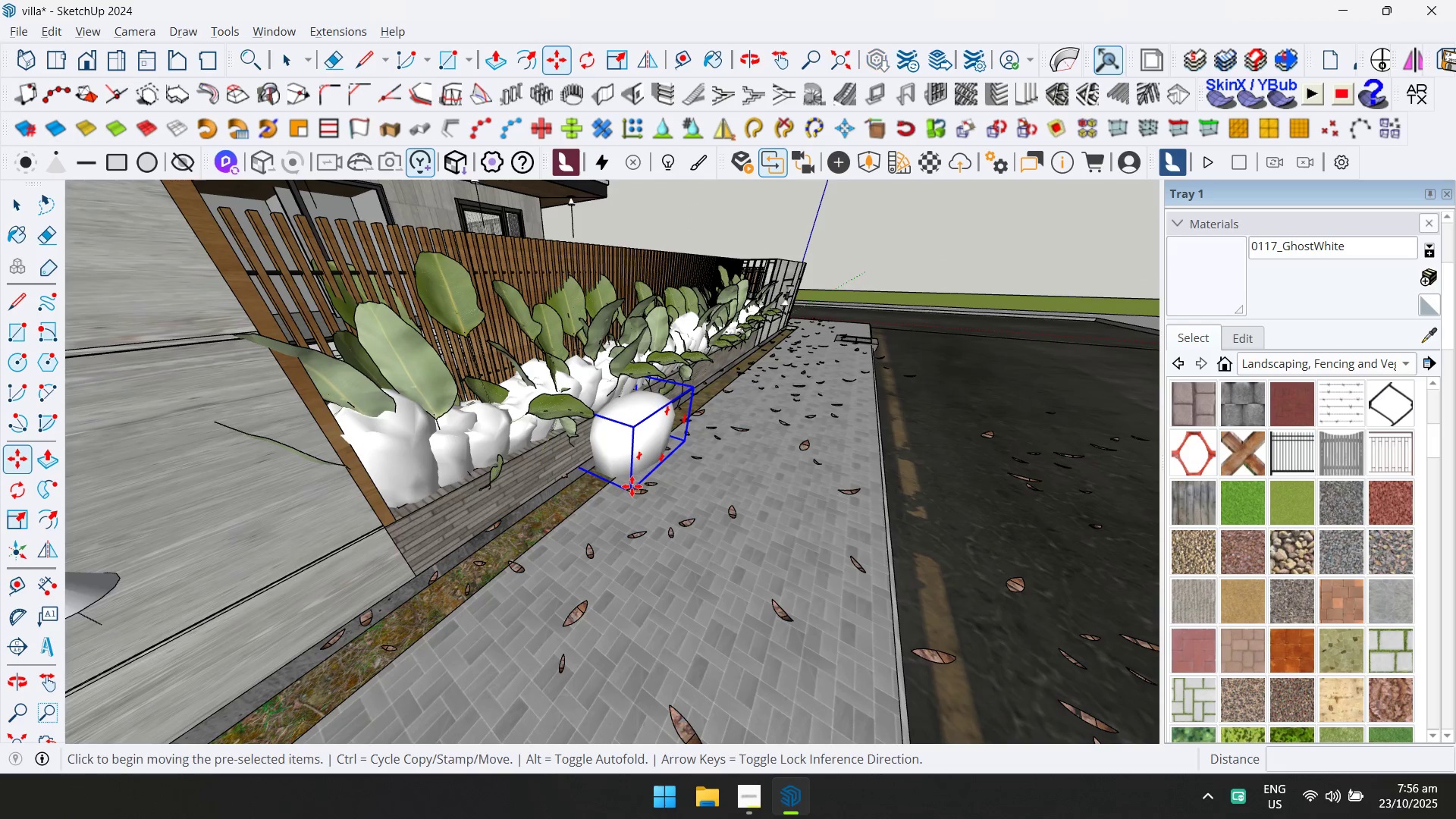 
hold_key(key=ShiftLeft, duration=0.59)
scroll: coordinate [720, 445], scroll_direction: down, amount: 7.0
 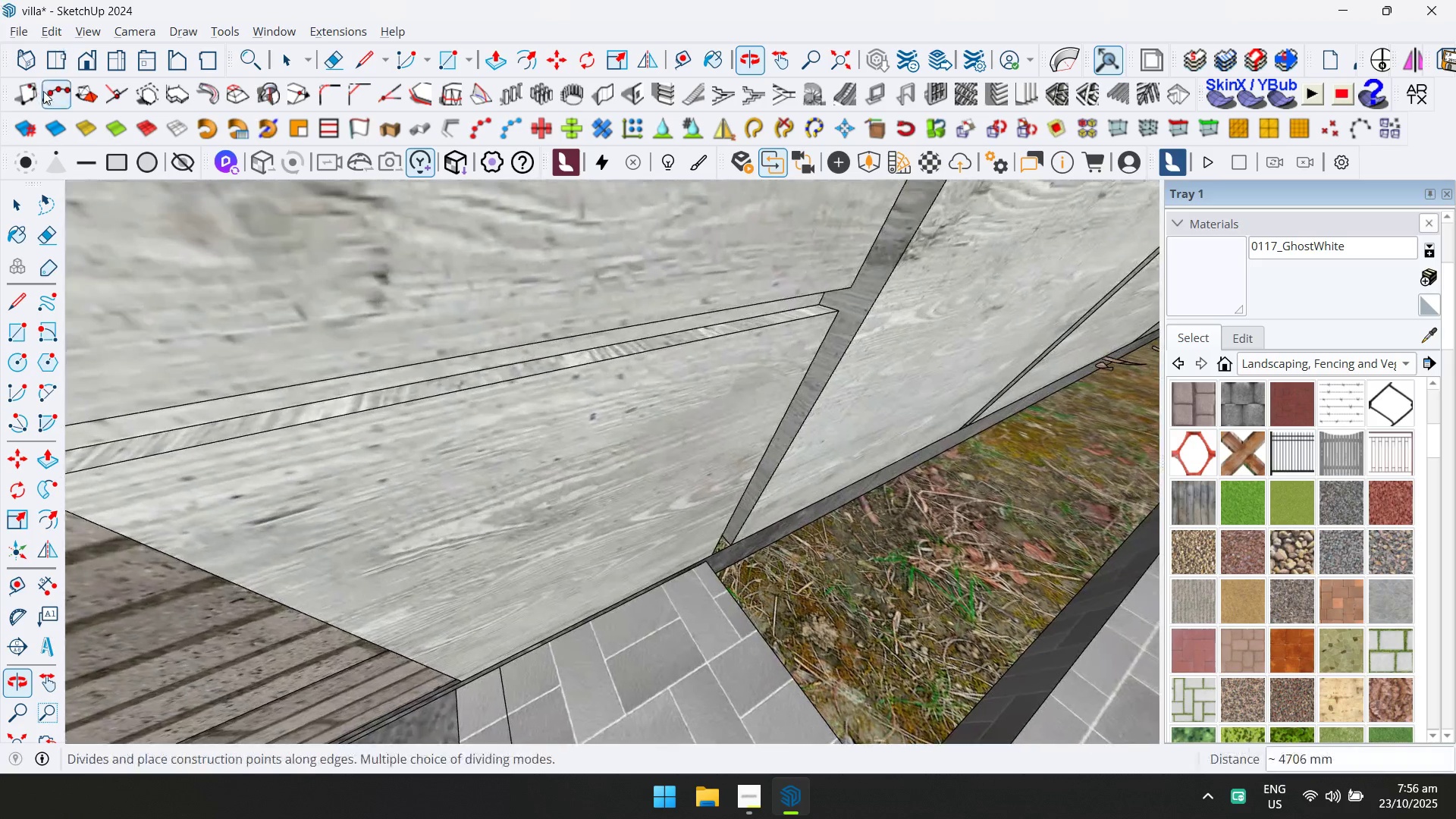 
hold_key(key=ShiftLeft, duration=0.67)
 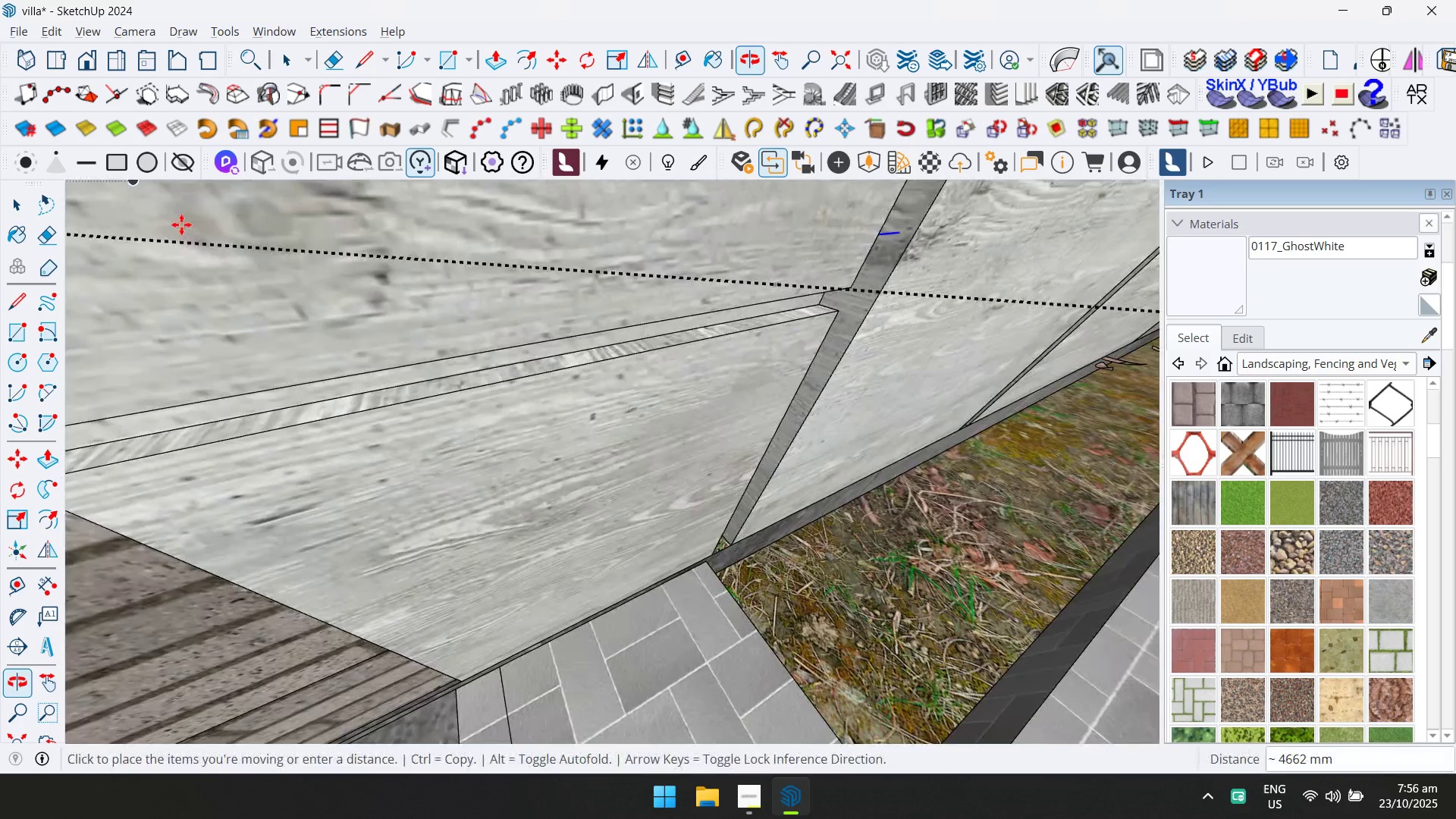 
scroll: coordinate [559, 525], scroll_direction: down, amount: 4.0
 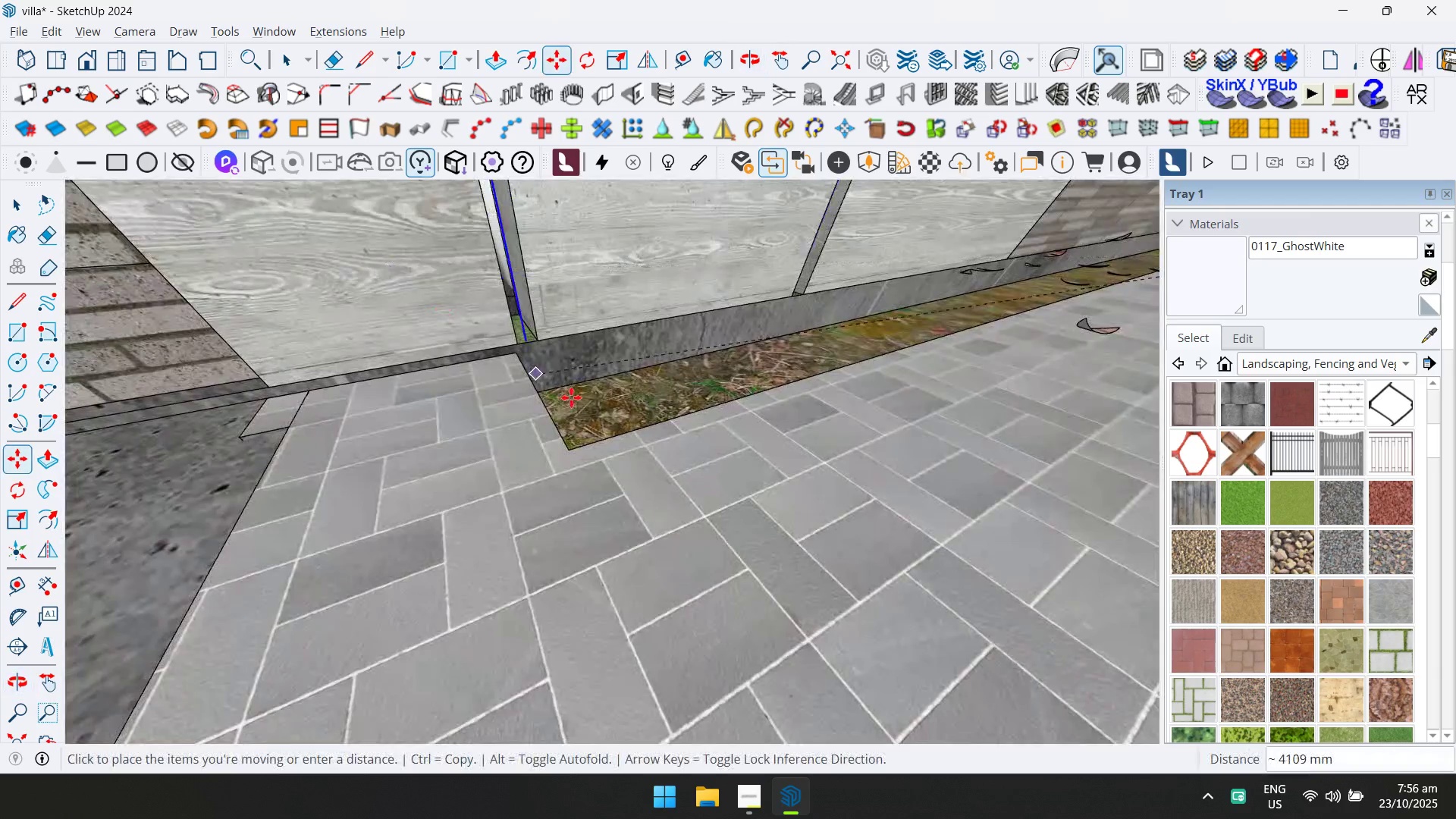 
hold_key(key=ShiftLeft, duration=0.45)
 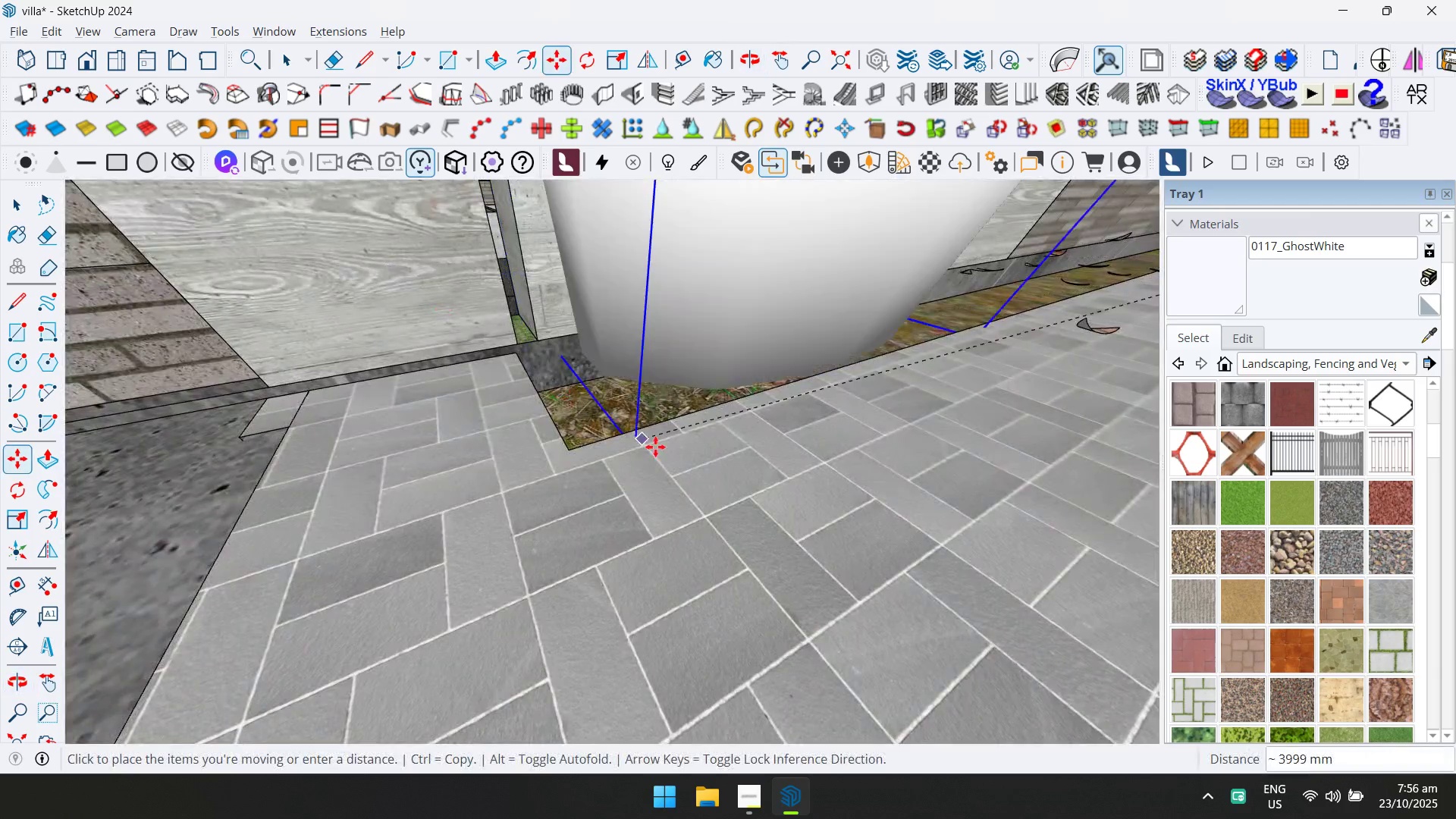 
scroll: coordinate [668, 466], scroll_direction: down, amount: 2.0
 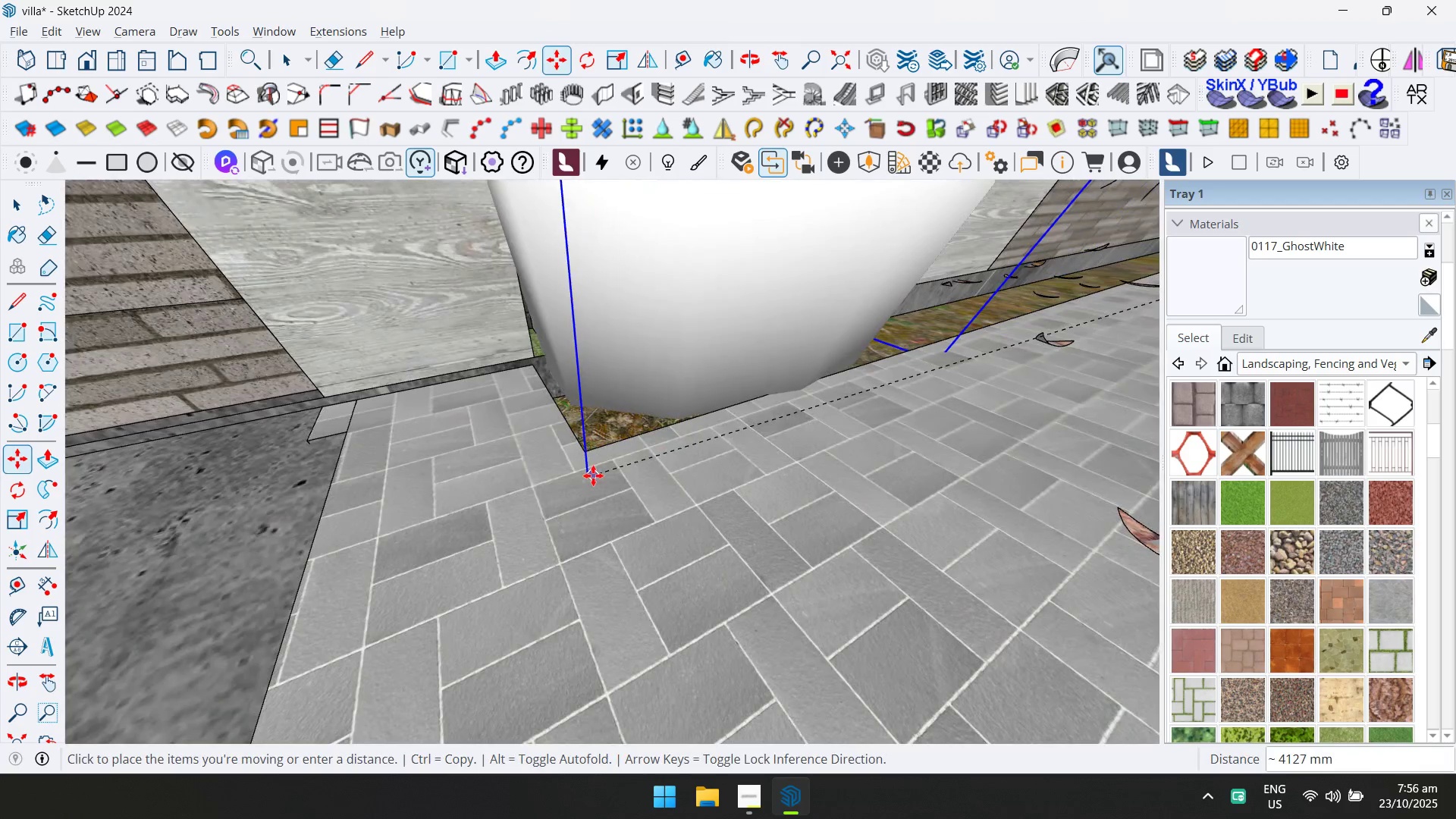 
left_click([593, 475])
 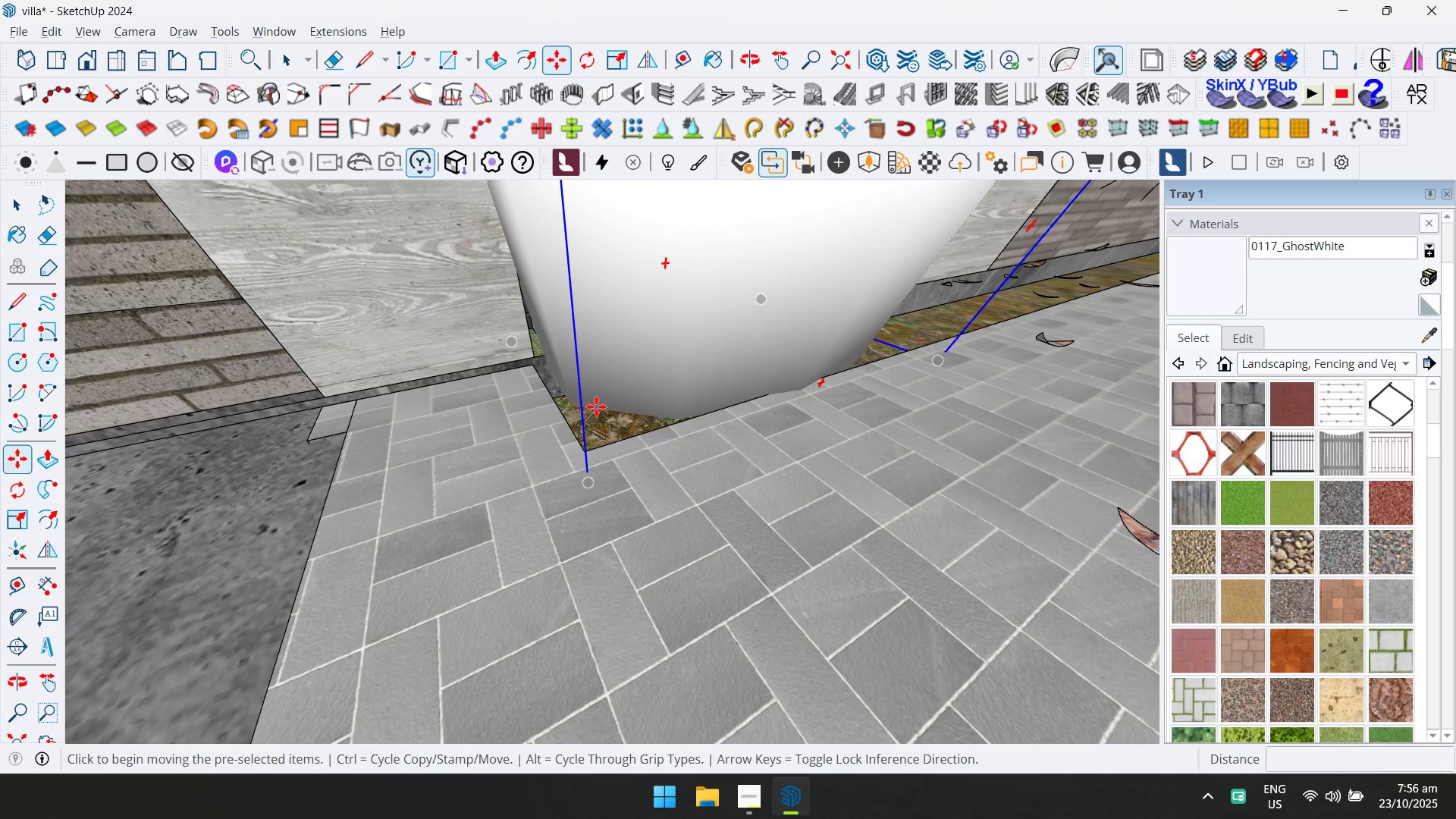 
double_click([596, 406])
 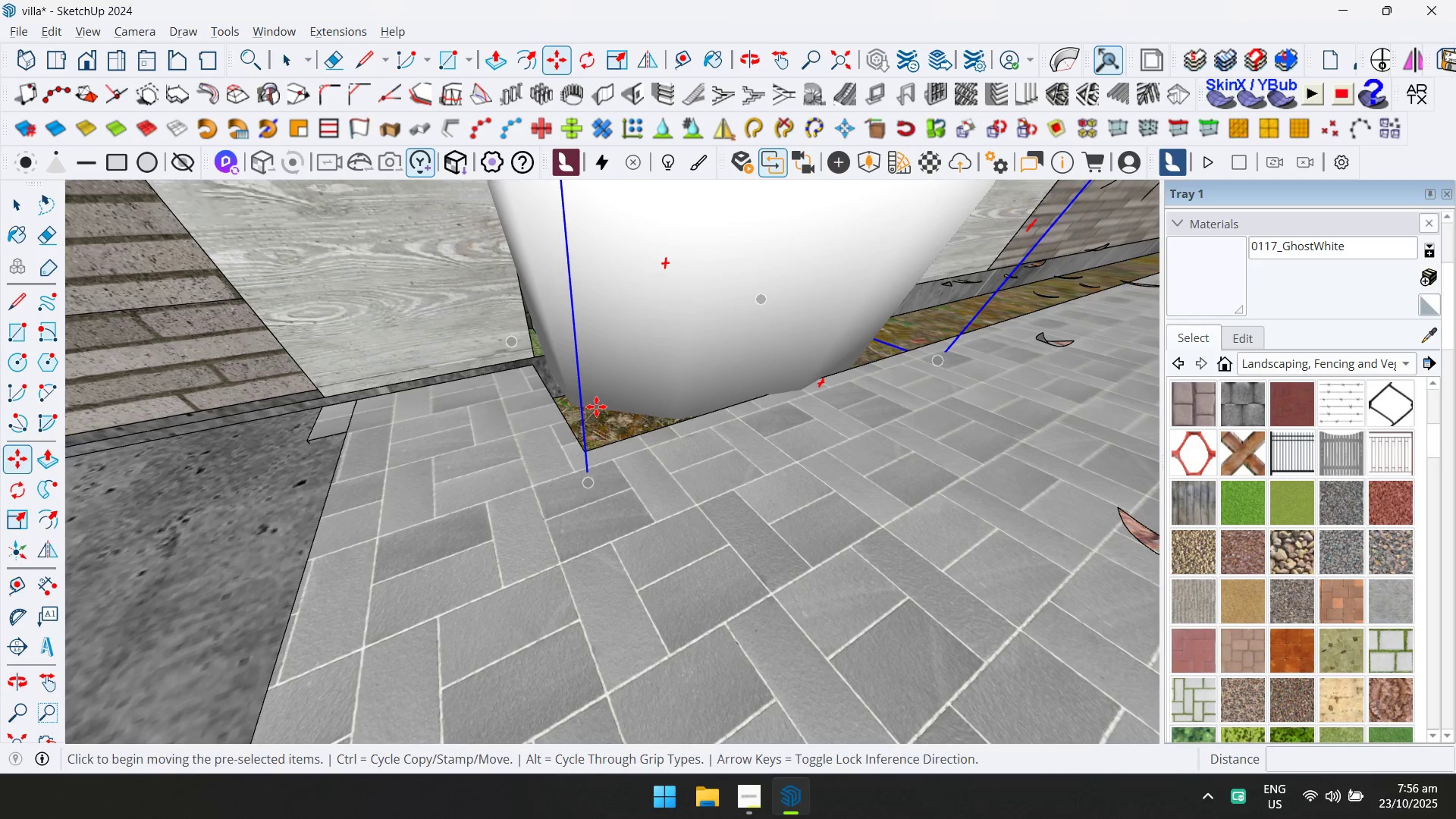 
key(ArrowUp)
 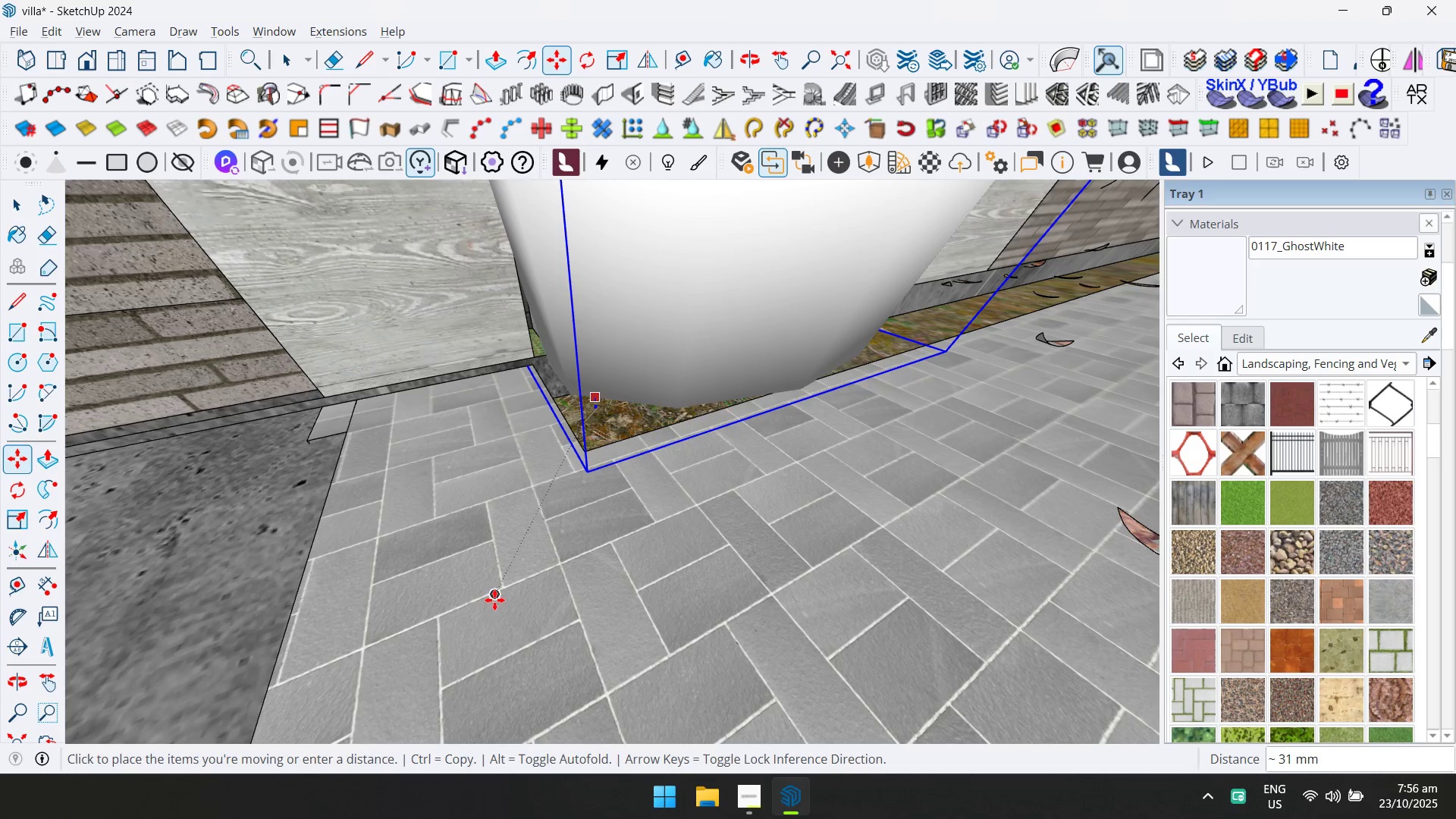 
left_click([493, 602])
 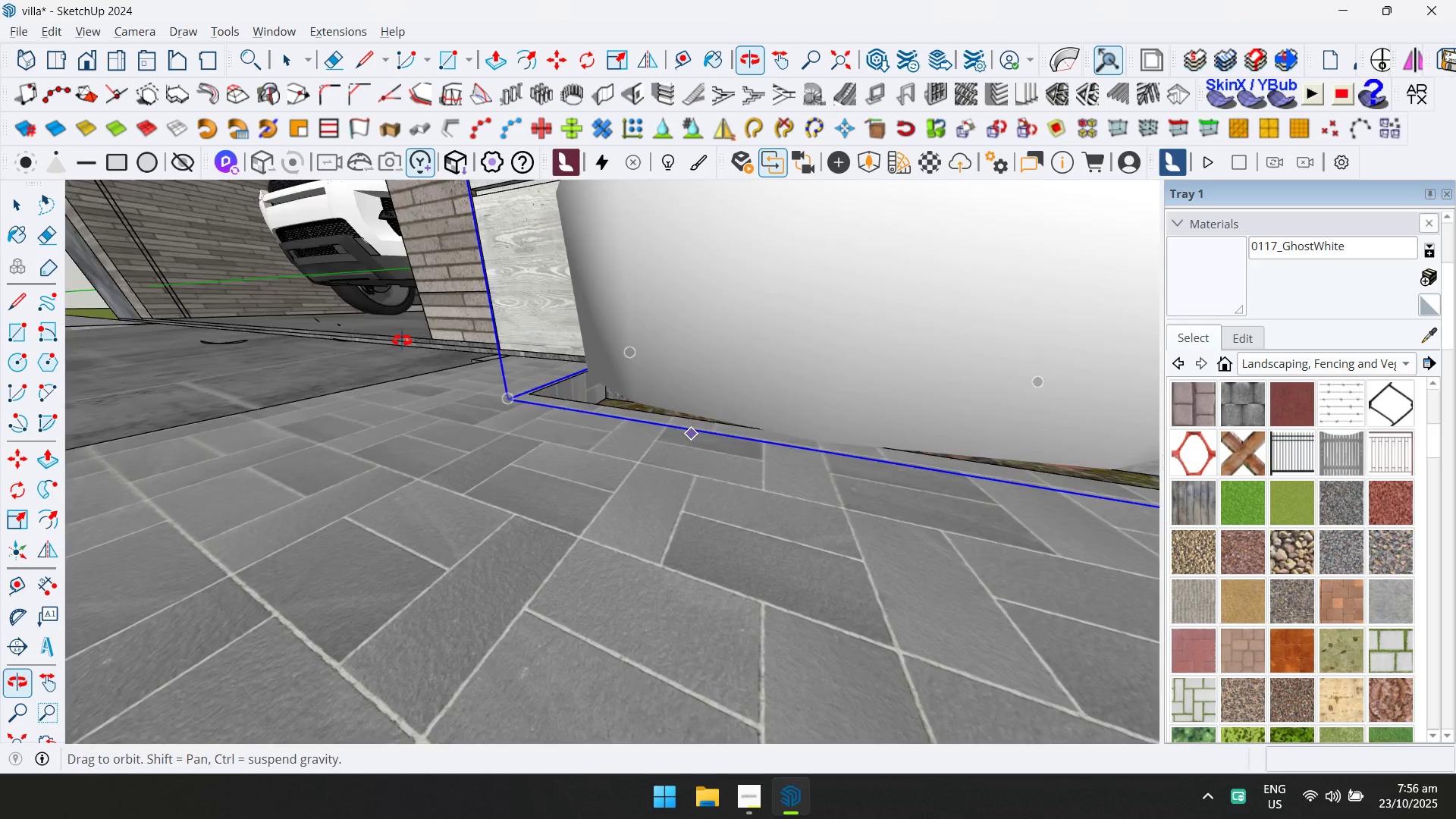 
scroll: coordinate [823, 472], scroll_direction: down, amount: 2.0
 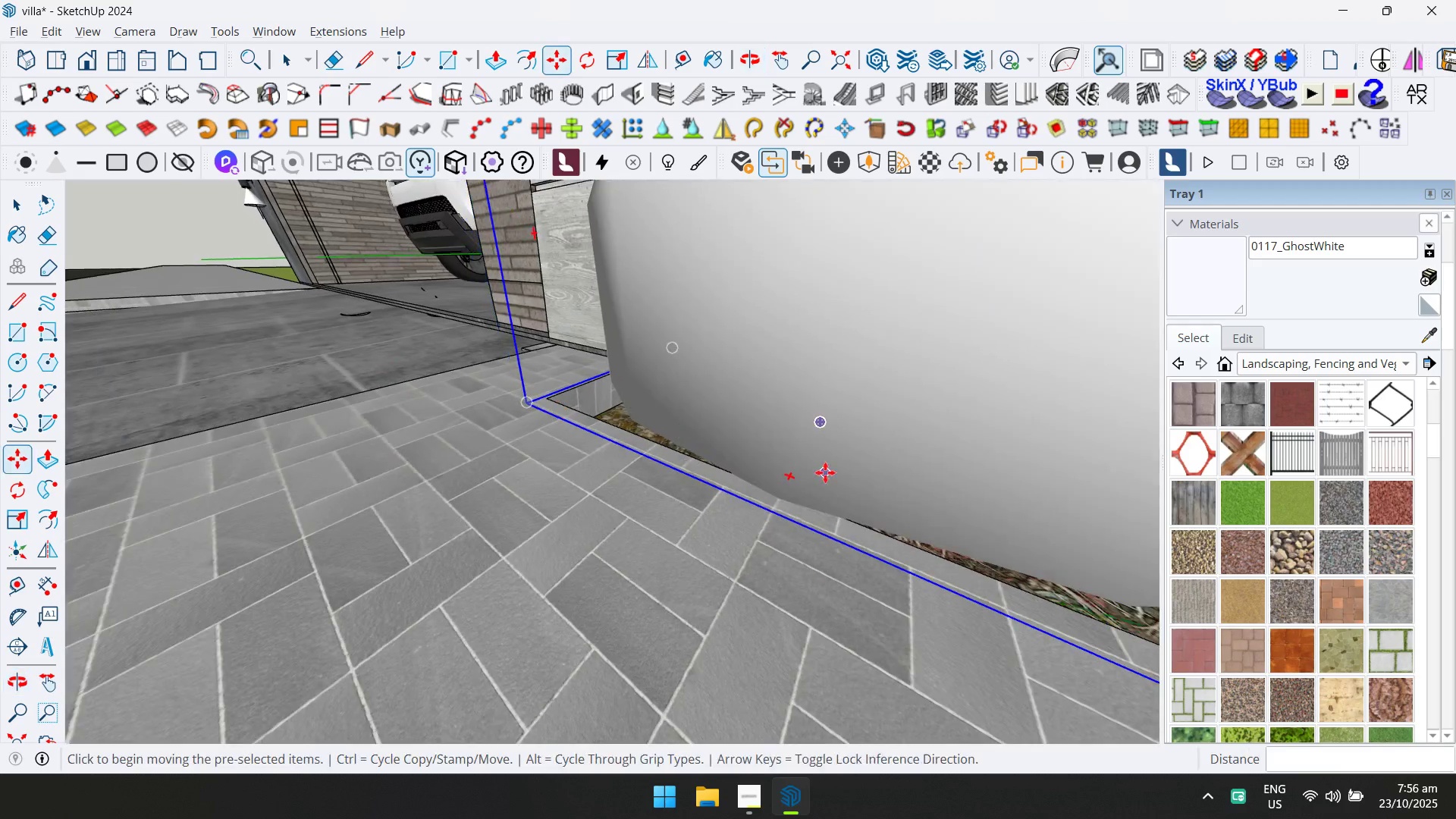 
hold_key(key=ShiftLeft, duration=0.88)
 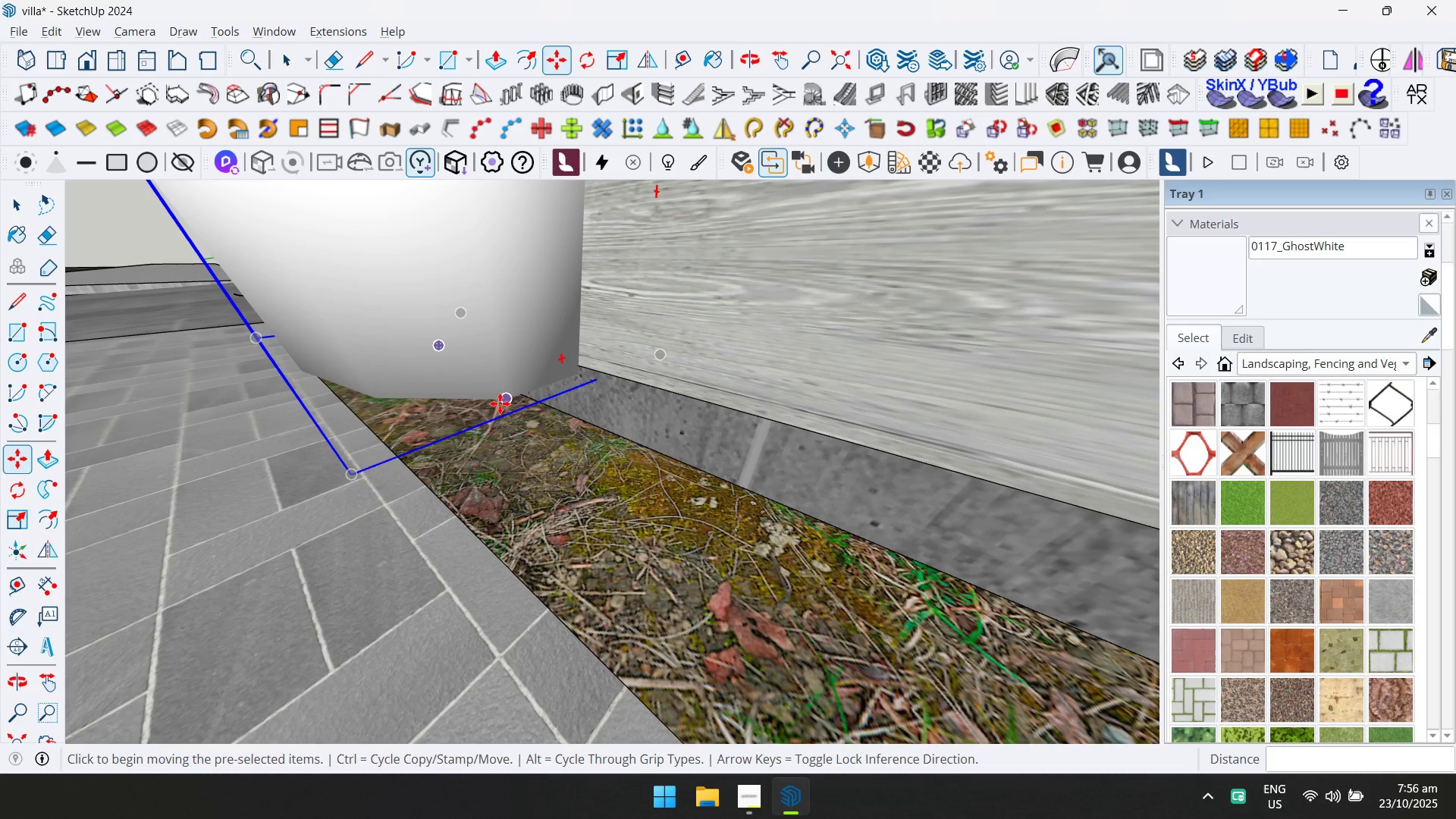 
left_click([501, 401])
 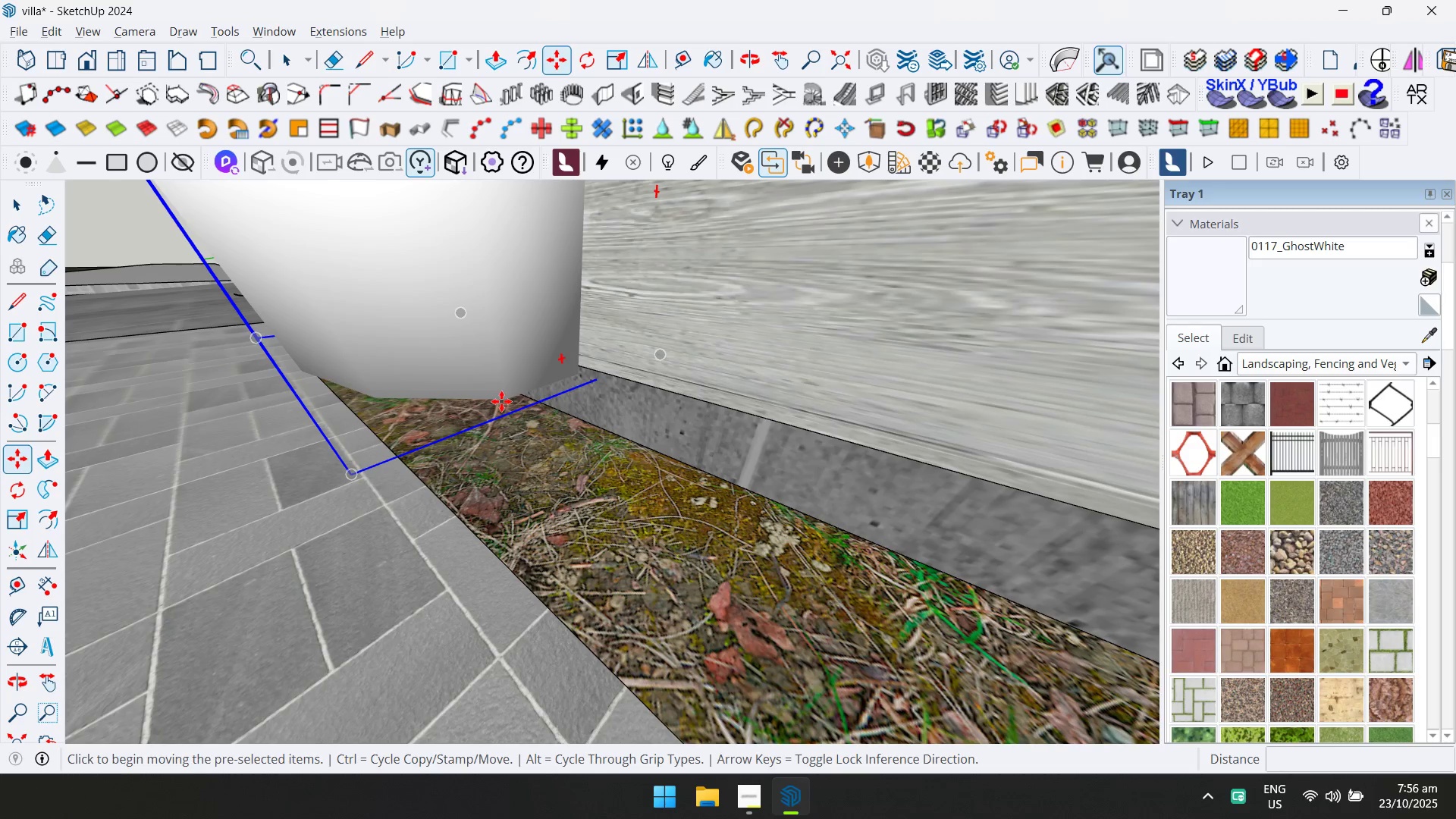 
key(ArrowLeft)
 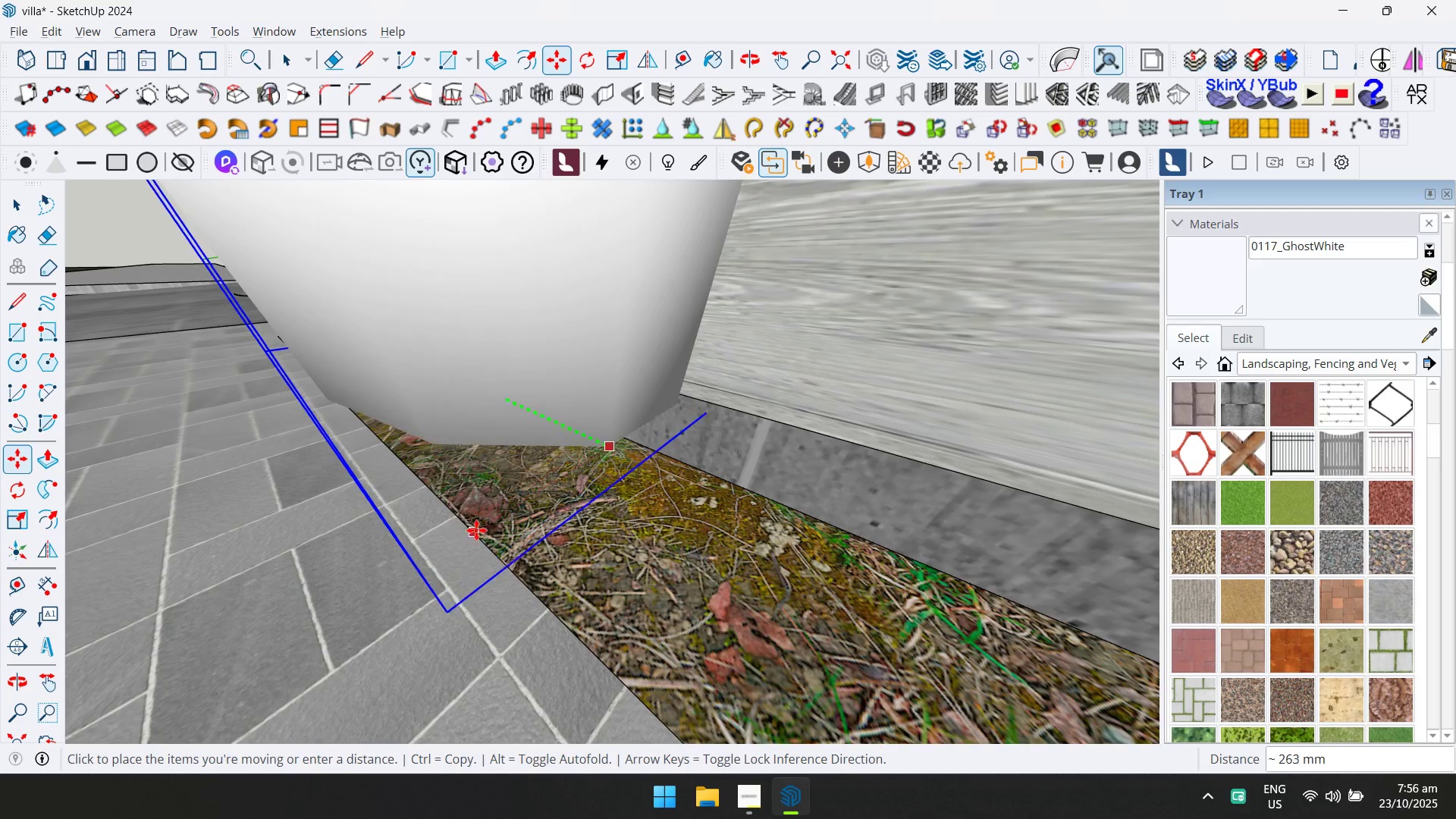 
key(ArrowRight)
 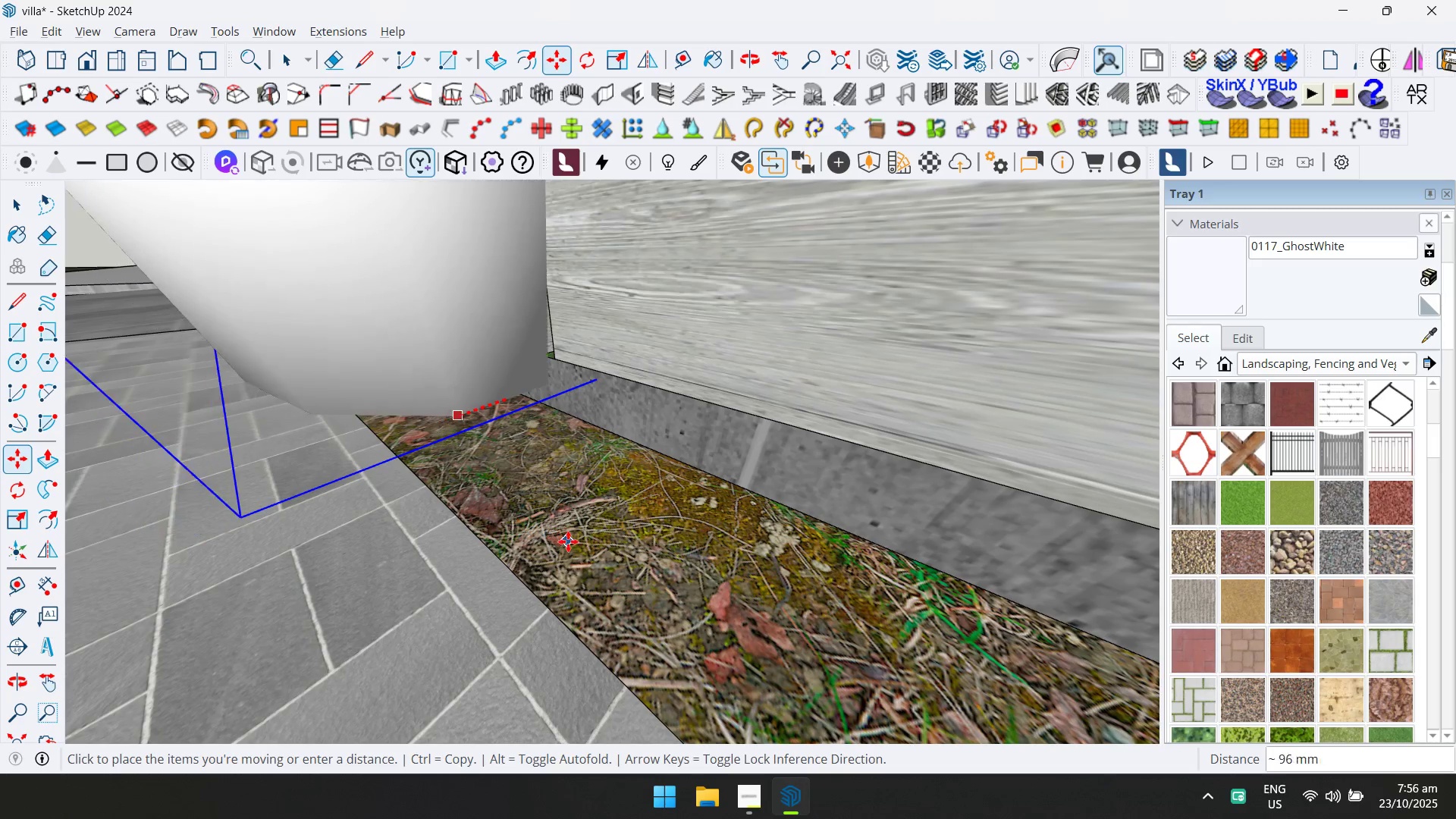 
key(ArrowUp)
 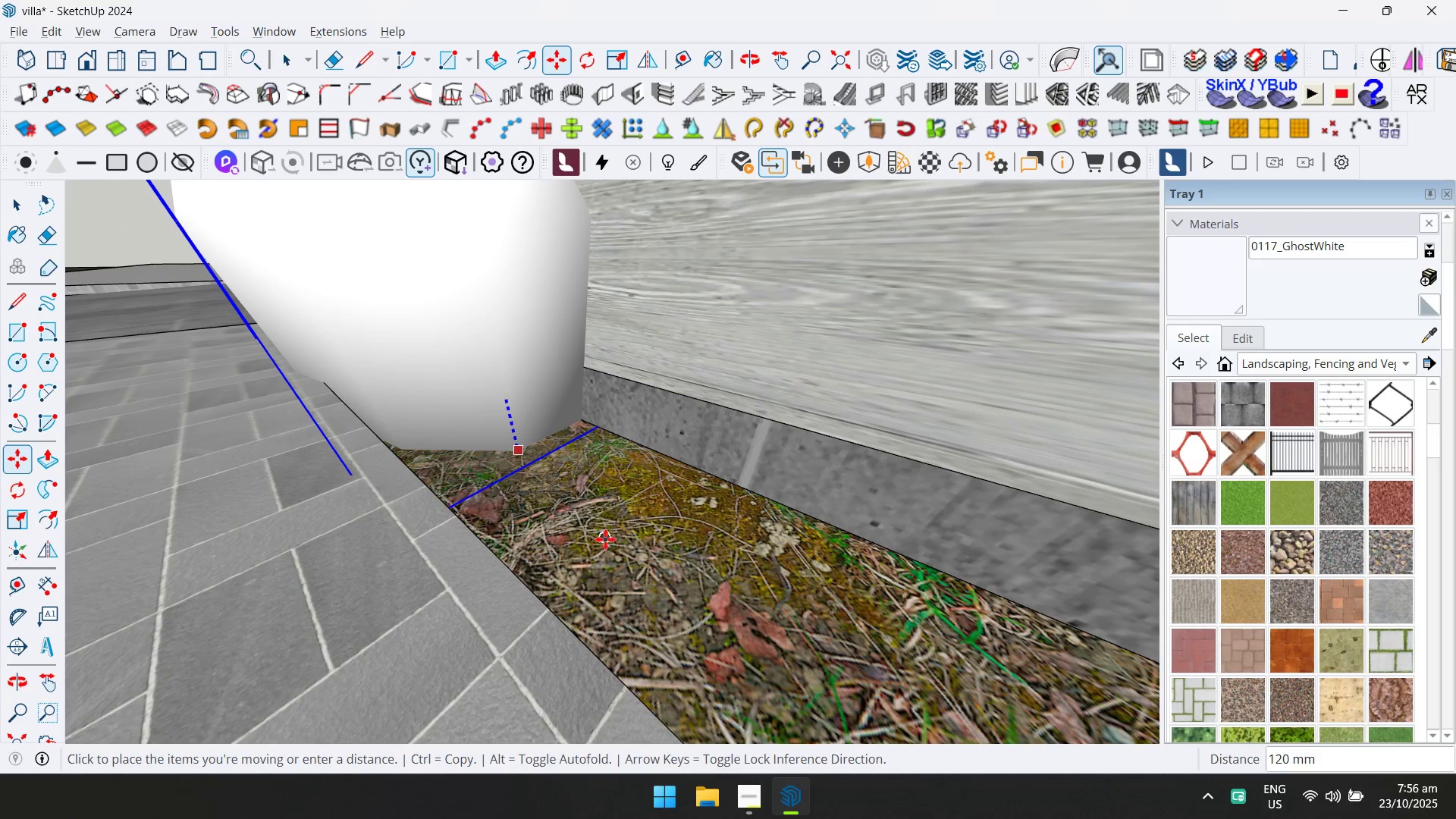 
scroll: coordinate [483, 420], scroll_direction: down, amount: 10.0
 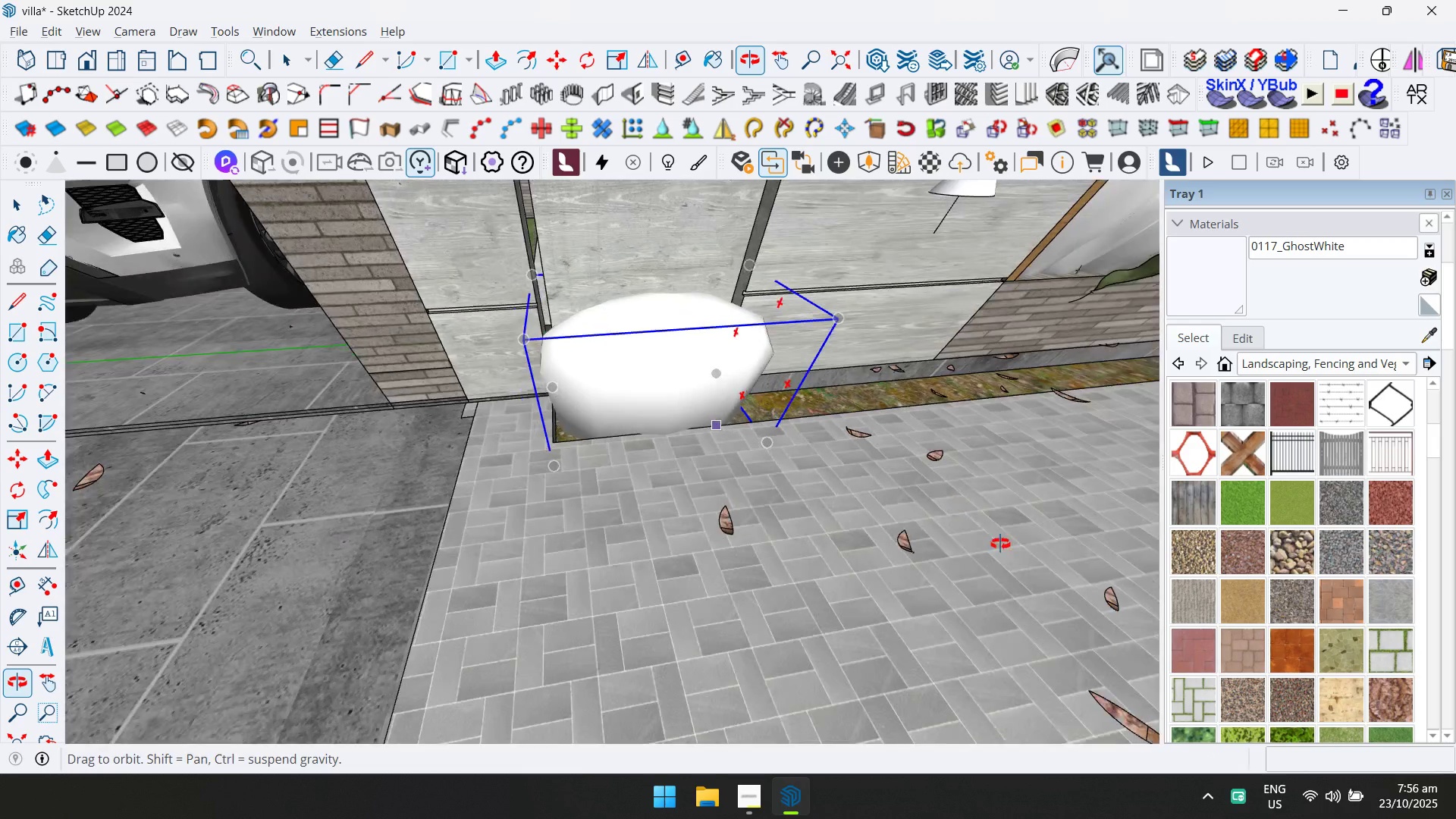 
key(Shift+ShiftLeft)
 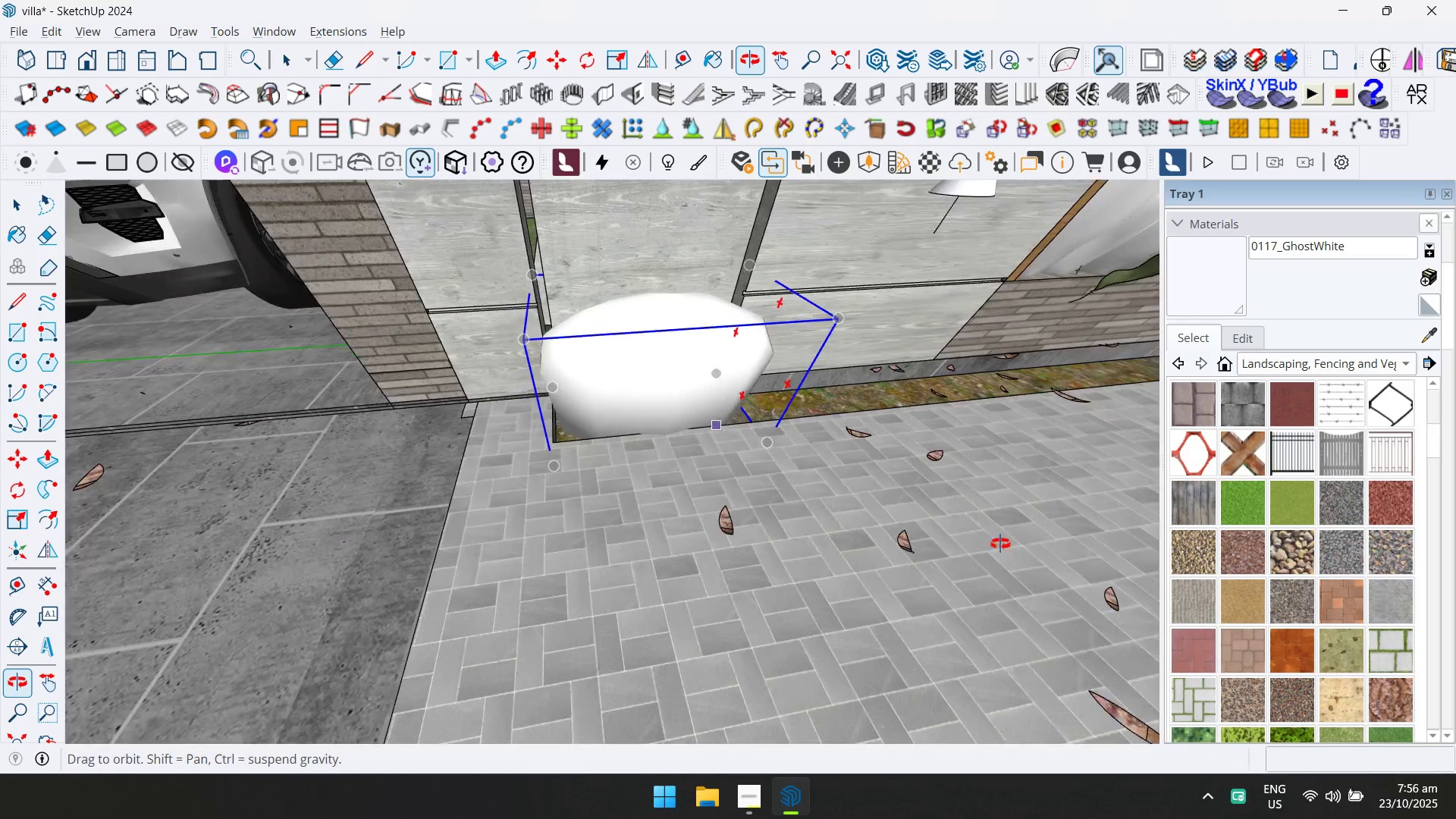 
left_click_drag(start_coordinate=[783, 500], to_coordinate=[772, 502])
 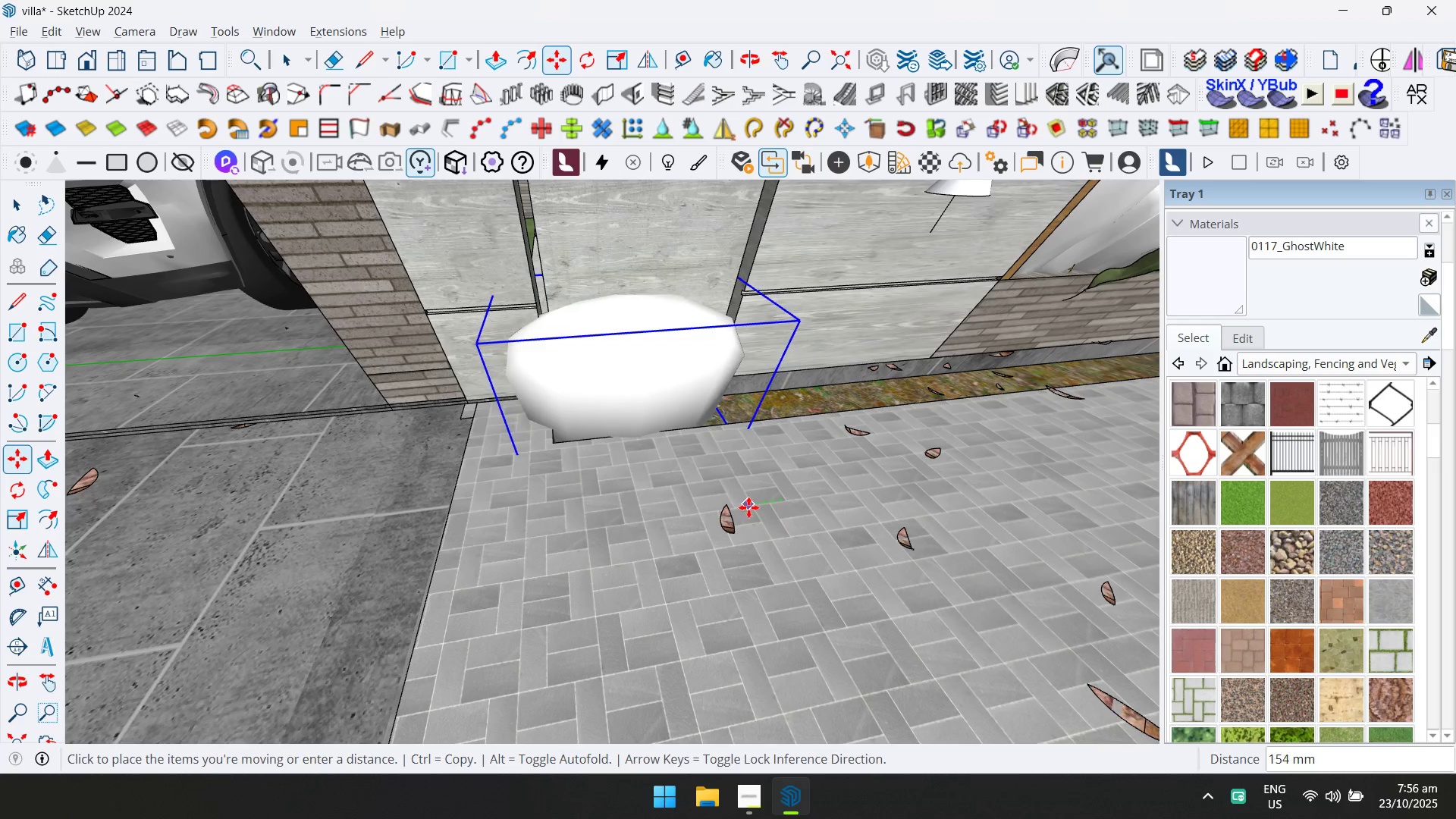 
left_click([747, 508])
 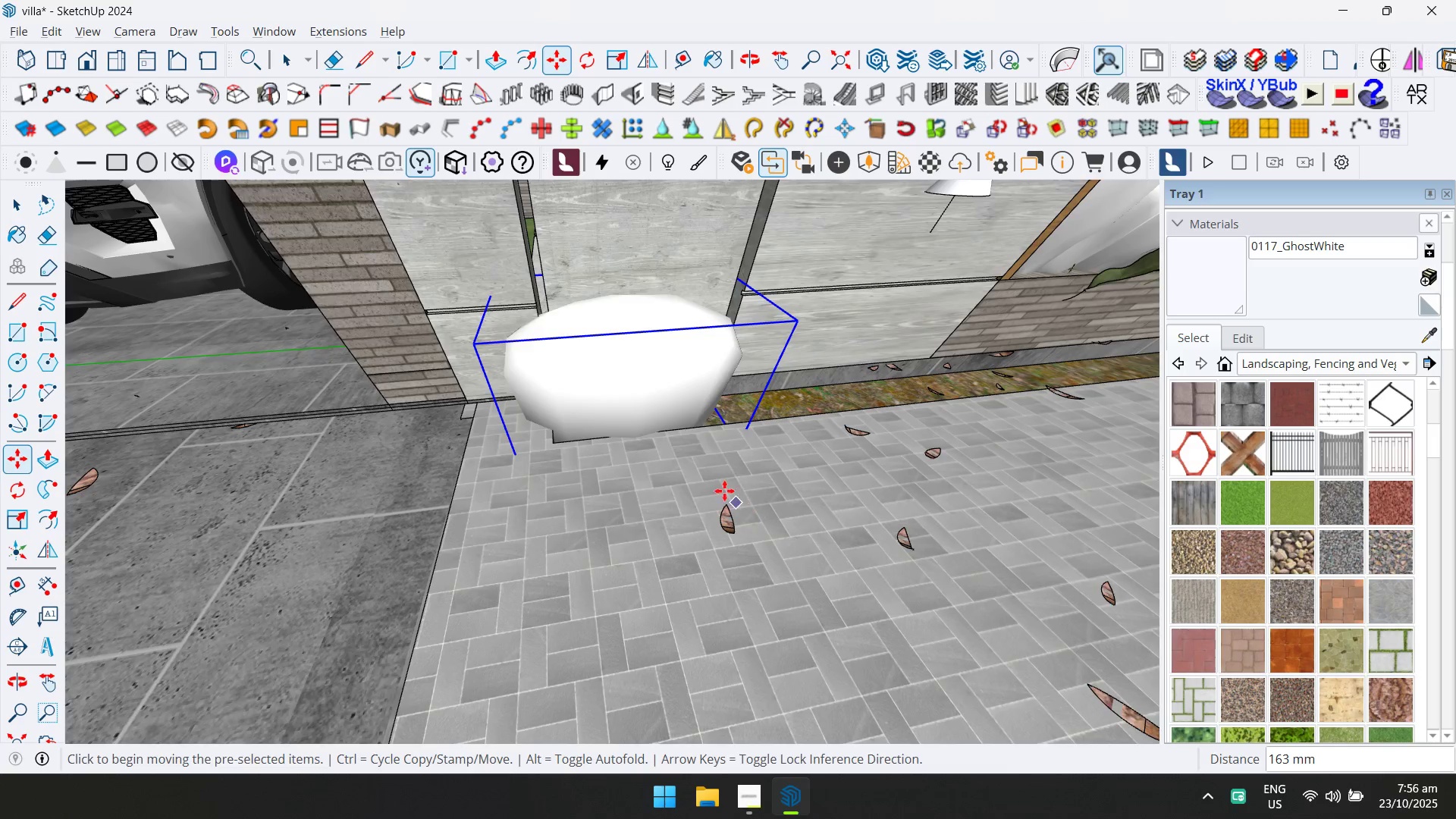 
scroll: coordinate [627, 422], scroll_direction: down, amount: 1.0
 